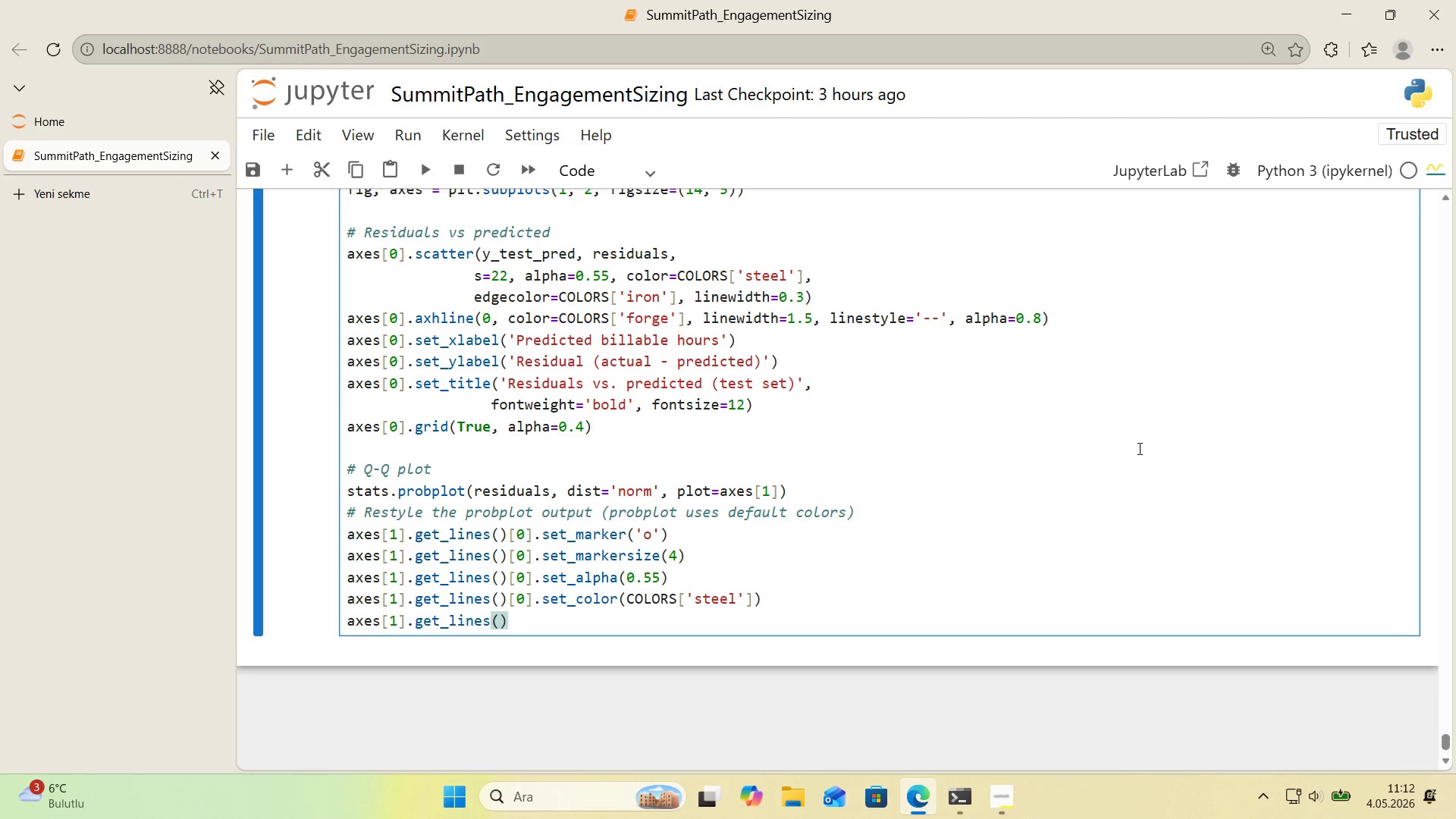 
key(Alt+Control+8)
 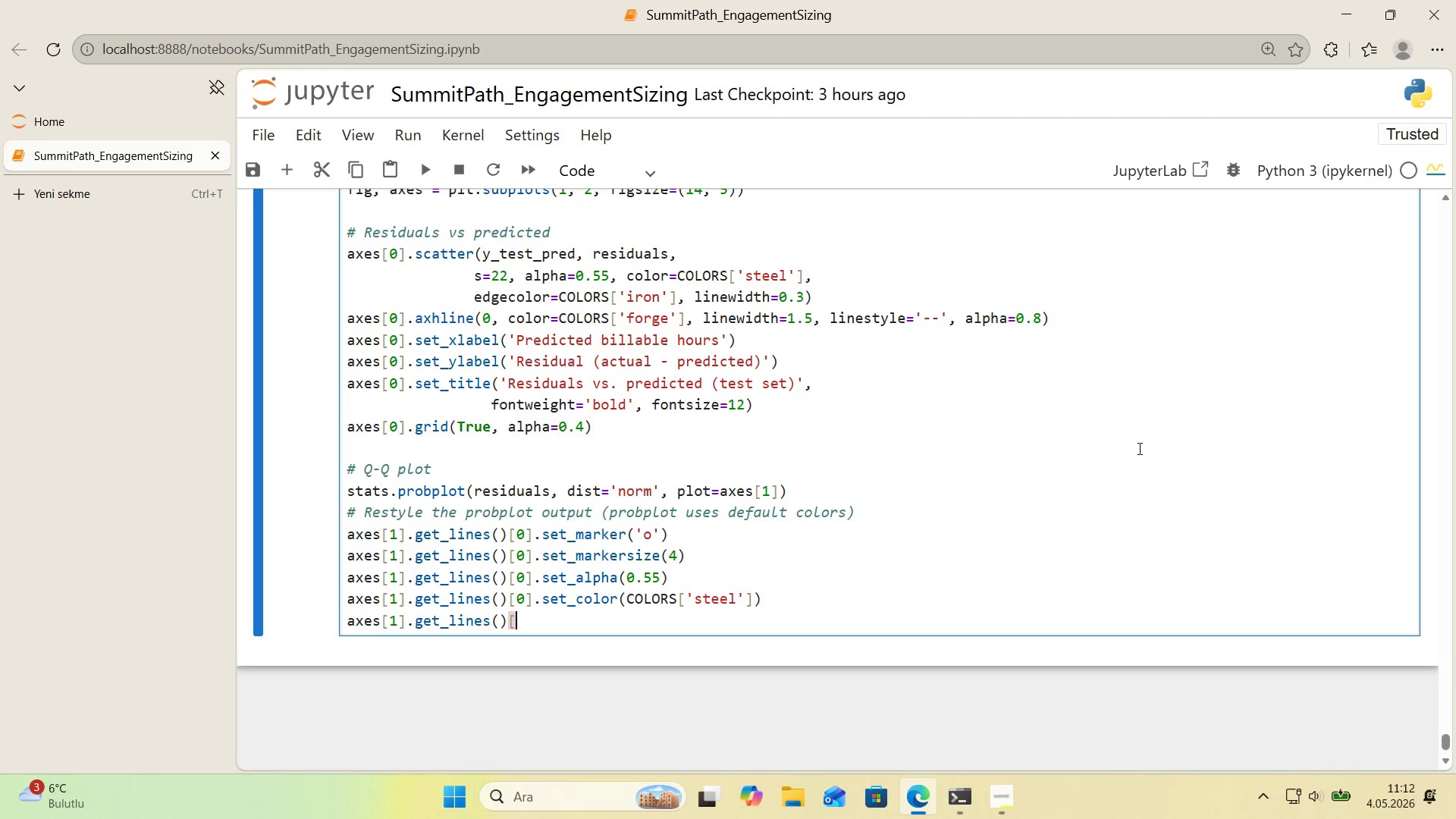 
key(Alt+Control+9)
 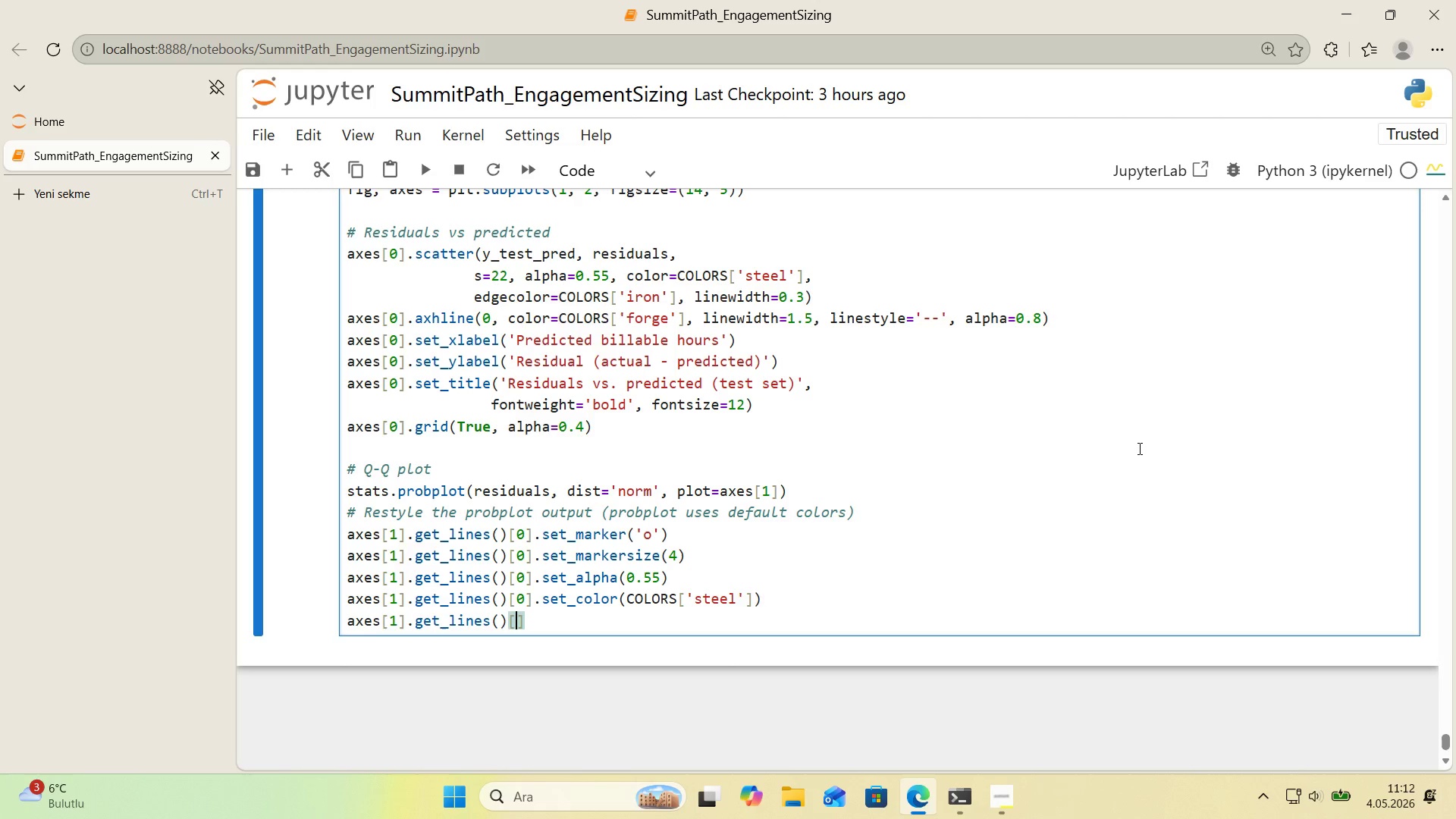 
key(ArrowLeft)
 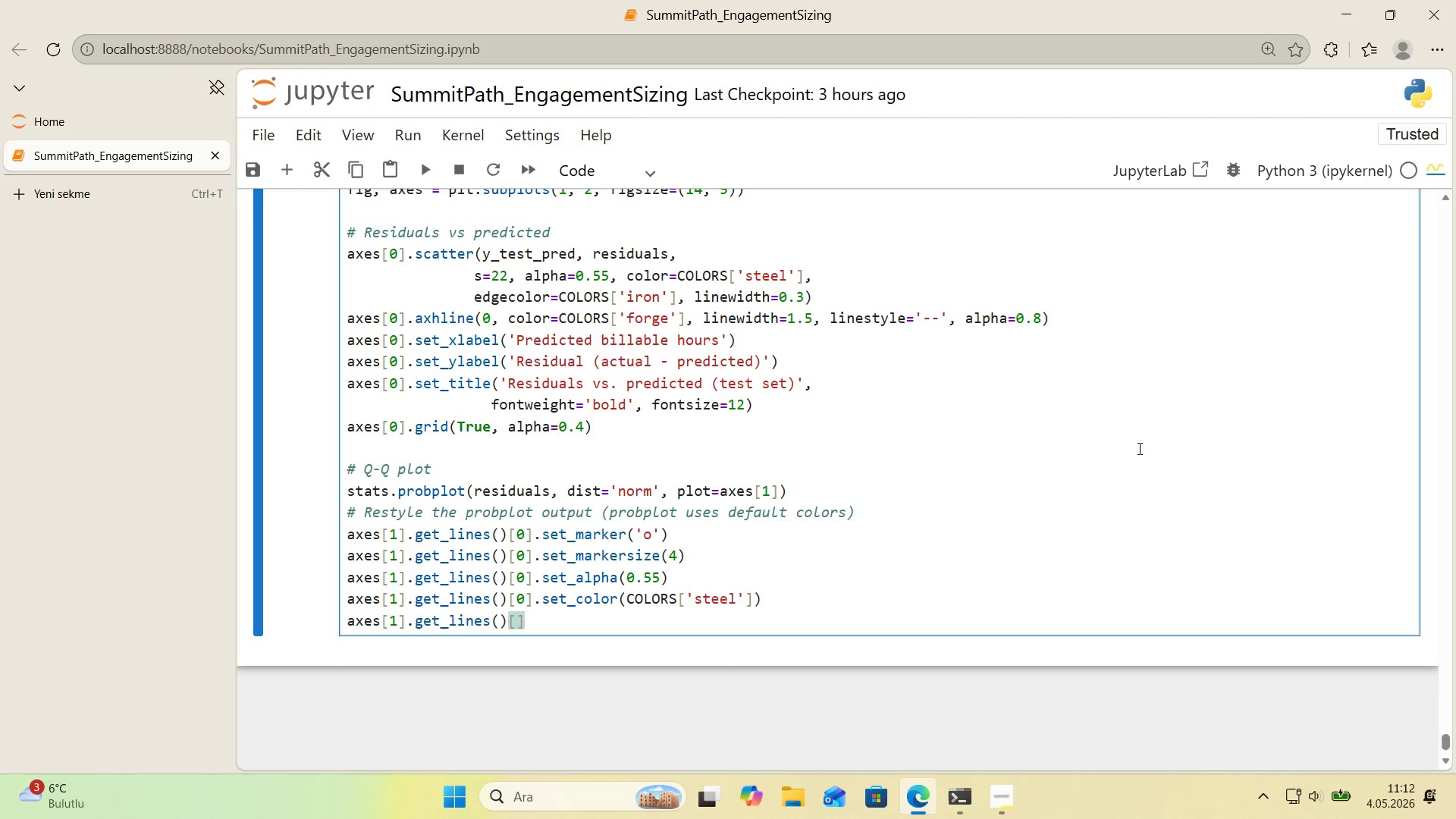 
key(0)
 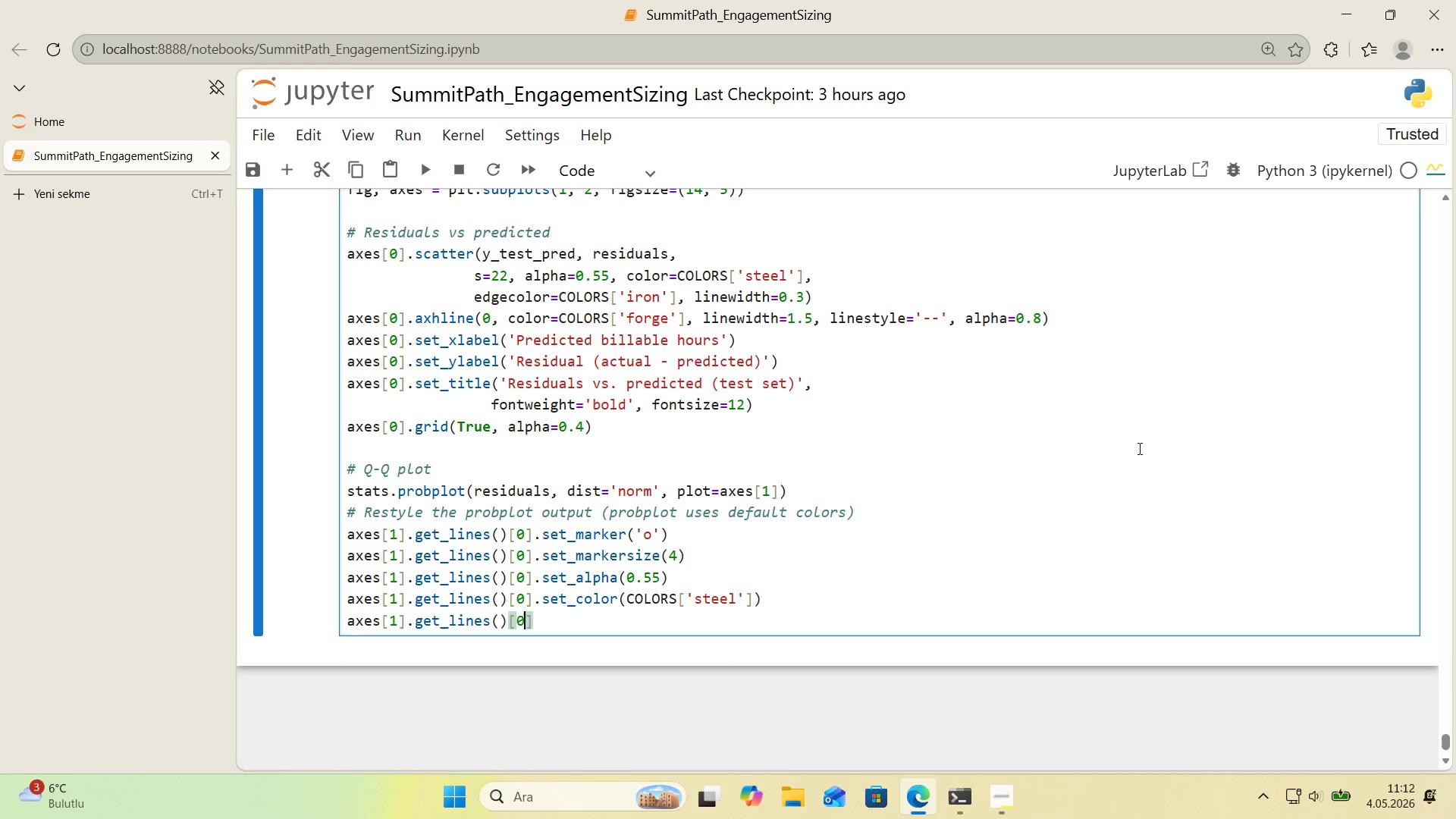 
key(ArrowRight)
 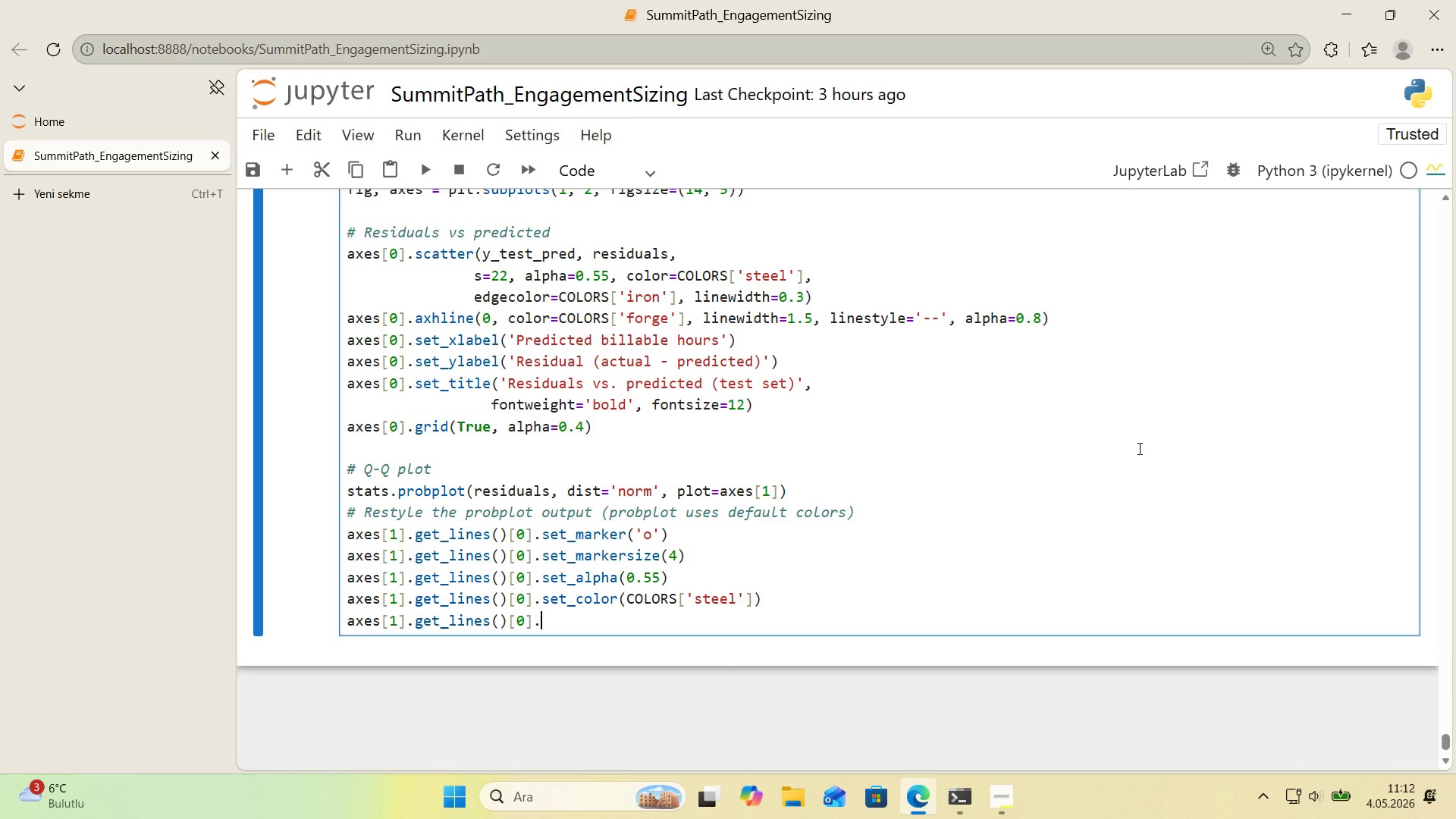 
type(.set)
 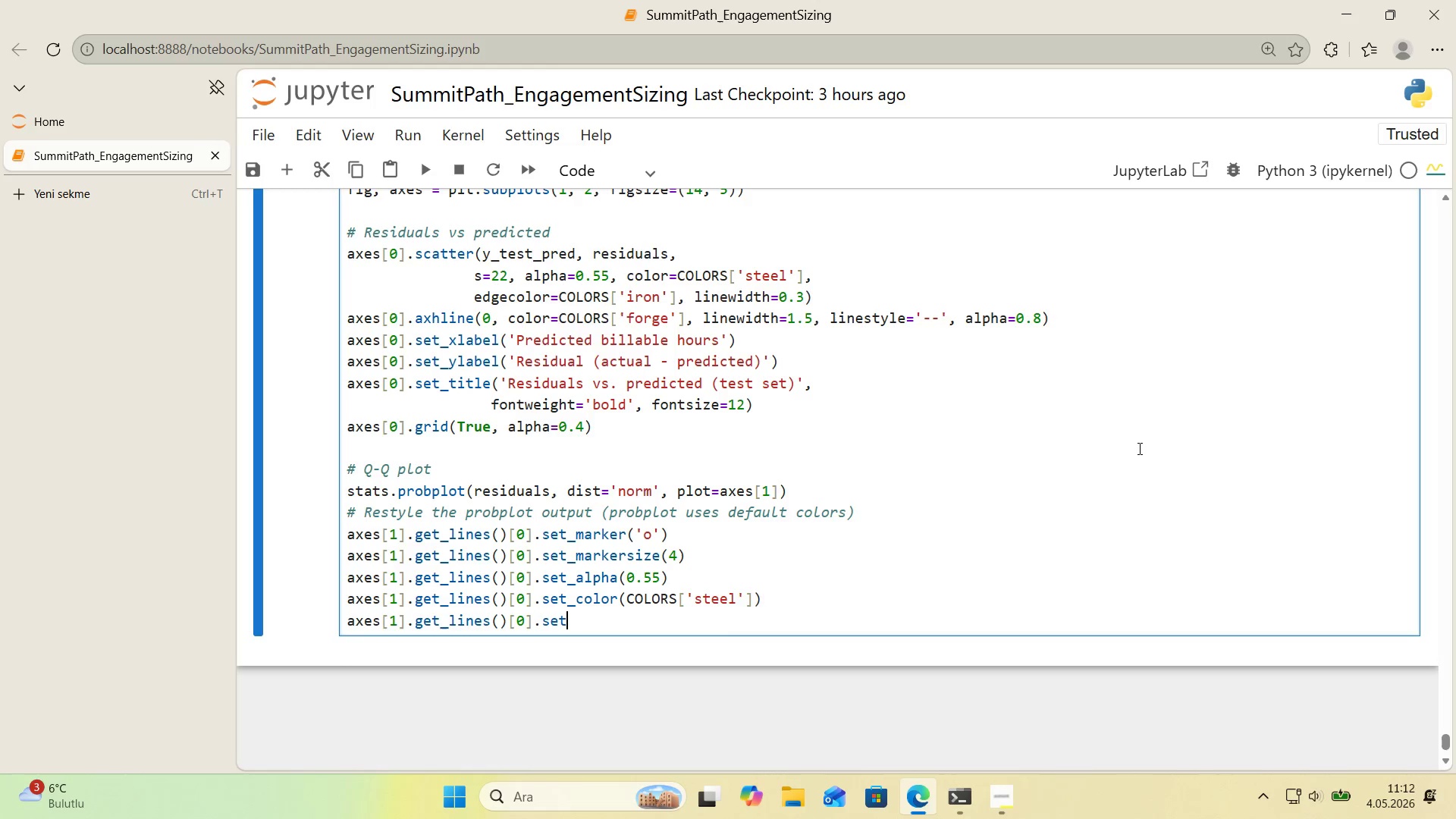 
type(_a)
key(Backspace)
type(markeredgecolor*()
 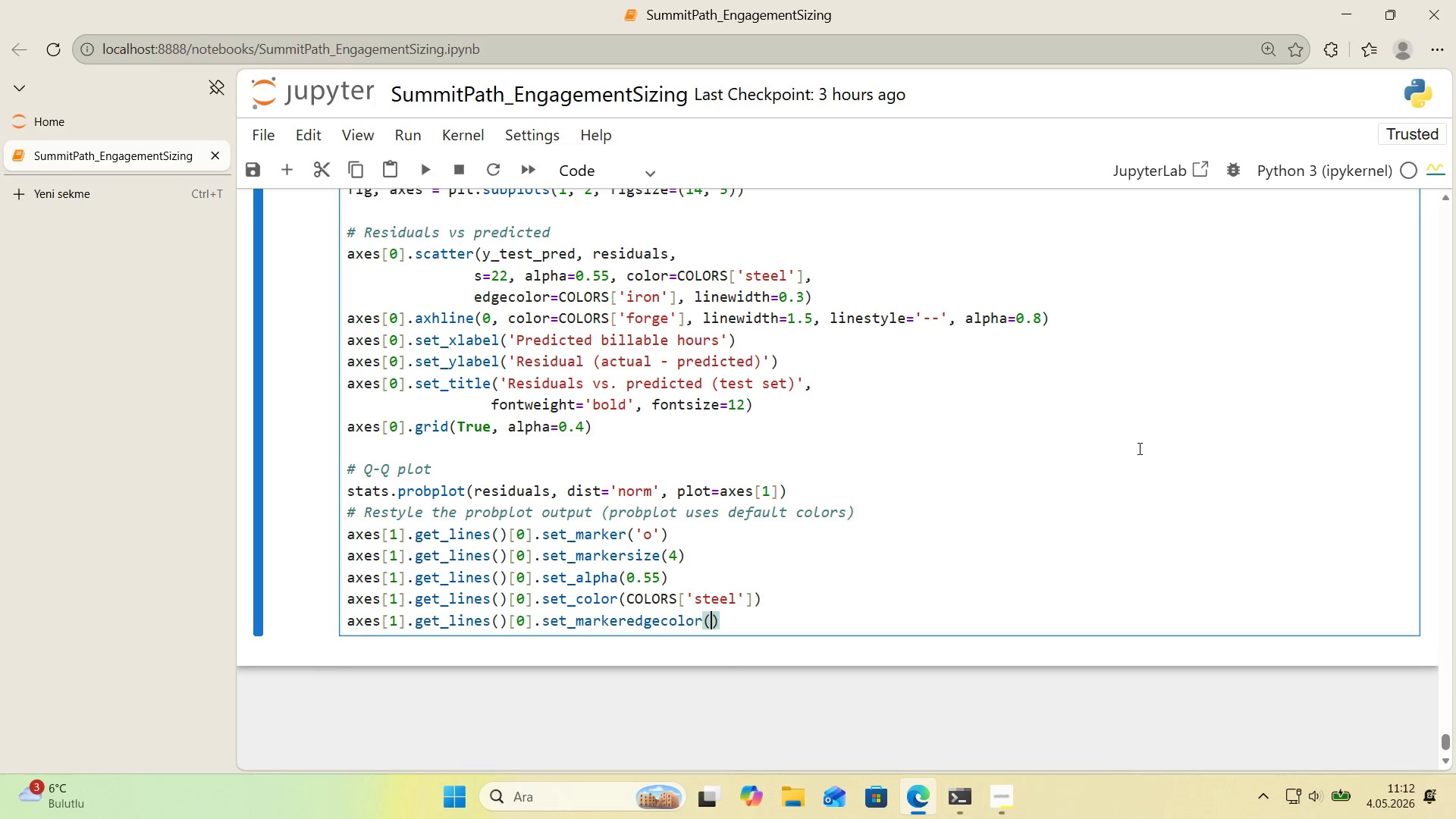 
 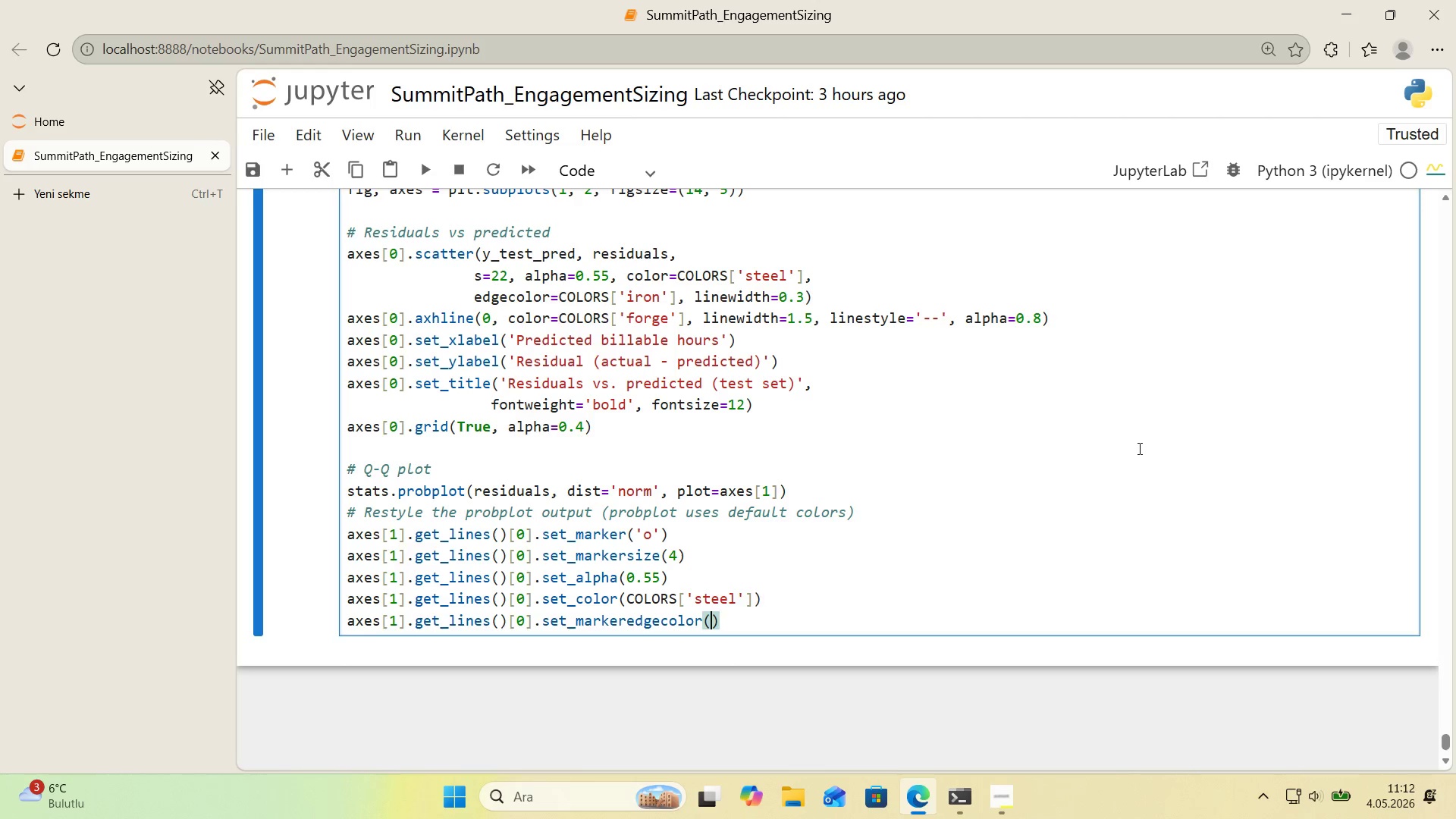 
key(ArrowLeft)
 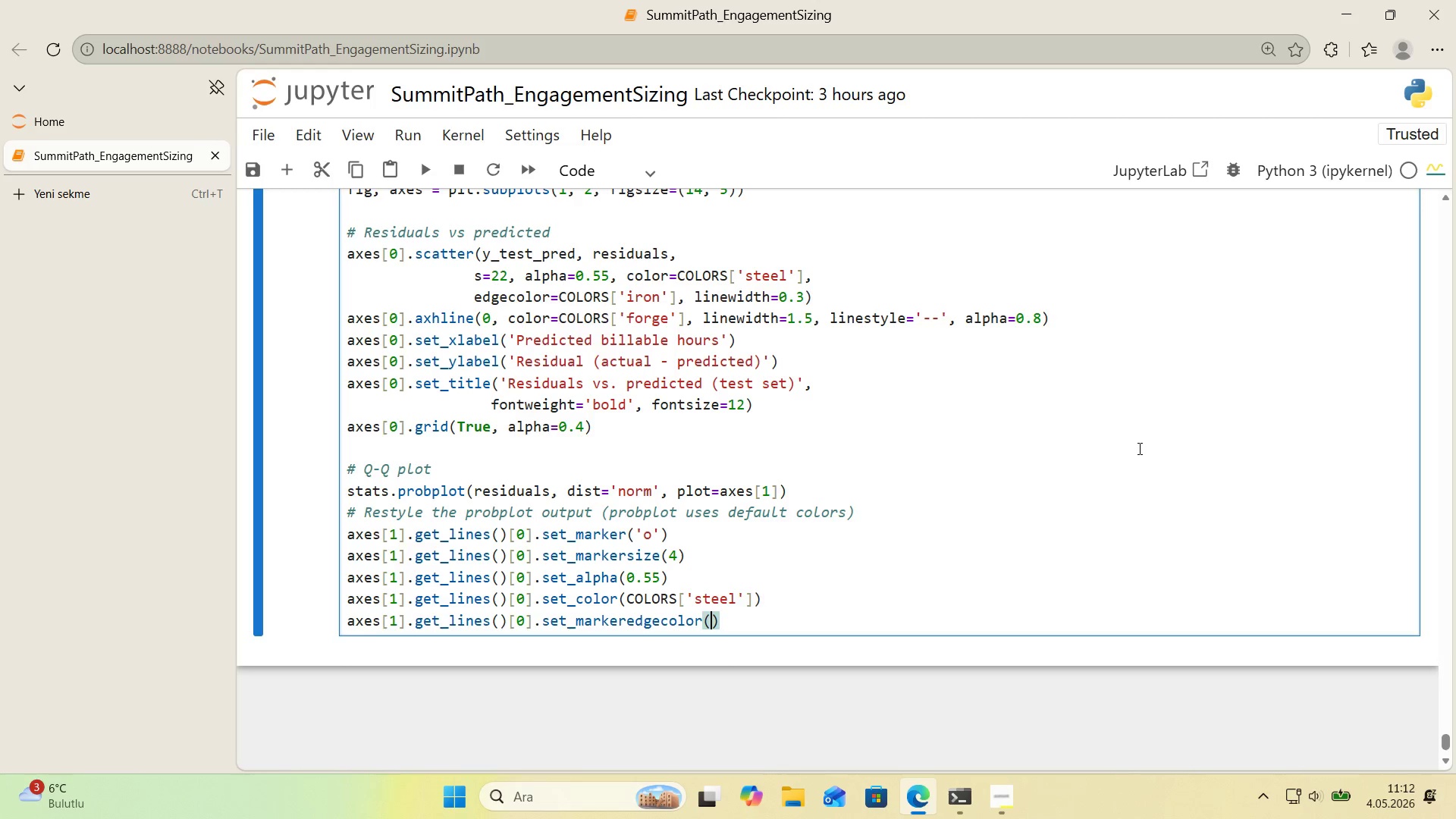 
type(COLORS)
 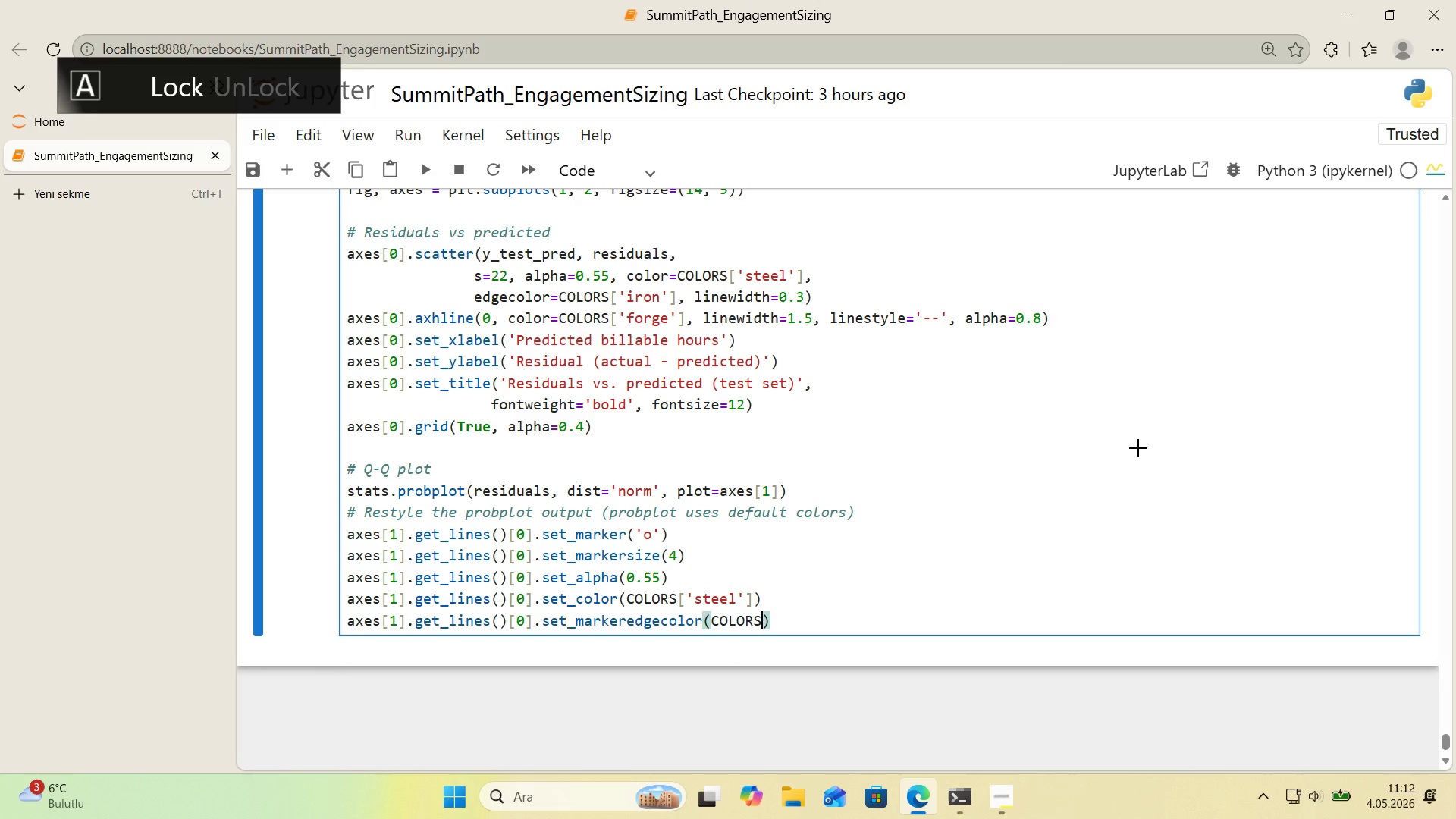 
key(Alt+Control+8)
 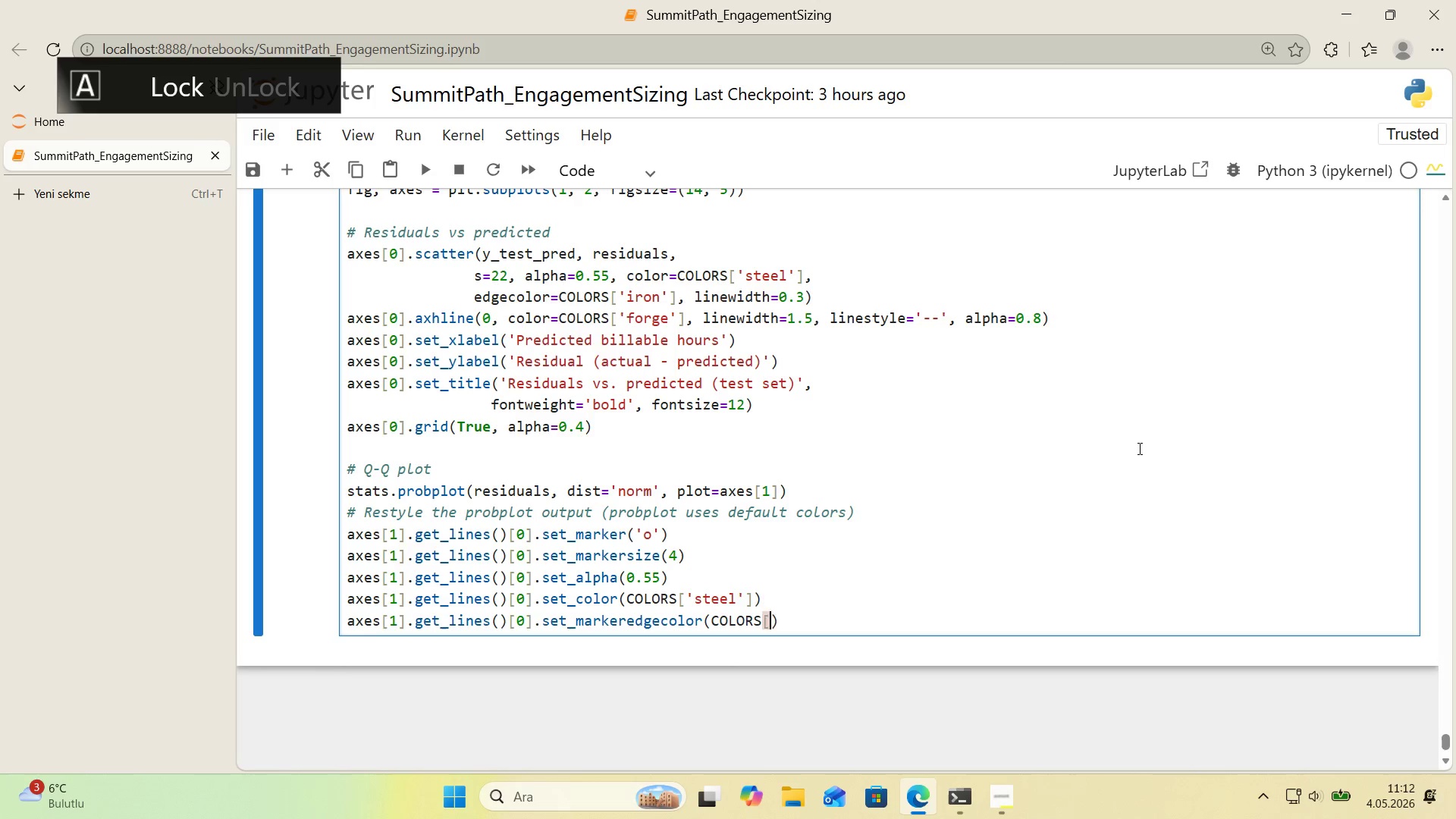 
key(Alt+Control+9)
 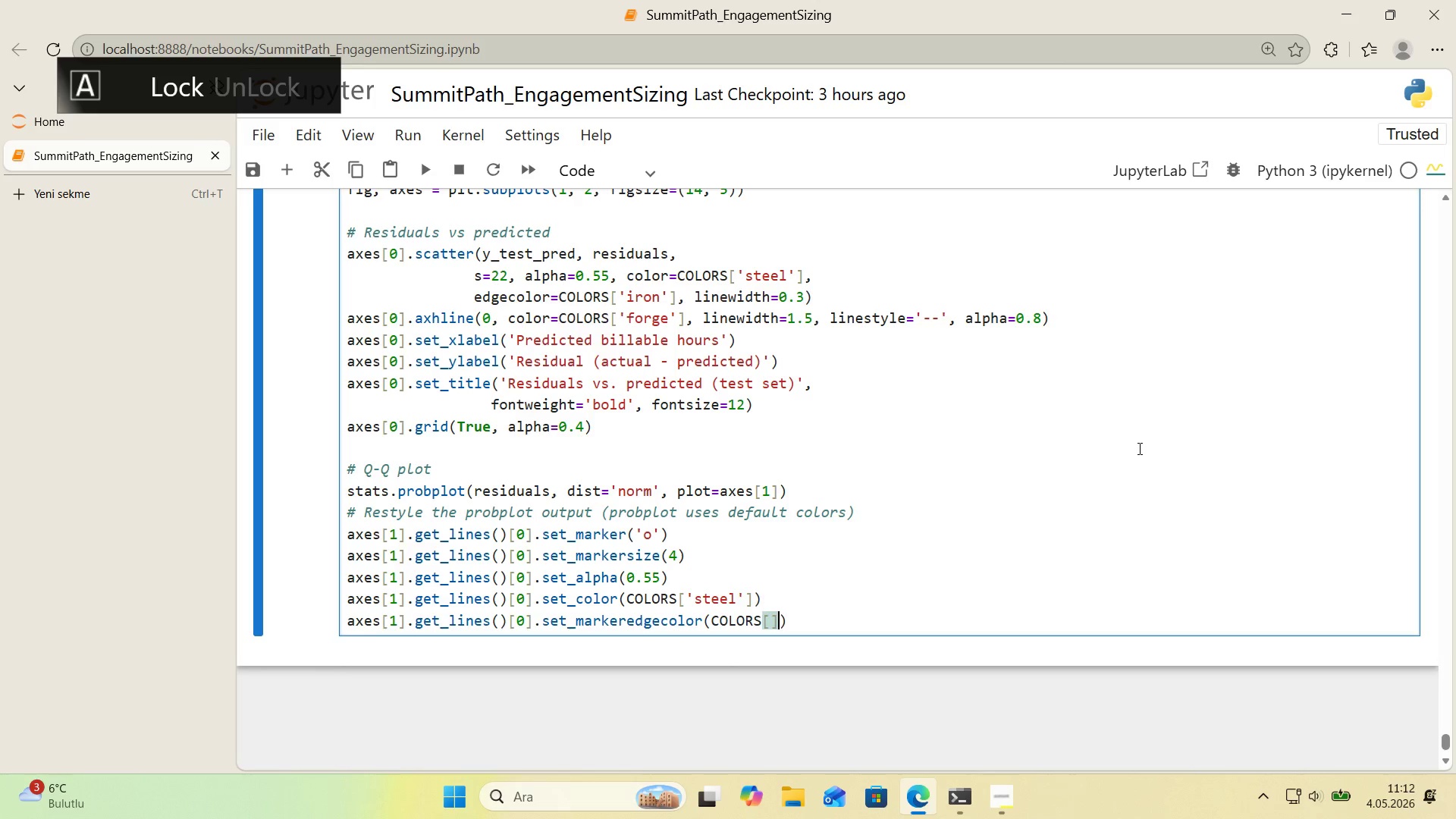 
key(ArrowLeft)
 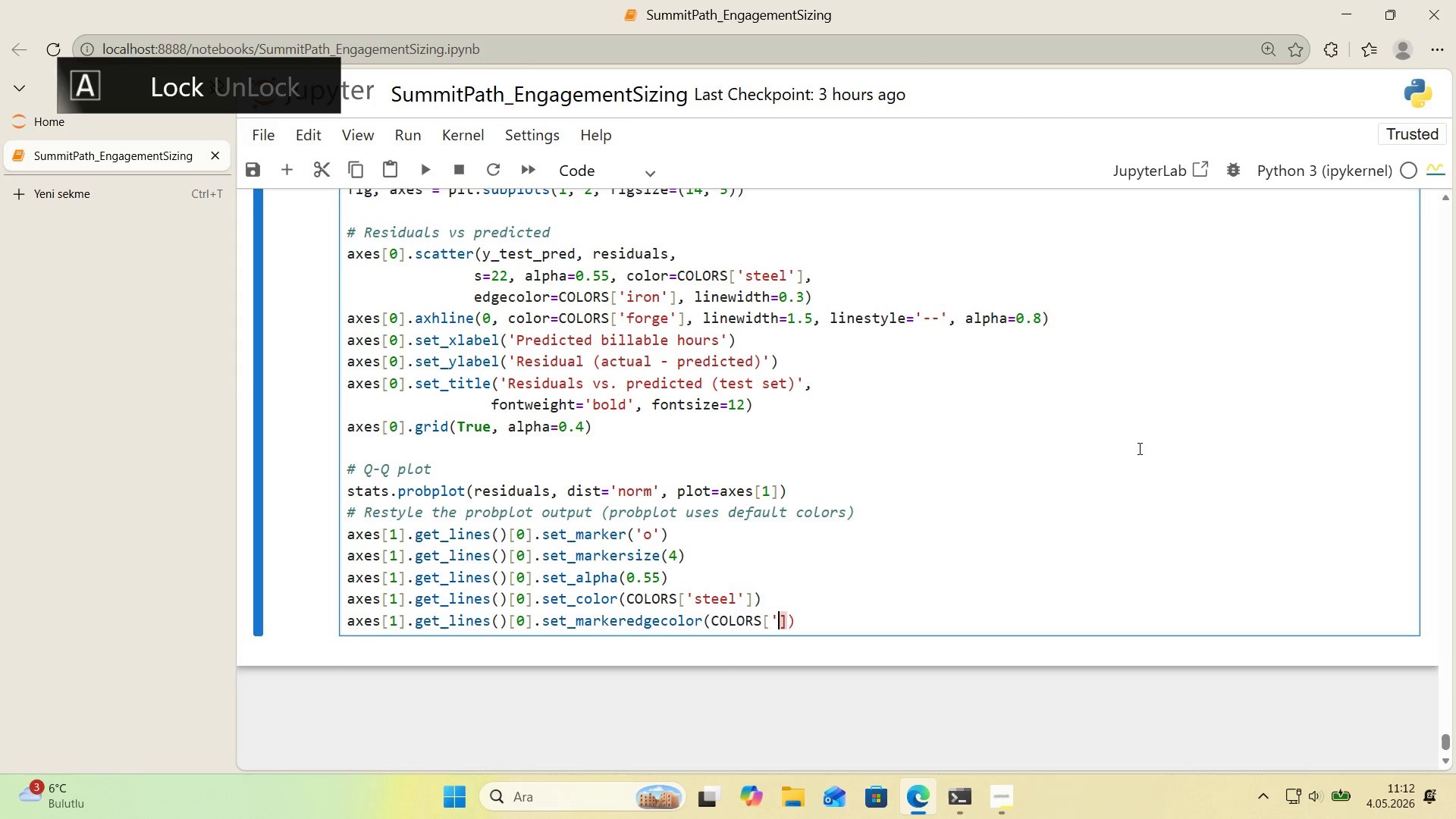 
key(Shift+2)
 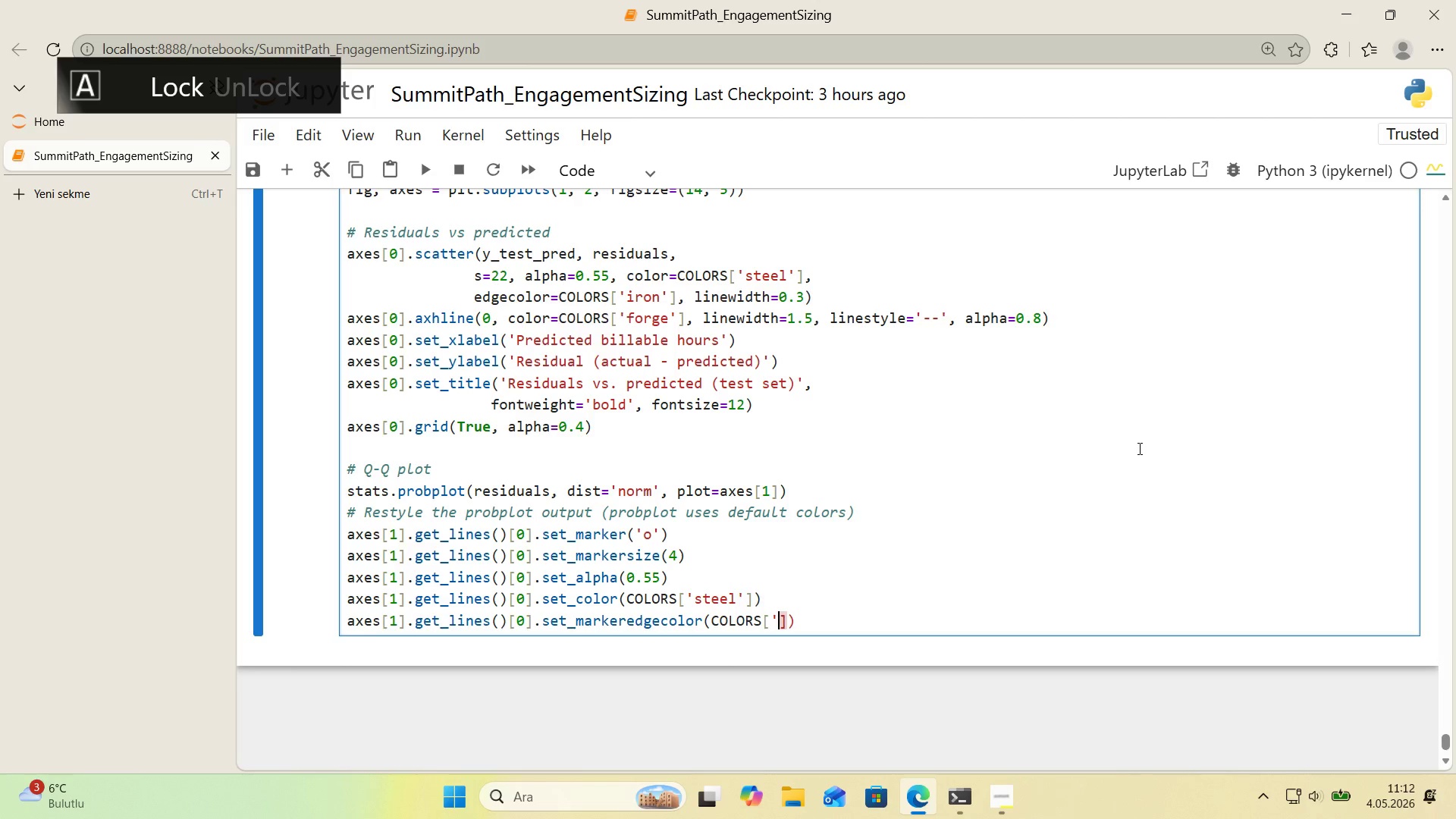 
key(Shift+ShiftRight)
 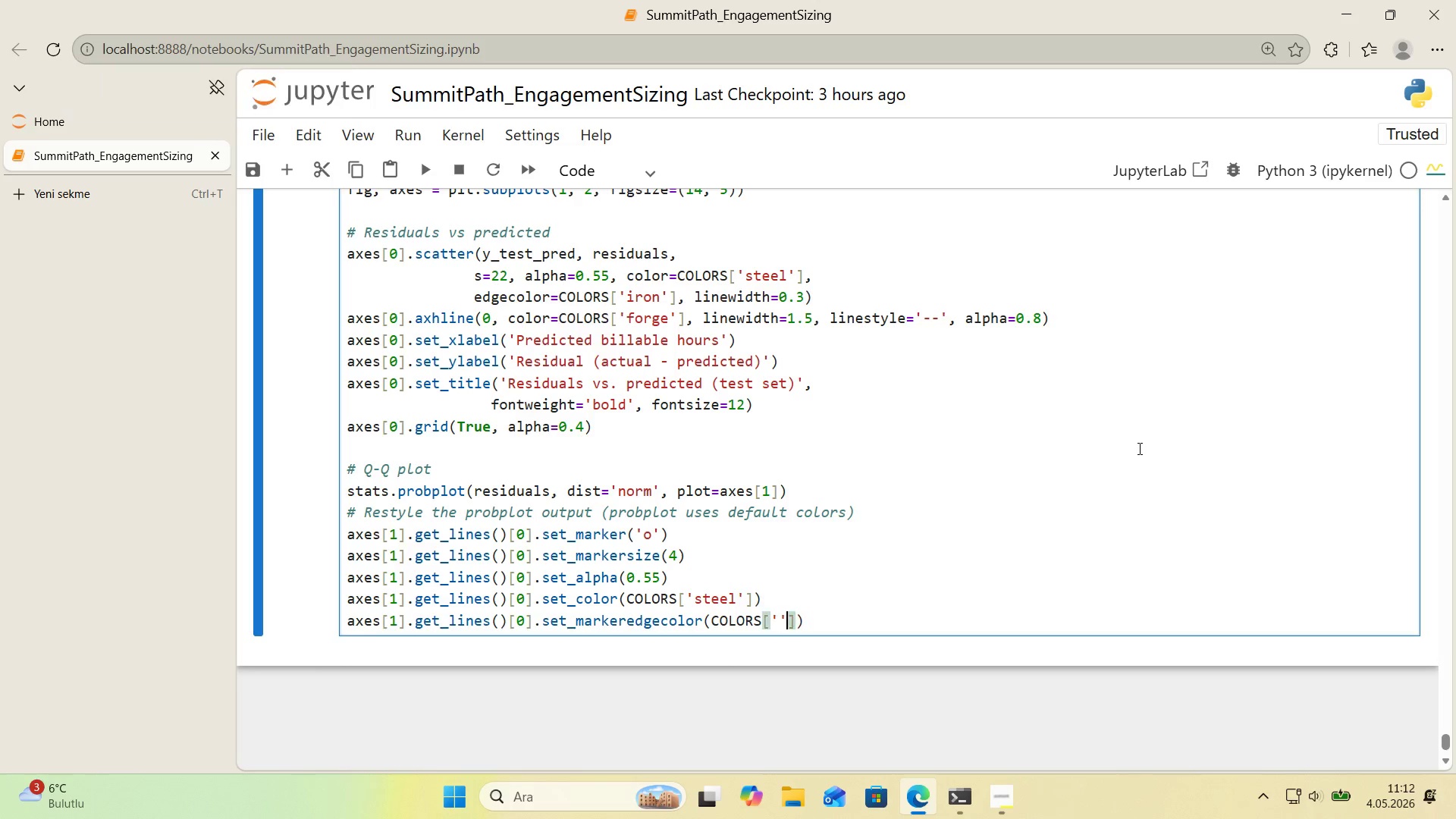 
key(Shift+2)
 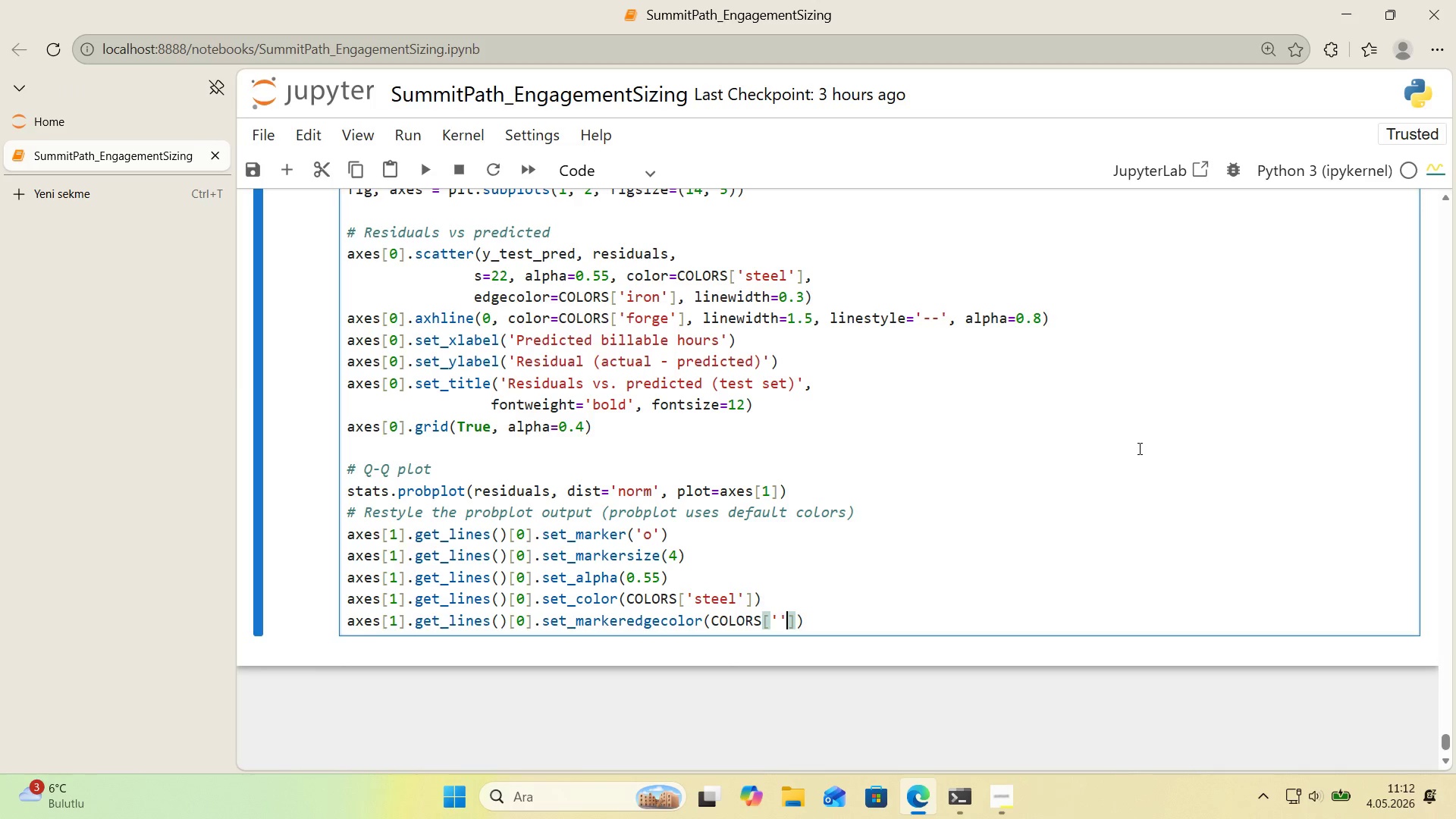 
key(ArrowLeft)
 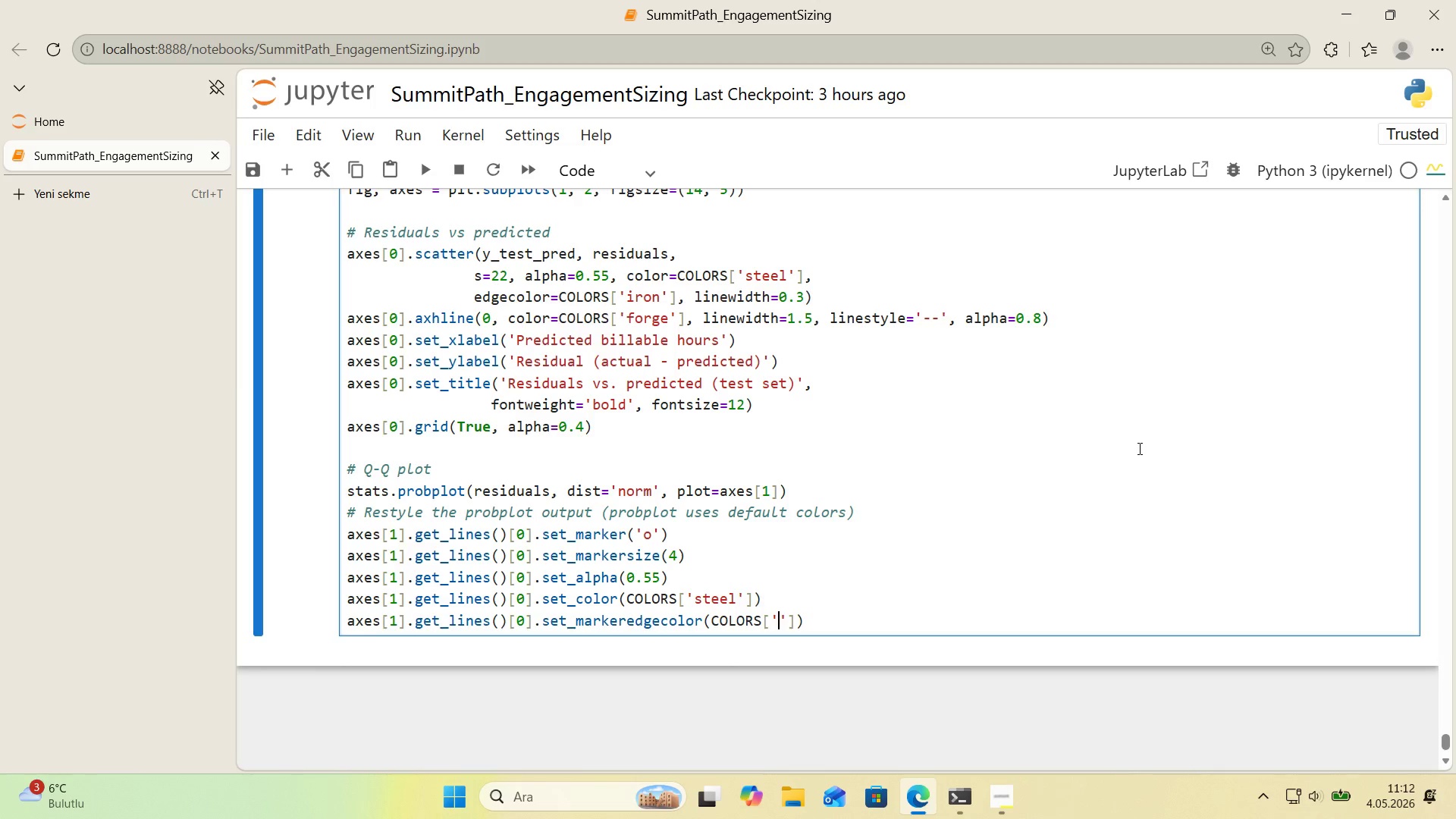 
type('ron)
 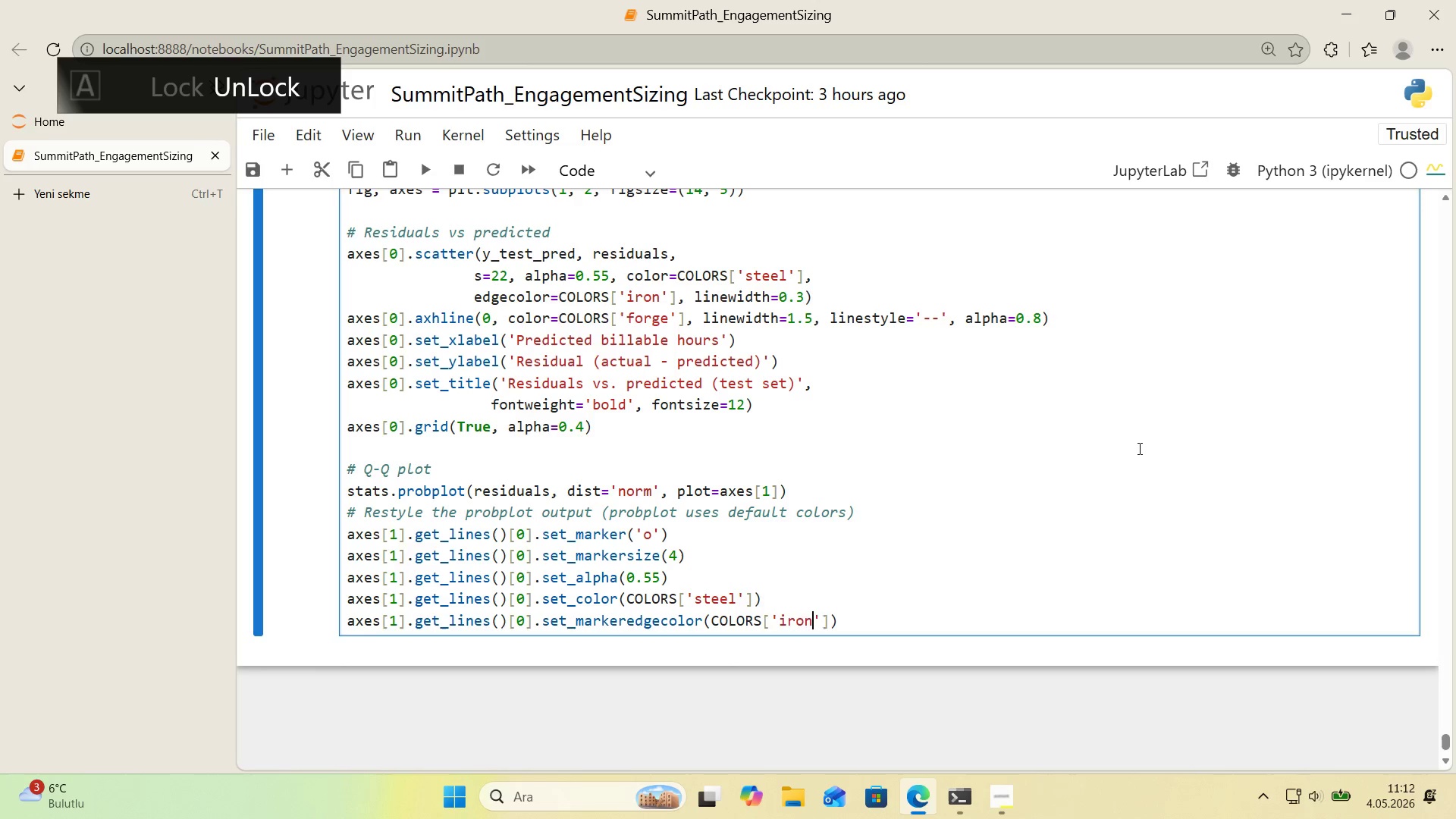 
key(ArrowRight)
 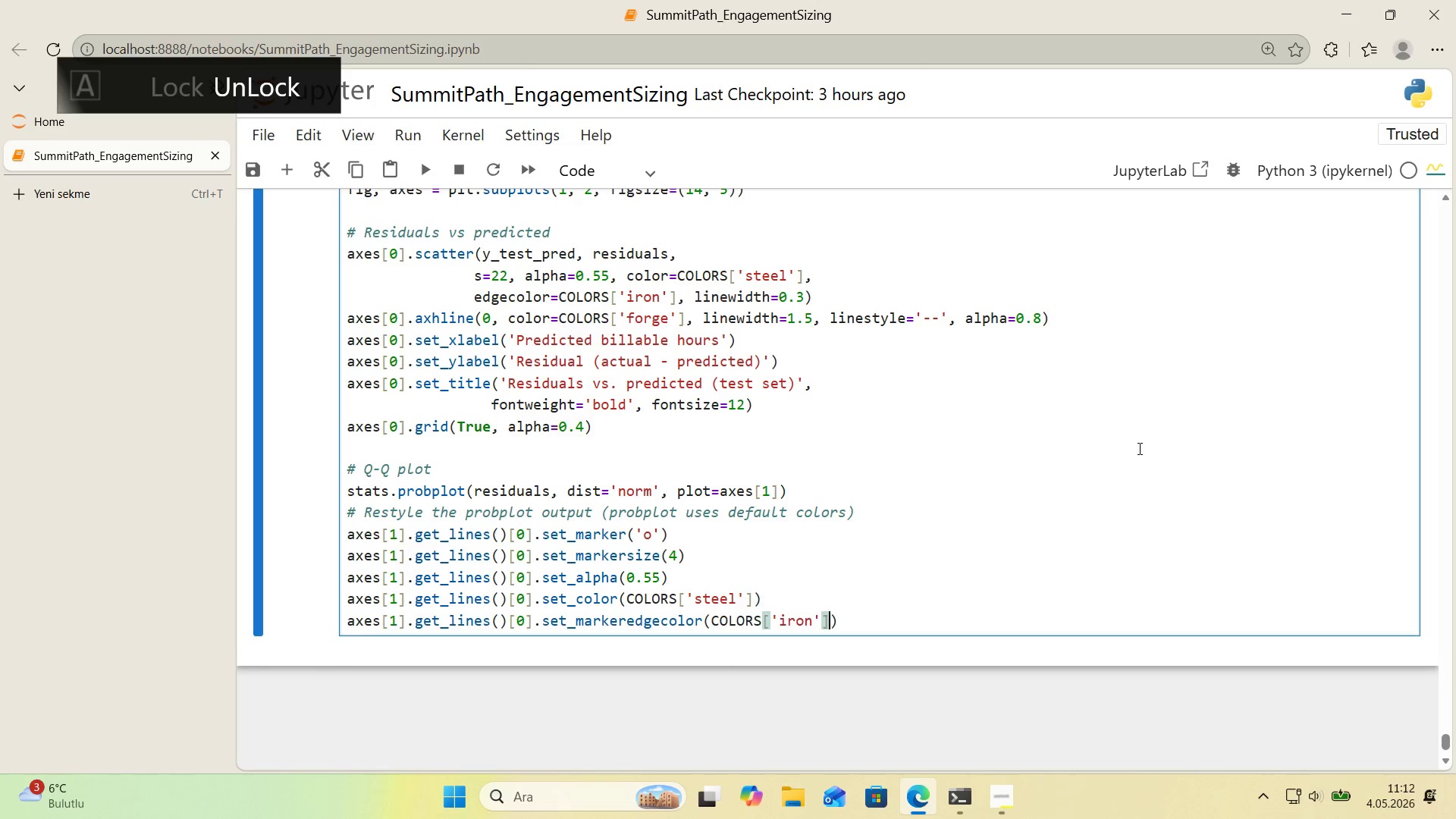 
key(ArrowRight)
 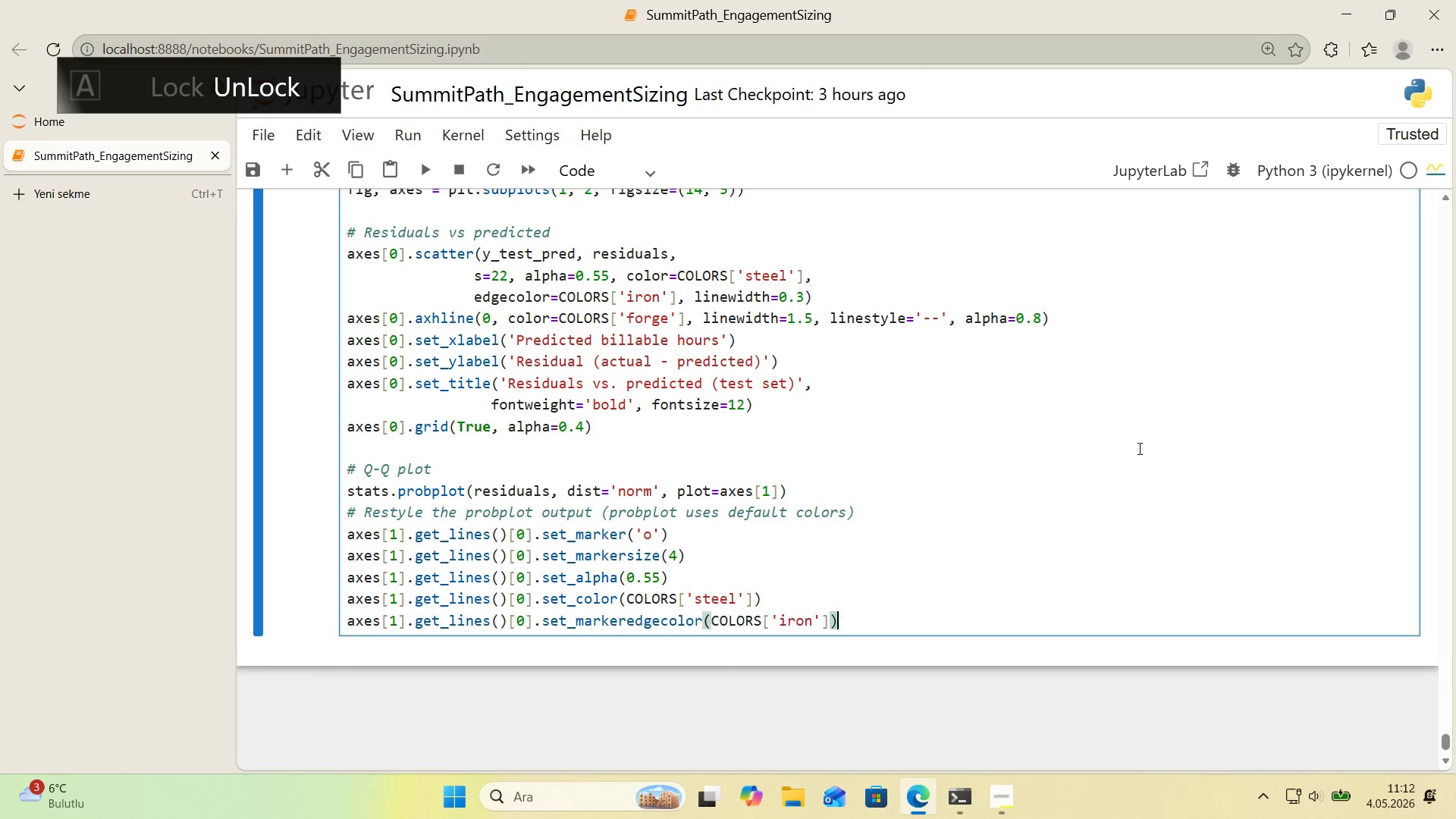 
key(ArrowRight)
 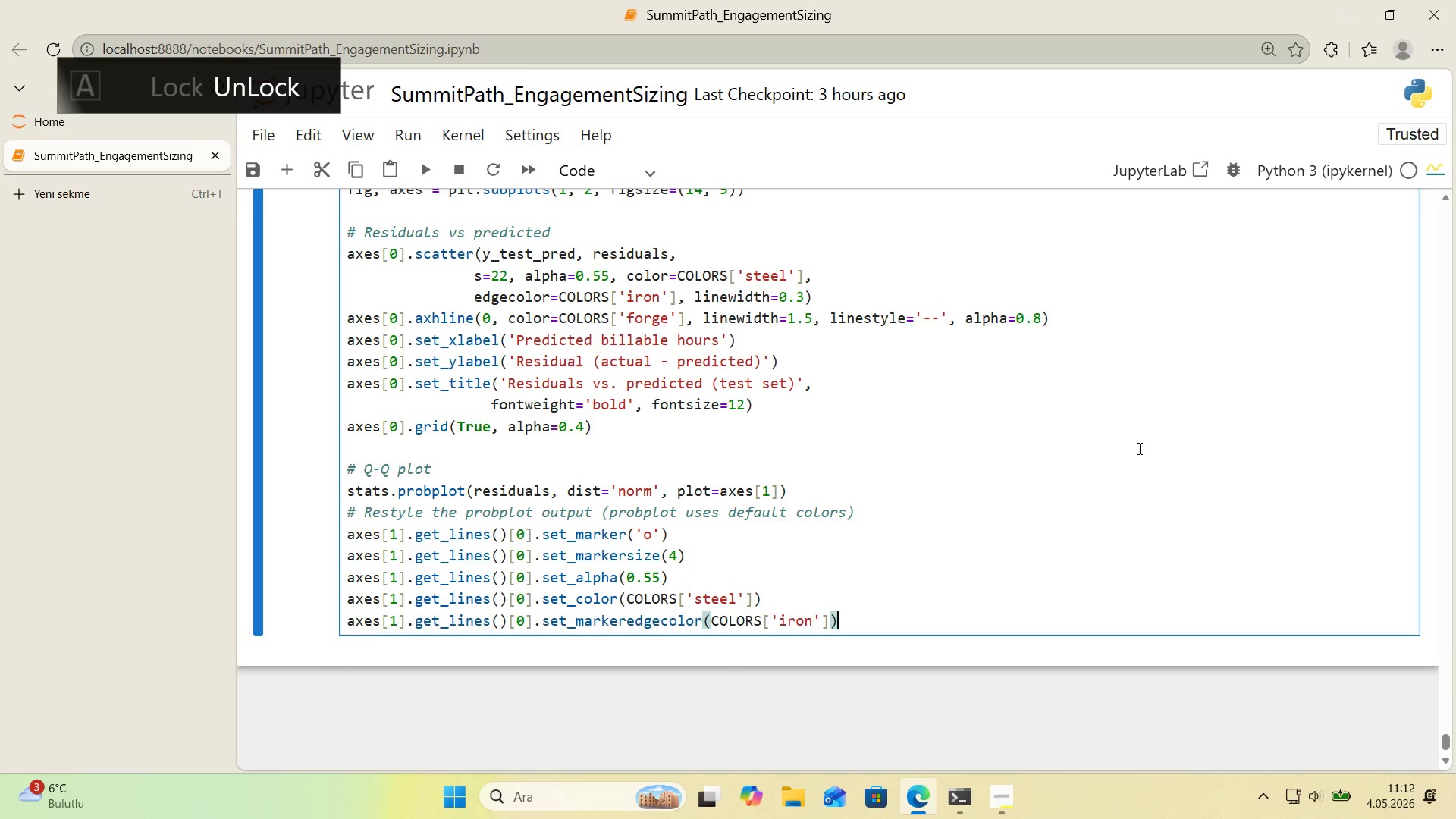 
key(Enter)
 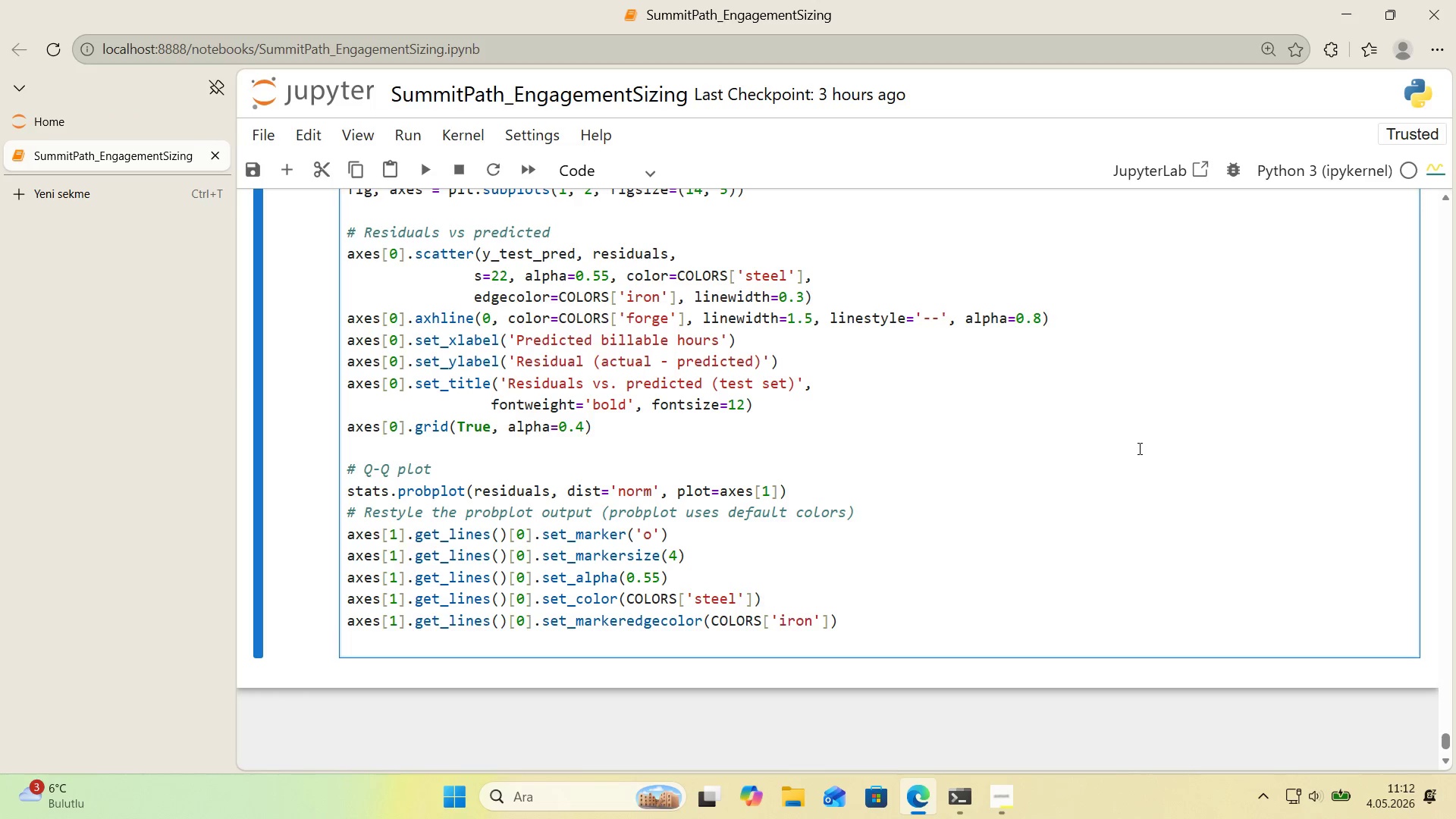 
wait(7.34)
 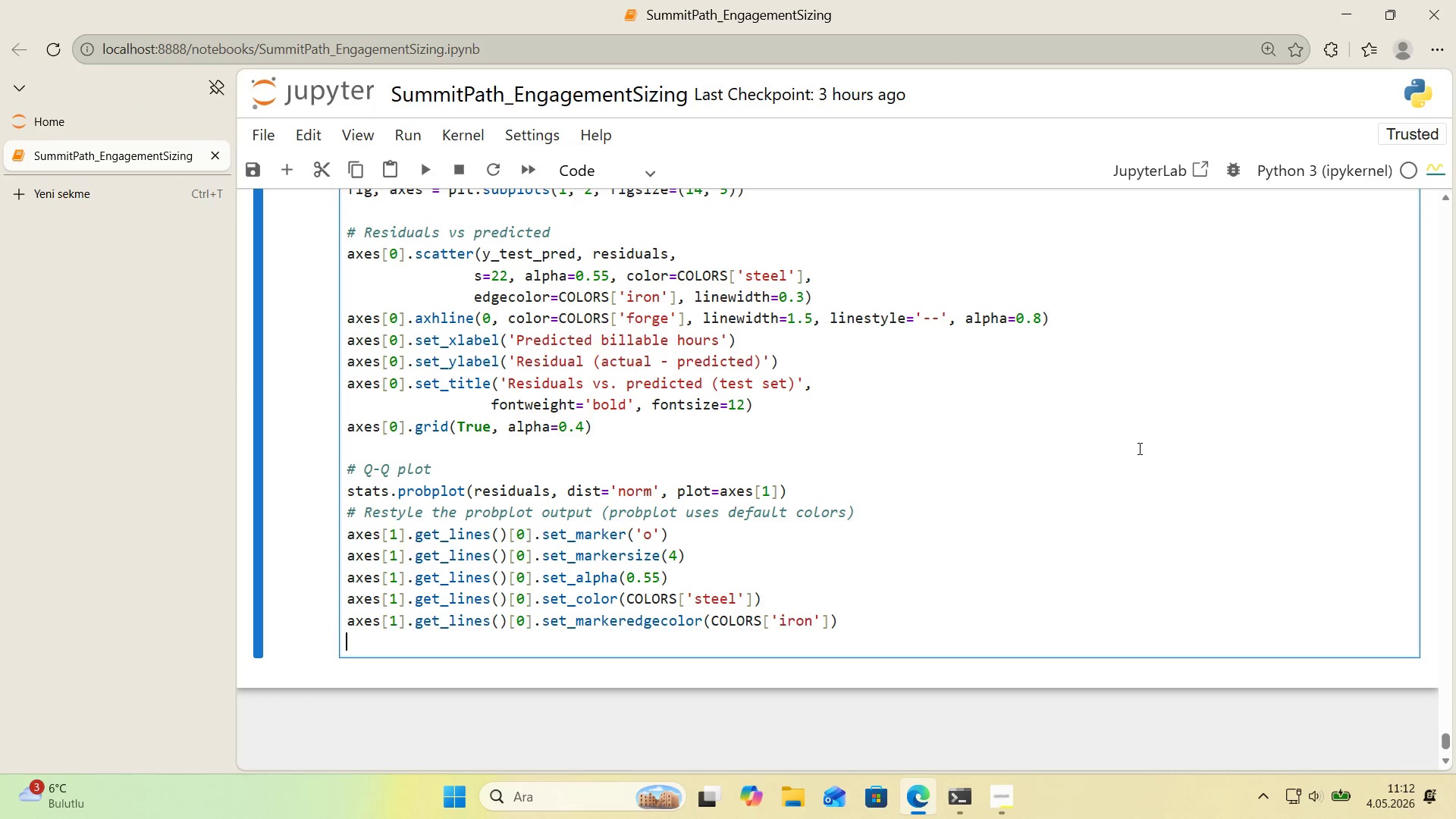 
type(axes)
 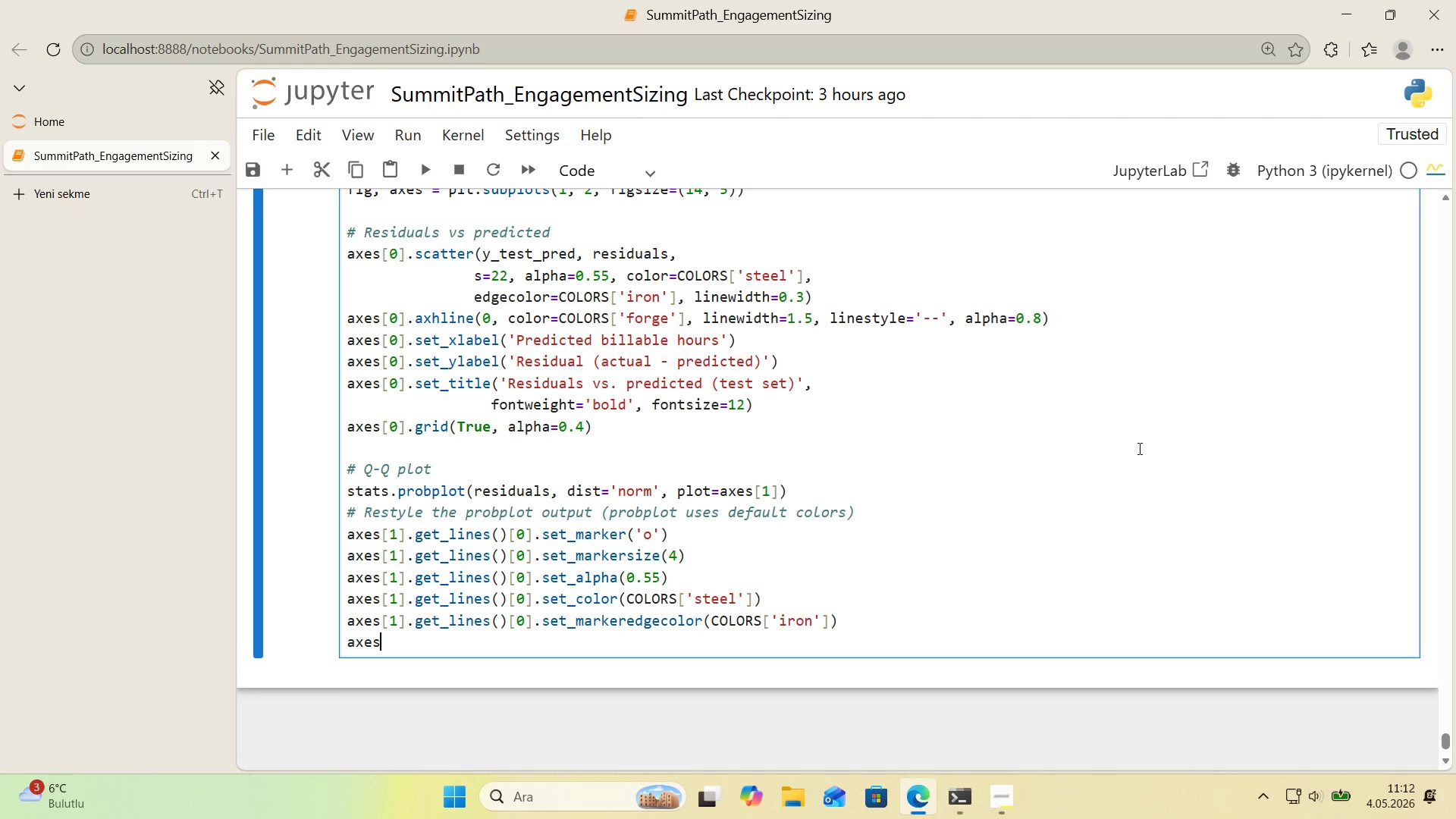 
key(Alt+Control+8)
 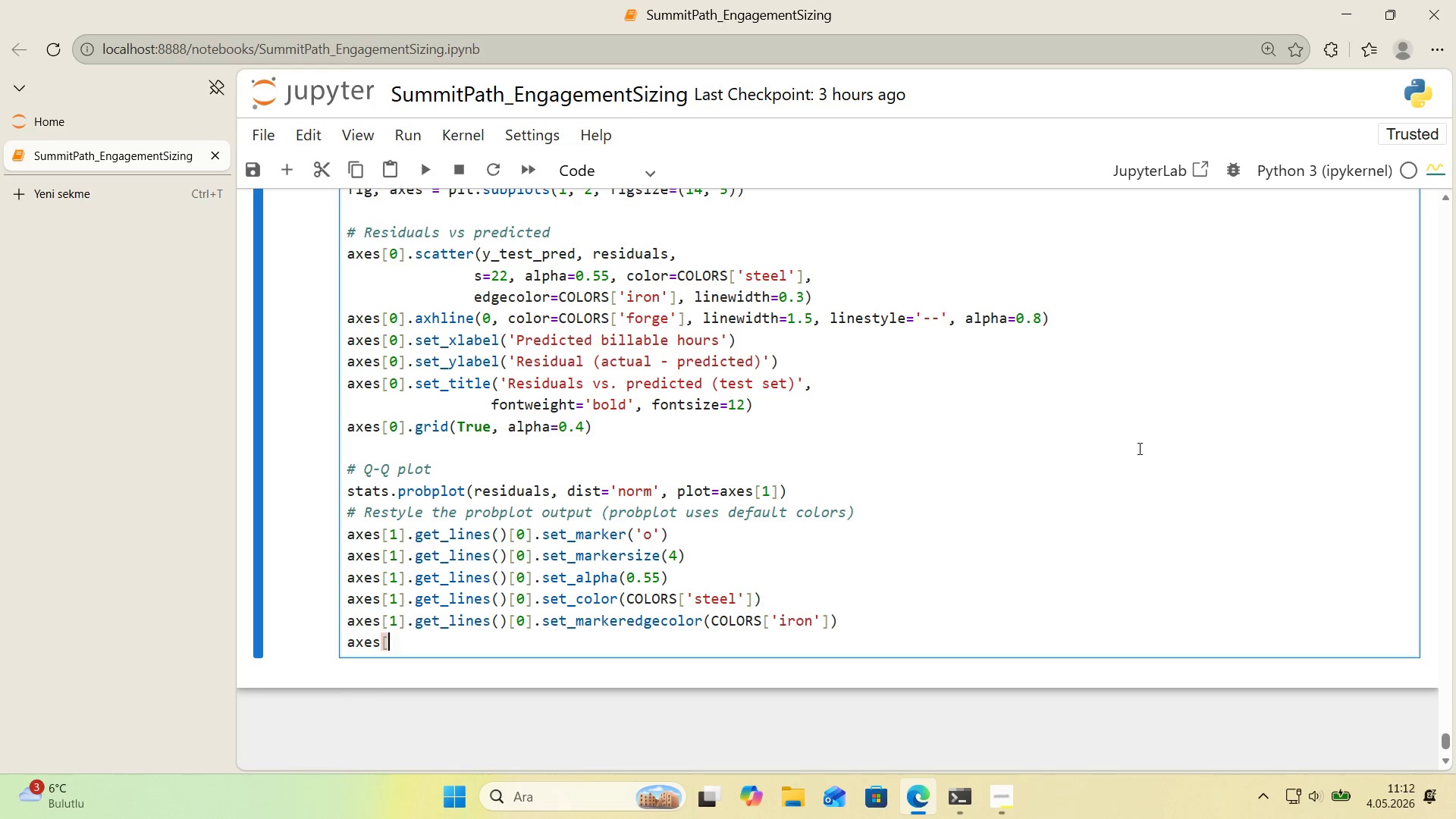 
key(Alt+Control+9)
 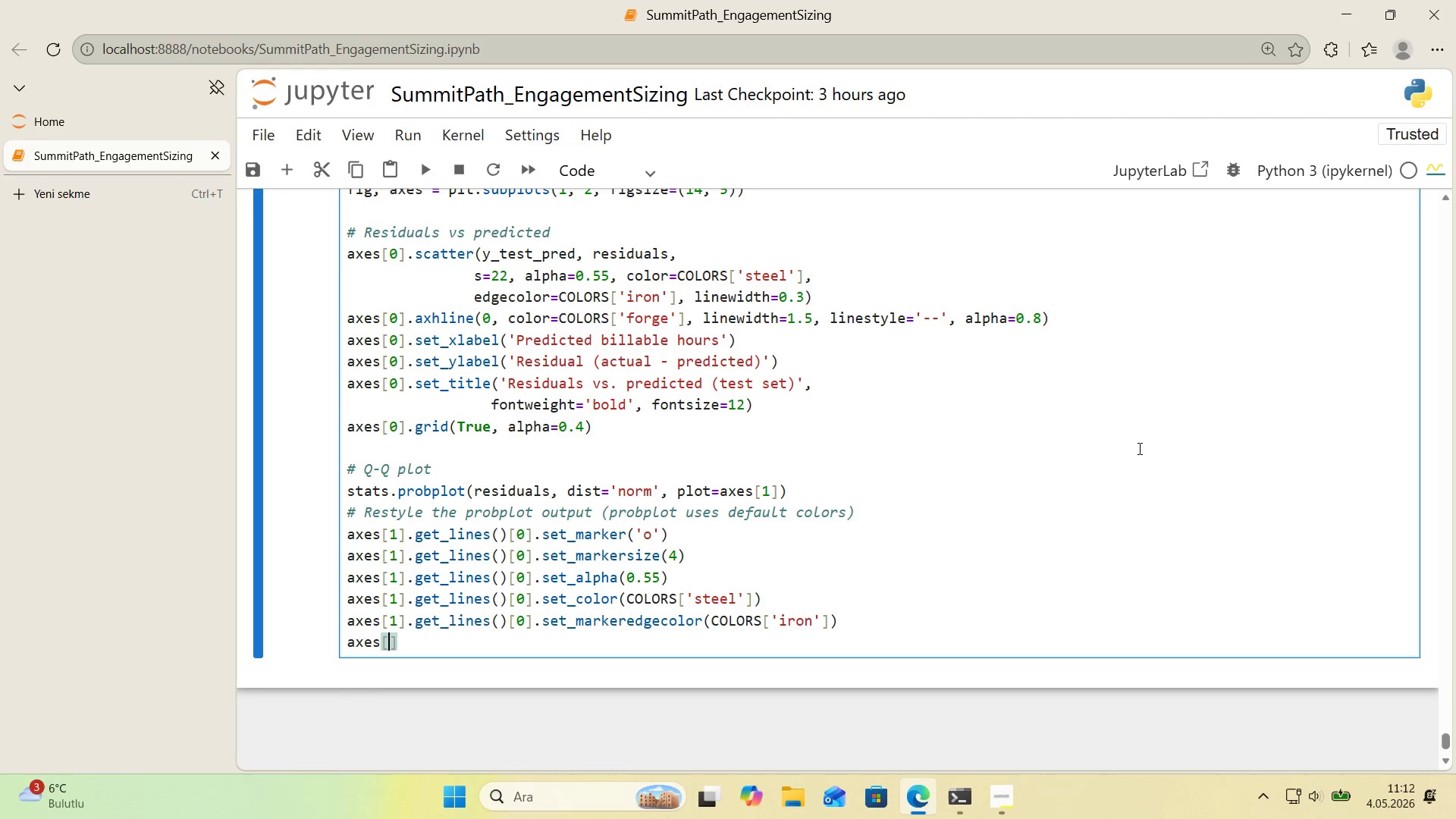 
key(ArrowLeft)
 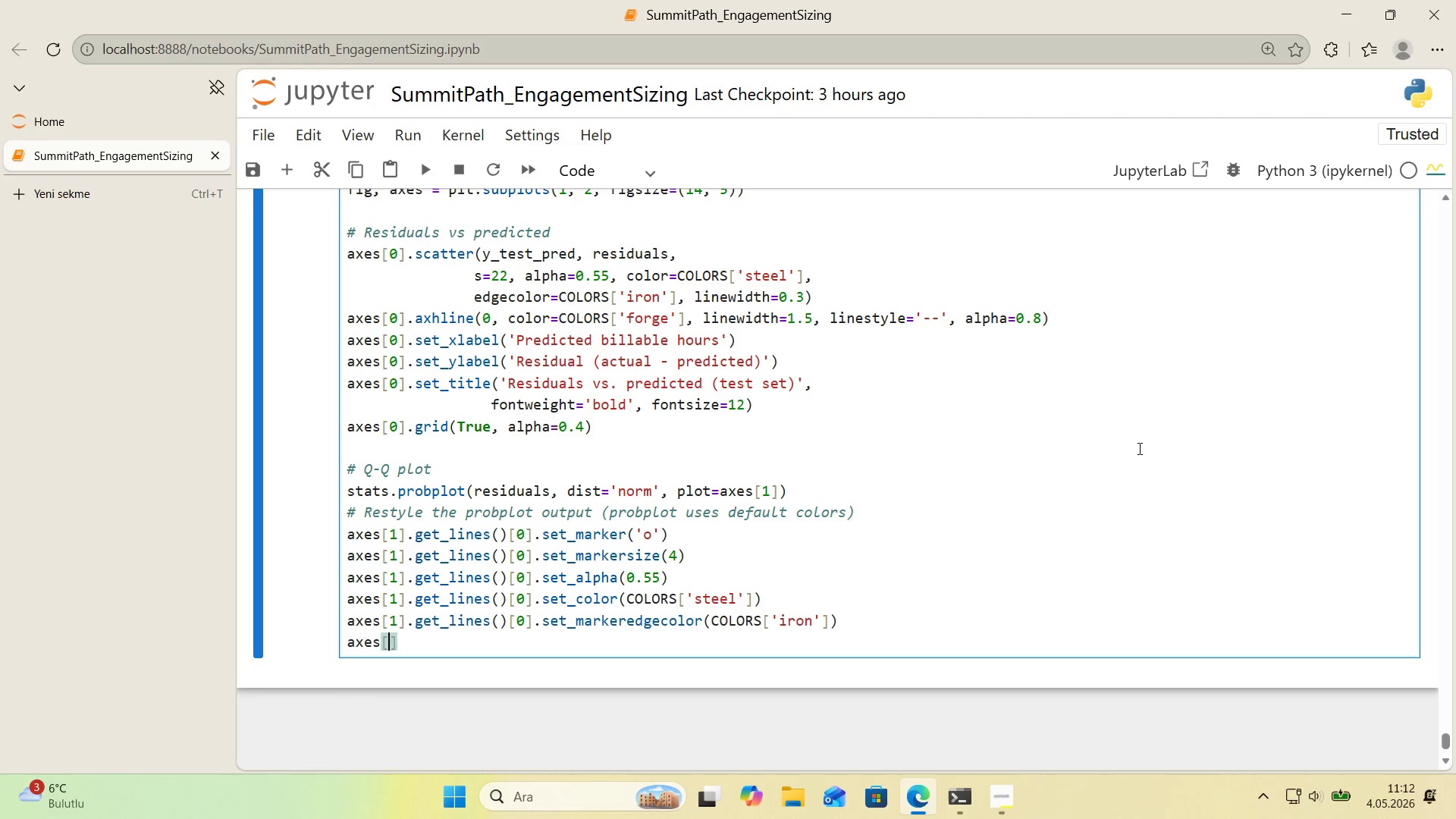 
key(1)
 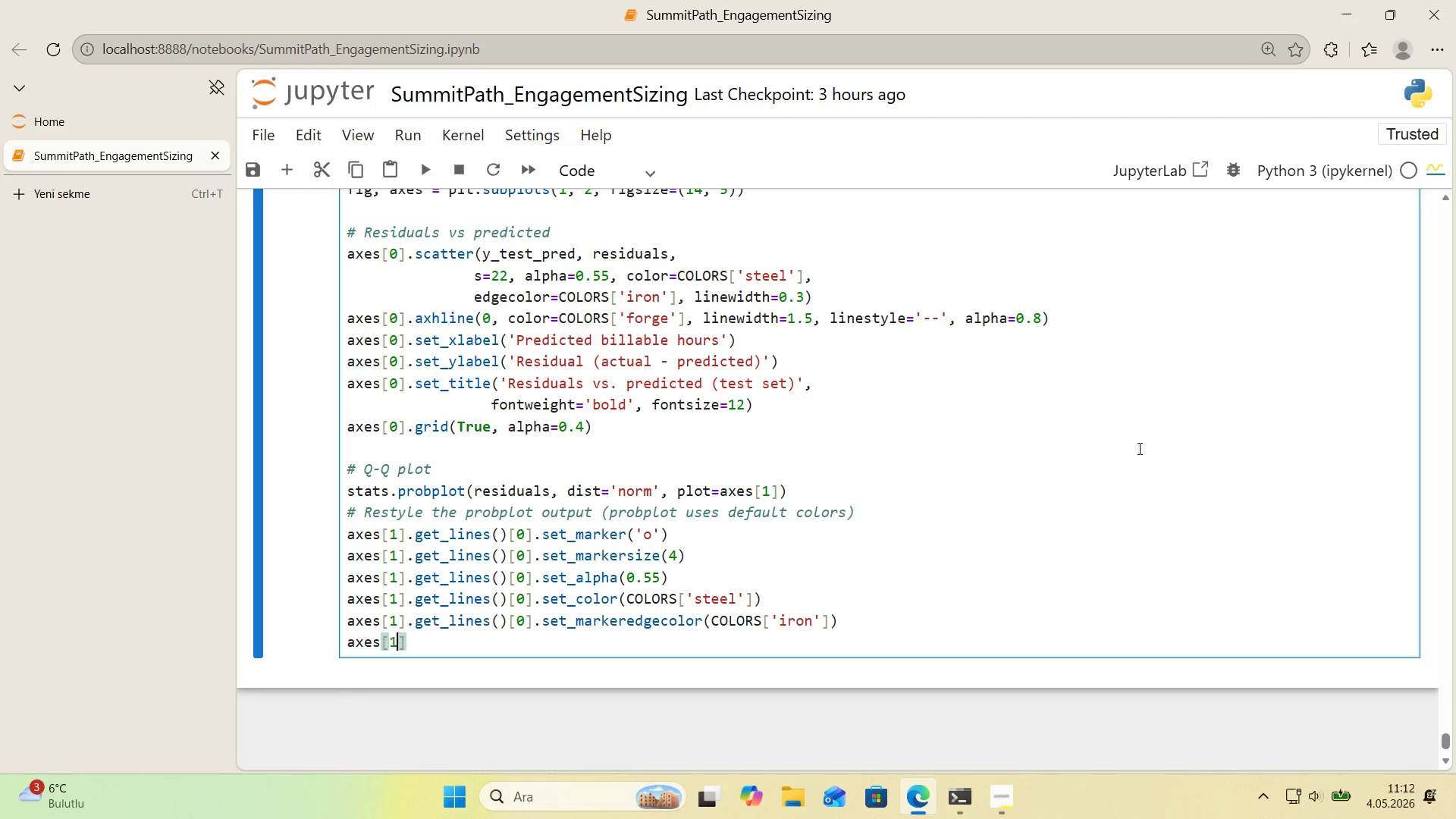 
key(ArrowRight)
 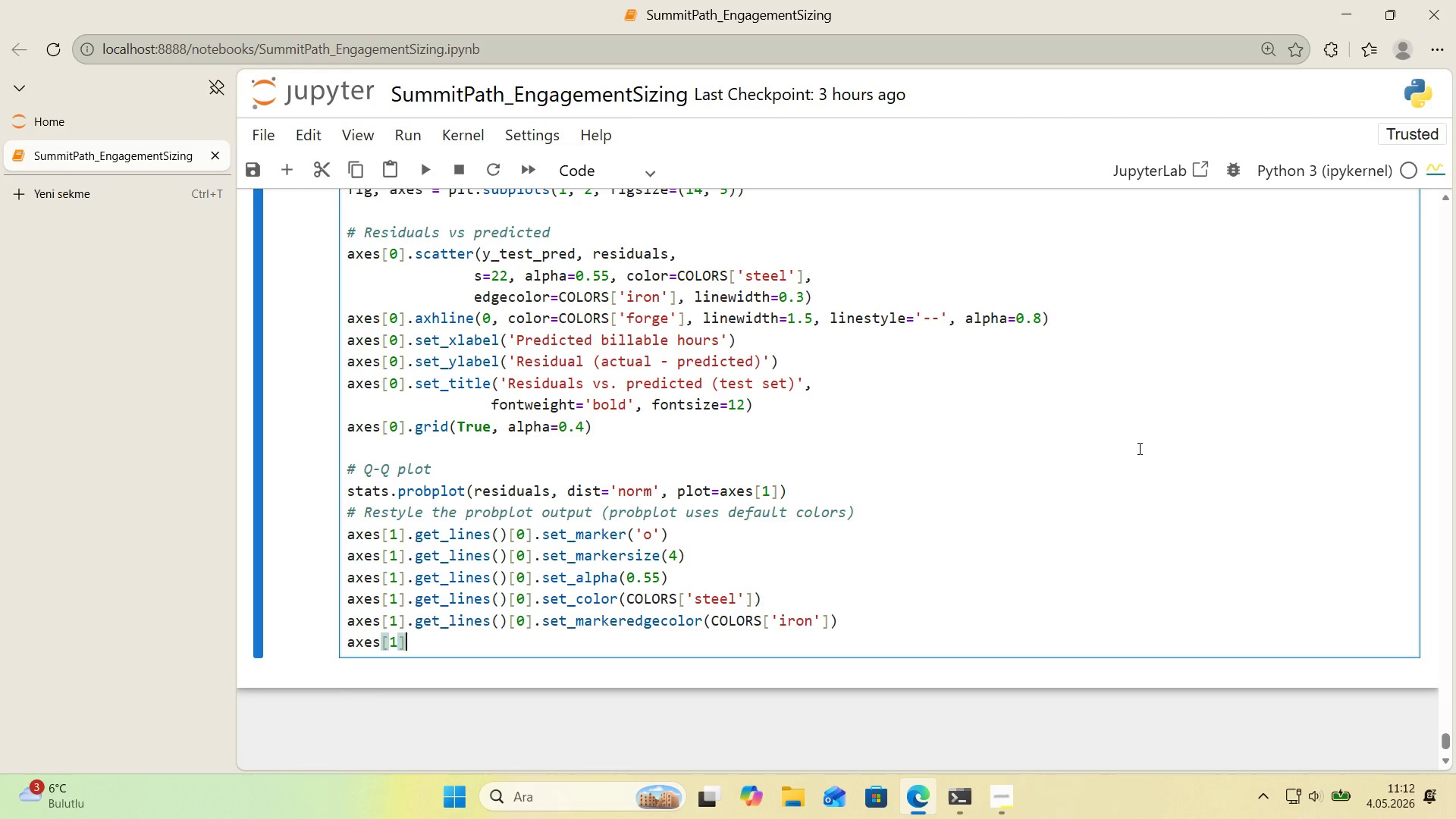 
type(.get_l'nes*()
 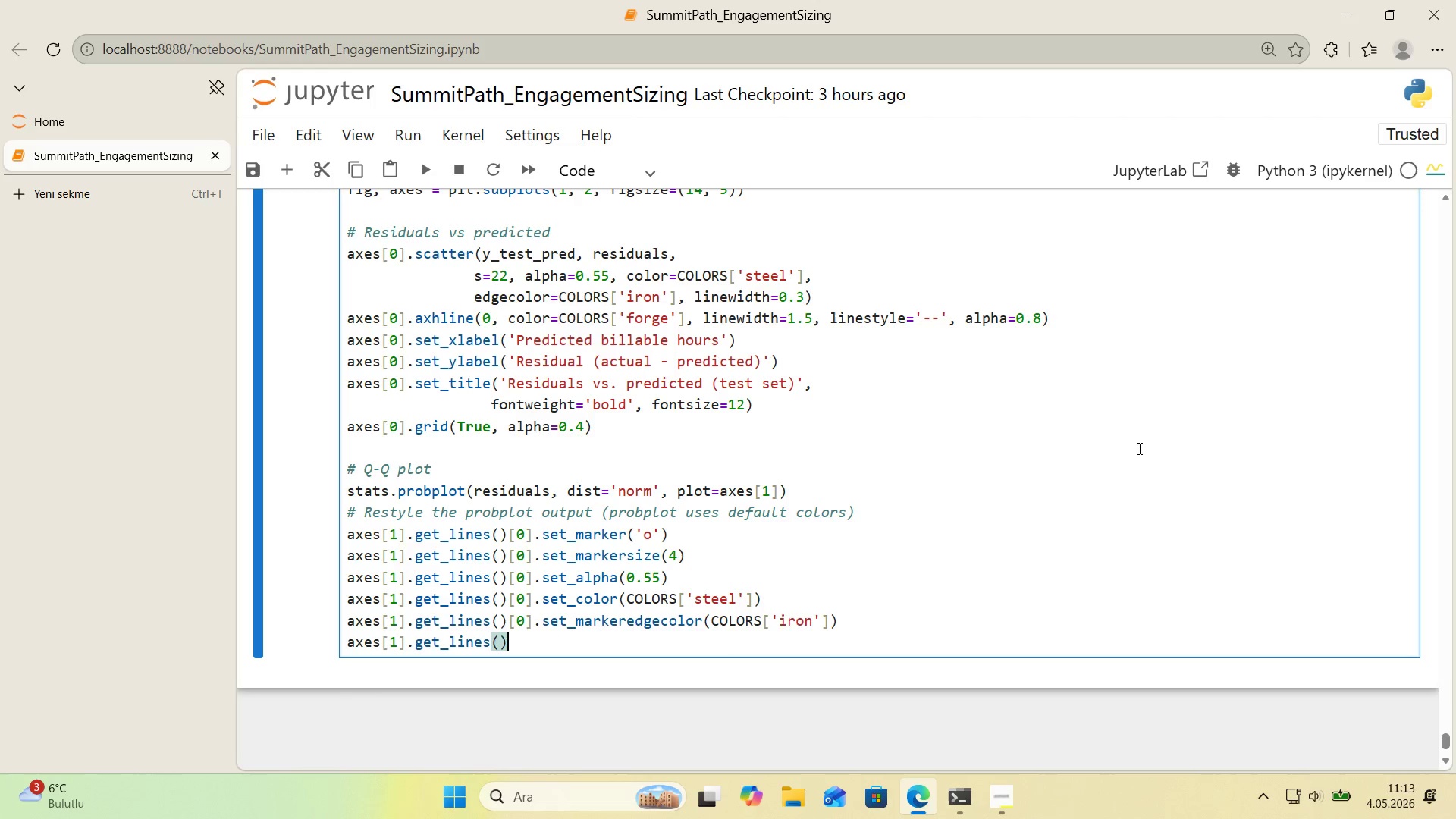 
key(Alt+Control+8)
 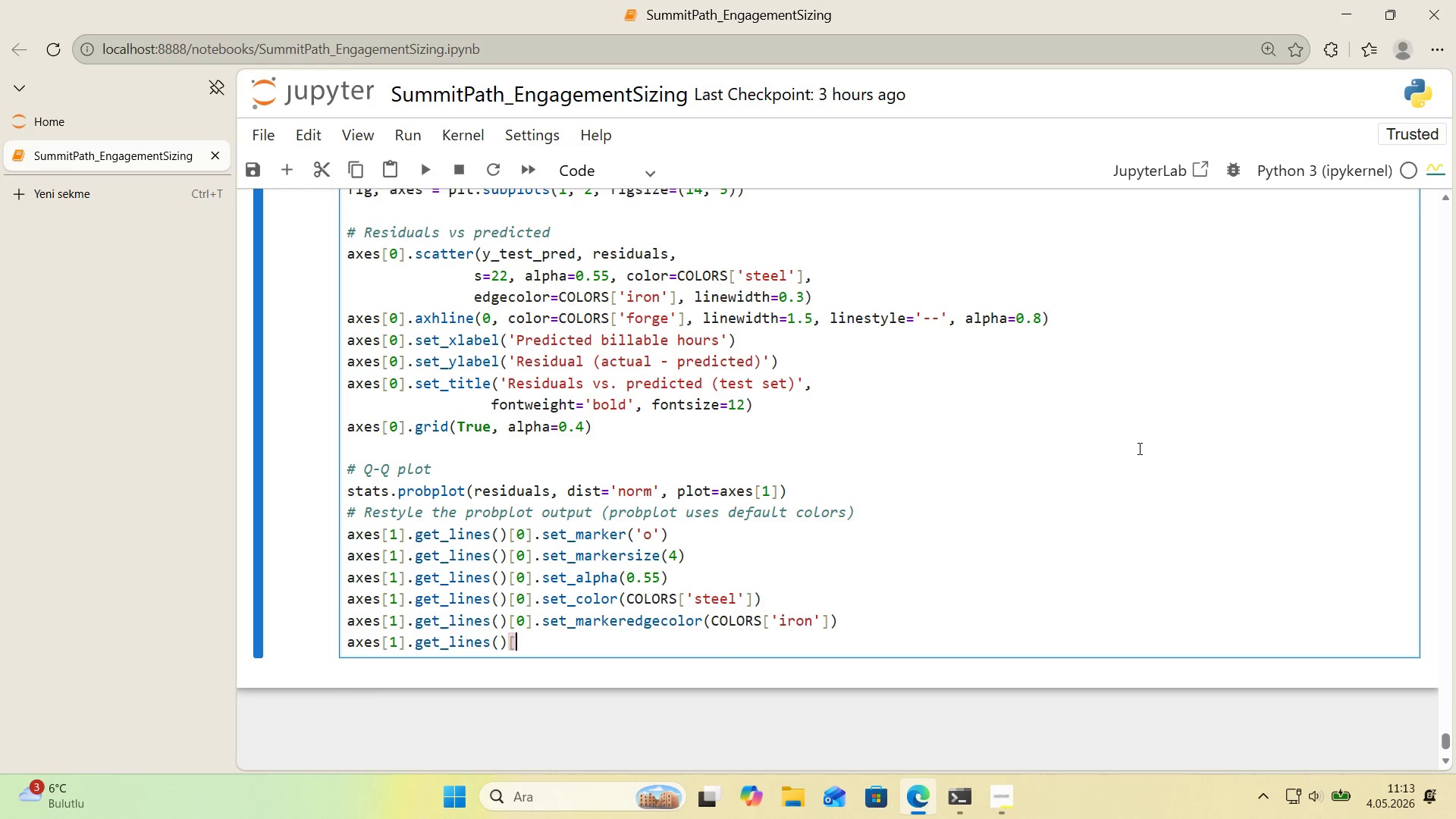 
key(Alt+Control+9)
 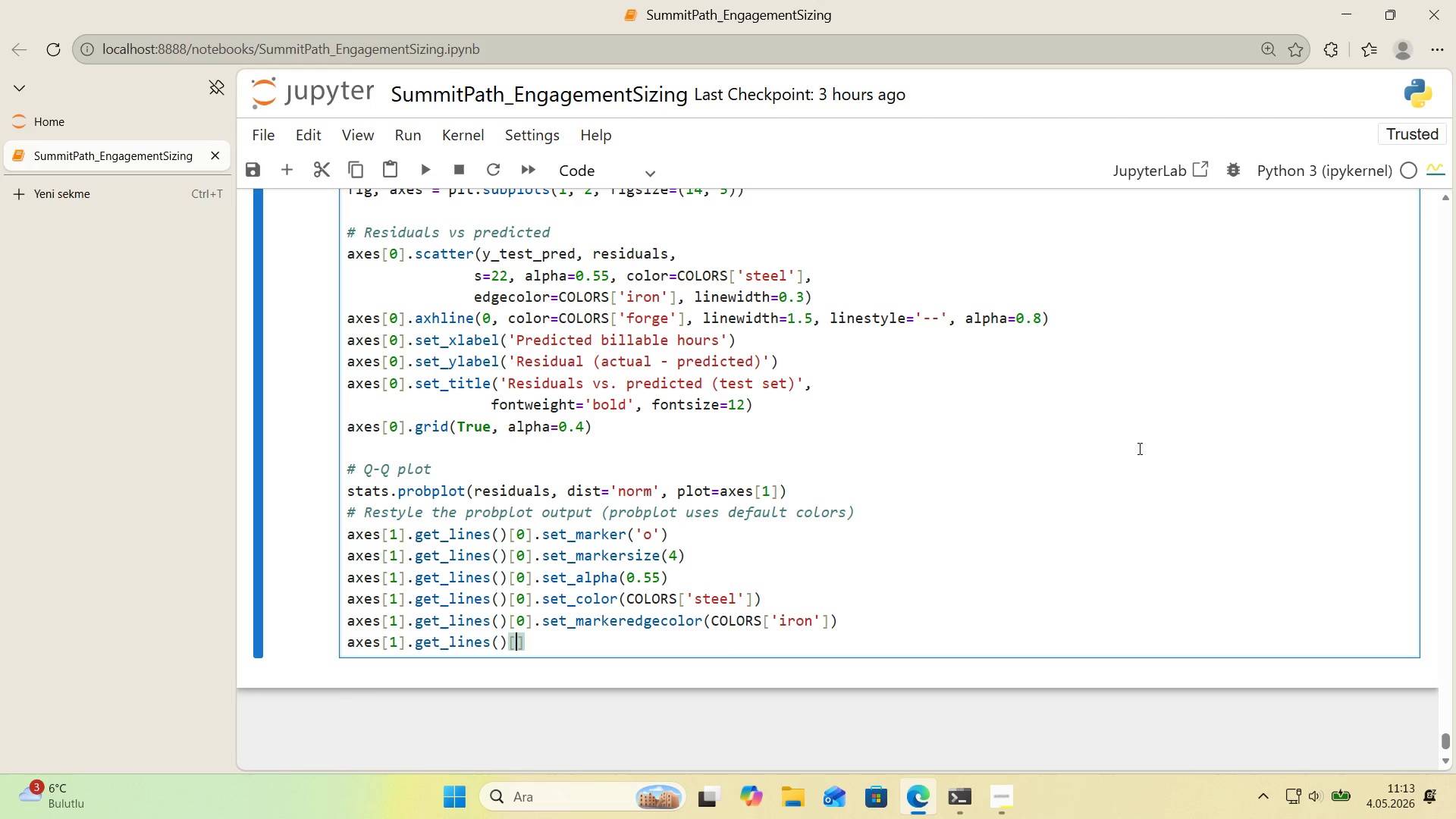 
key(ArrowLeft)
 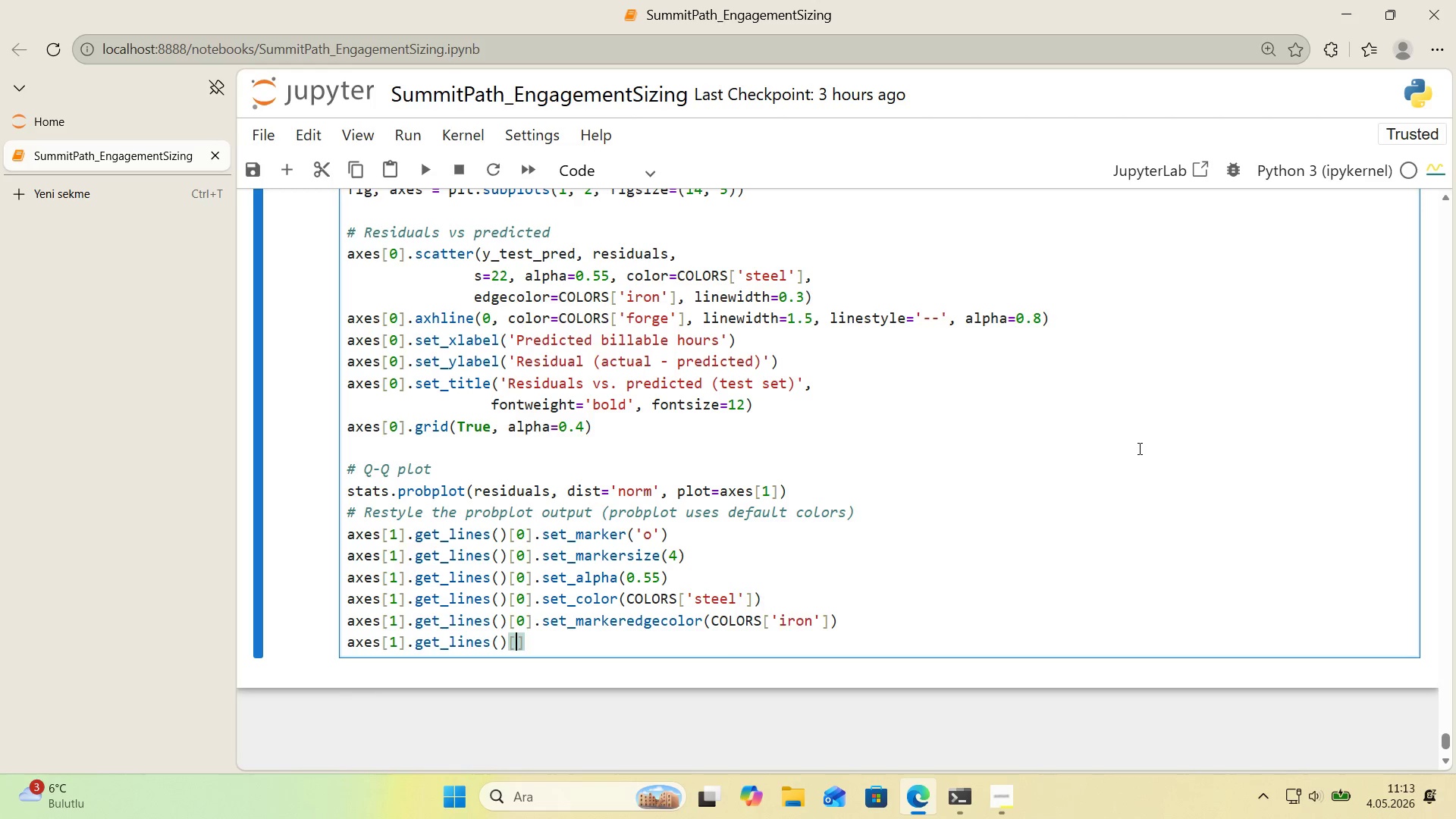 
key(0)
 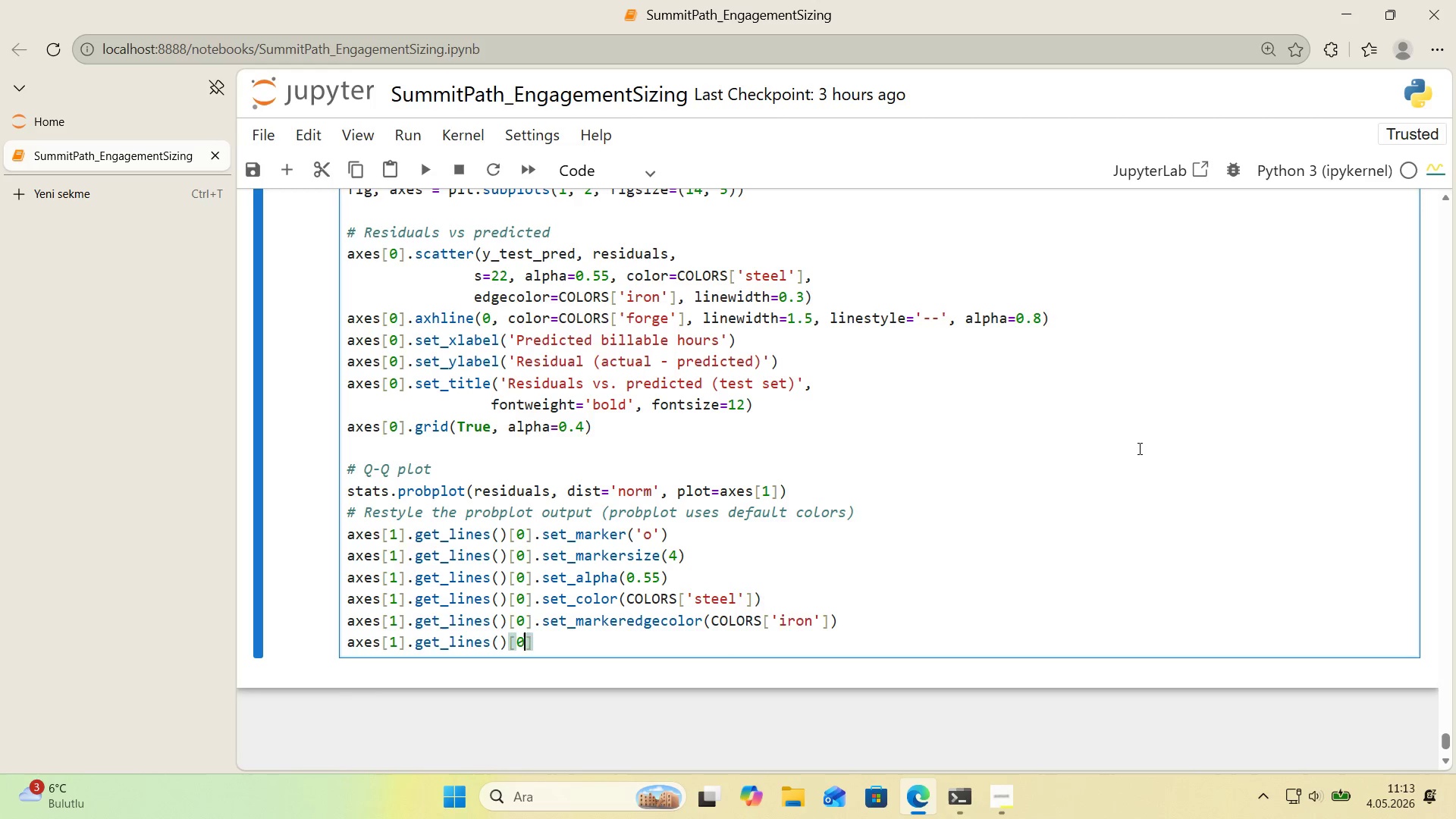 
key(ArrowRight)
 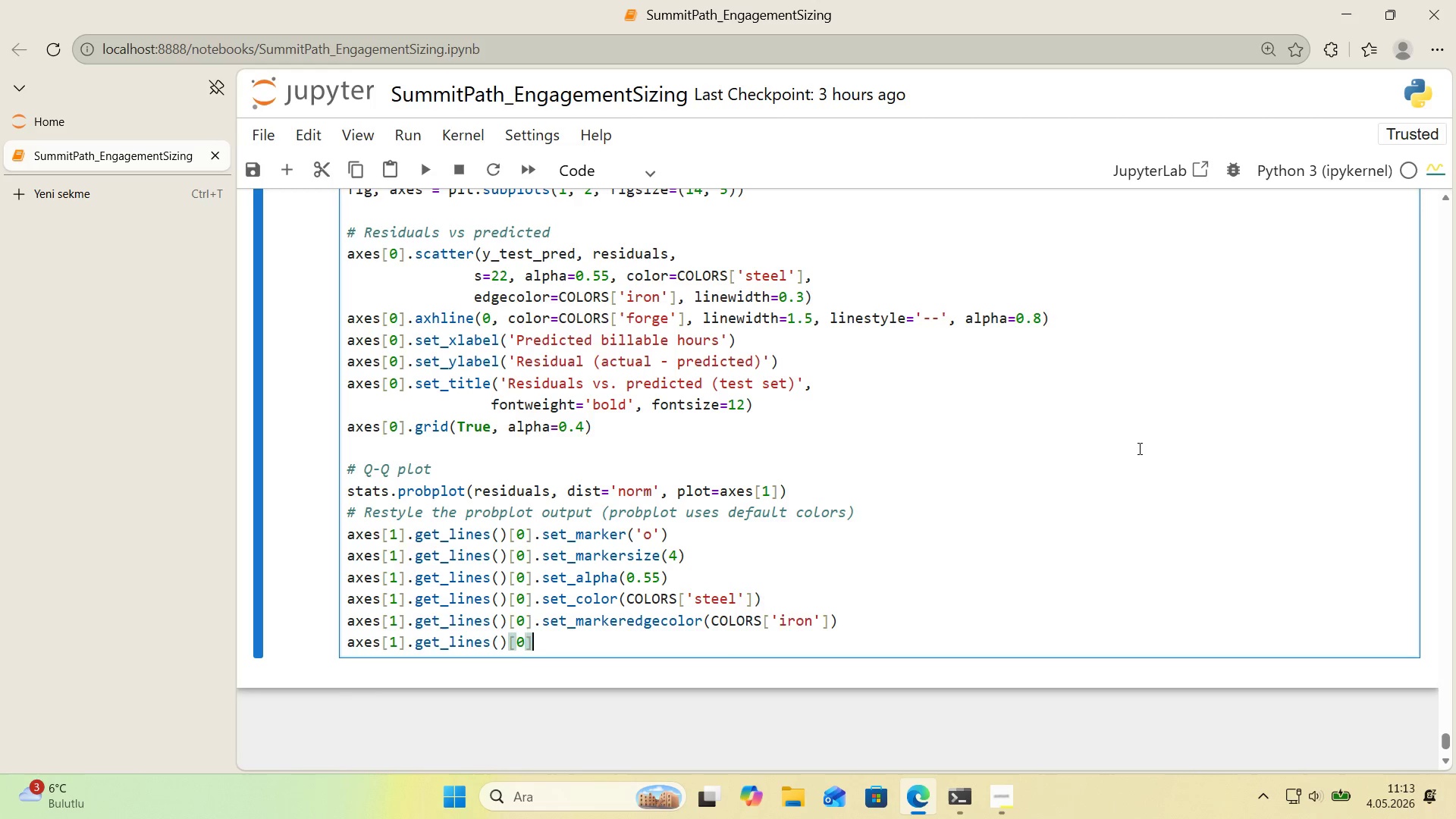 
type(.set_cp)
key(Backspace)
type(olor)
 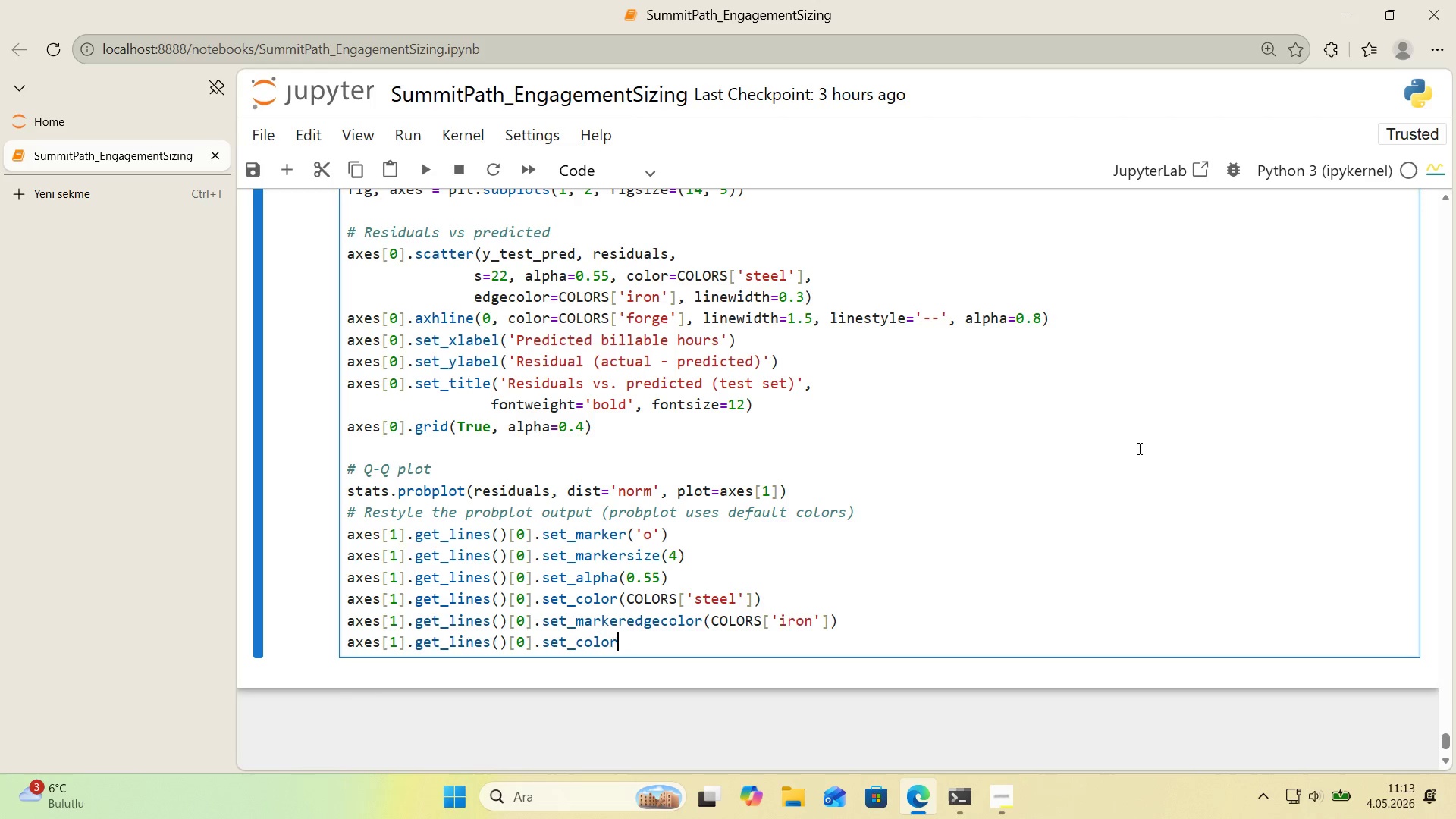 
wait(6.53)
 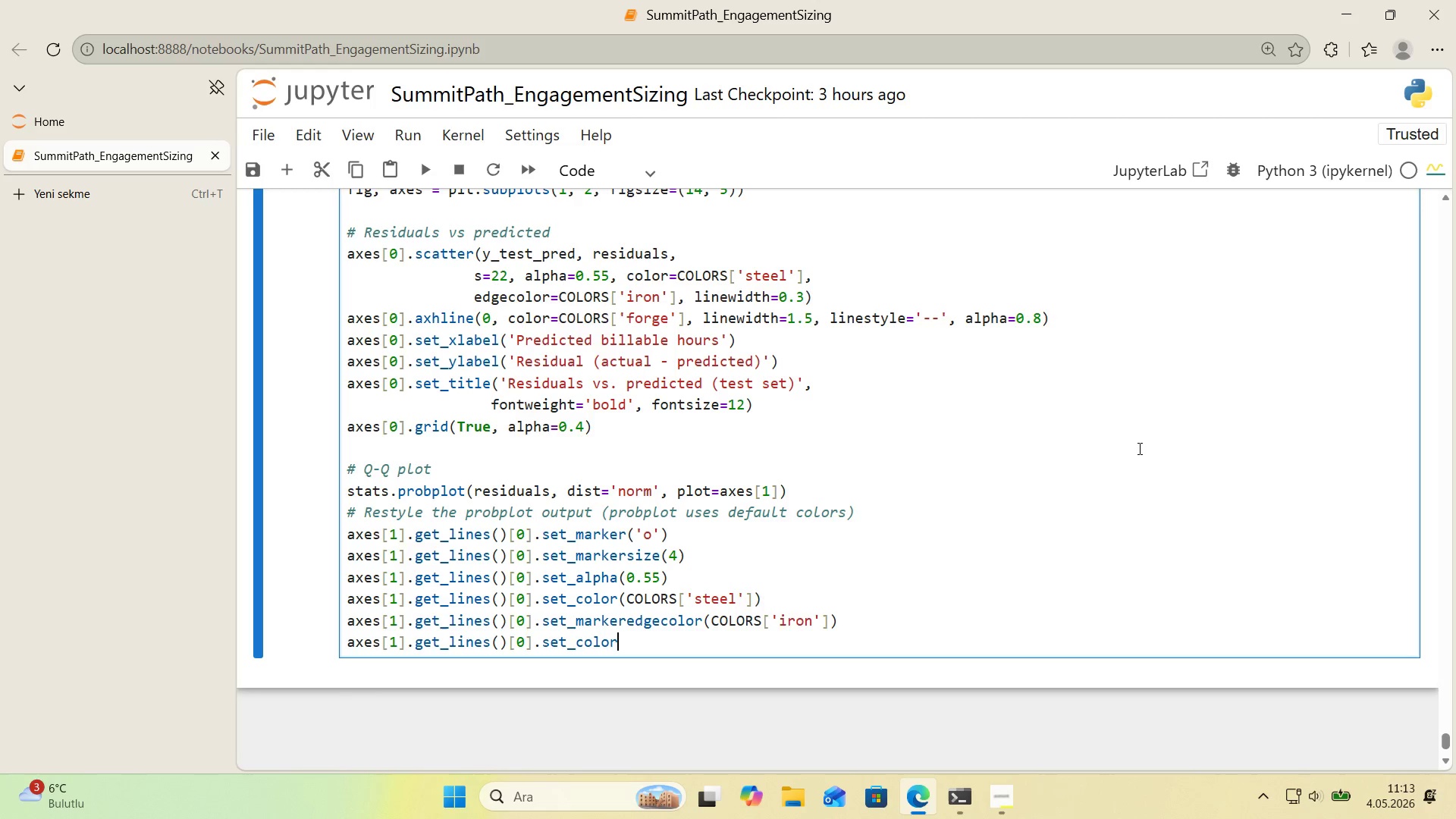 
type(*()
 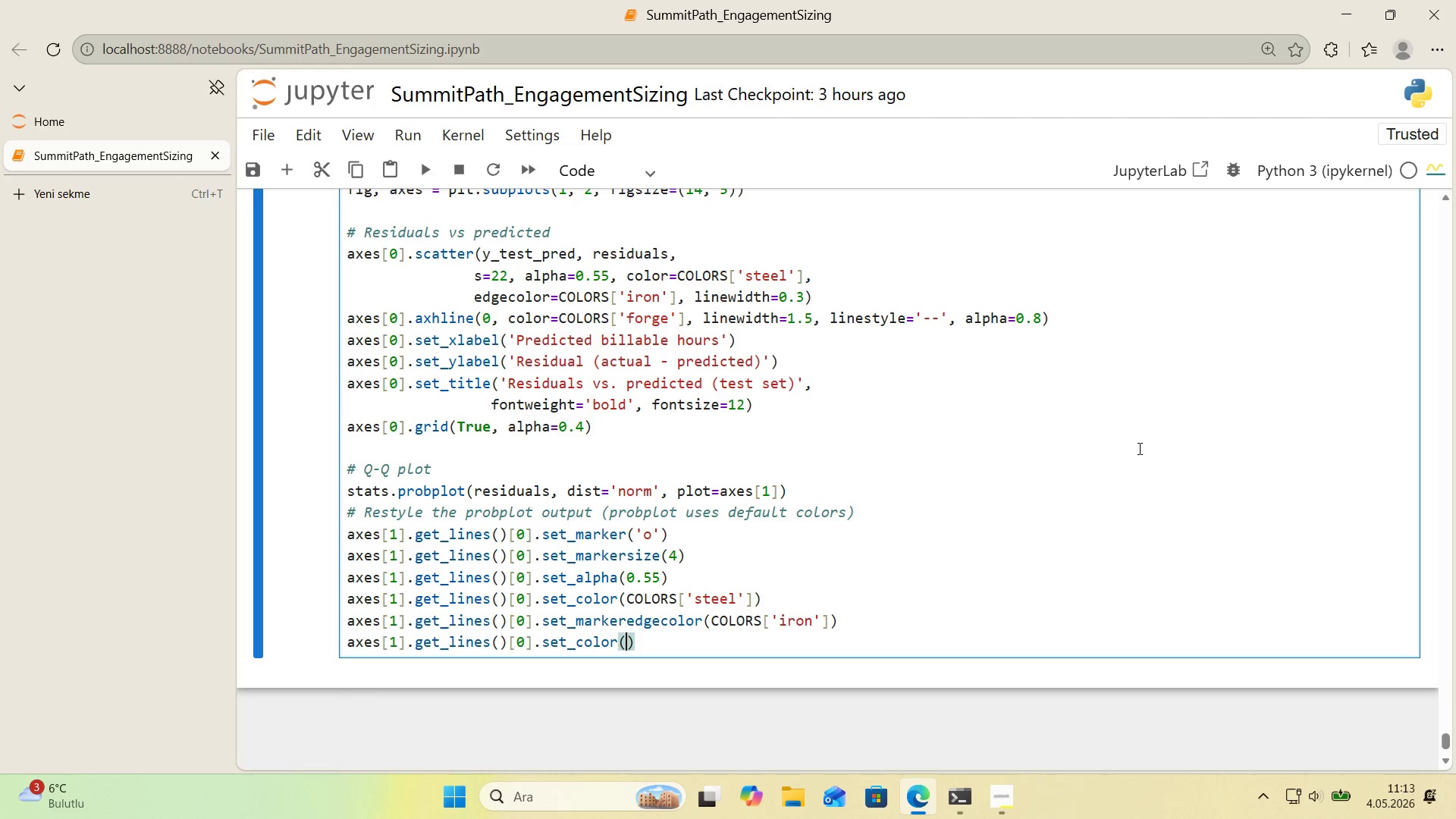 
key(ArrowLeft)
 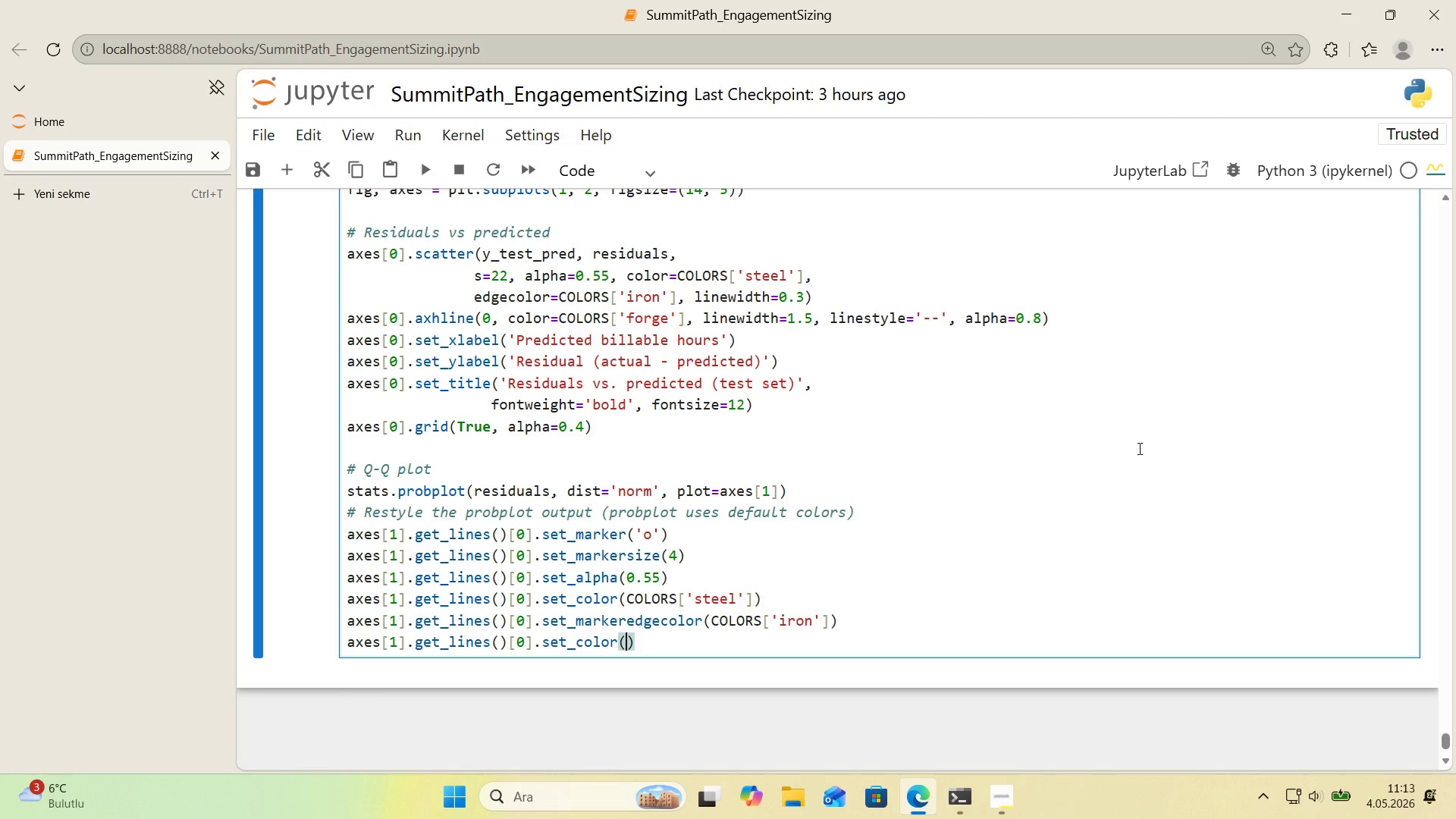 
type(COLORS)
 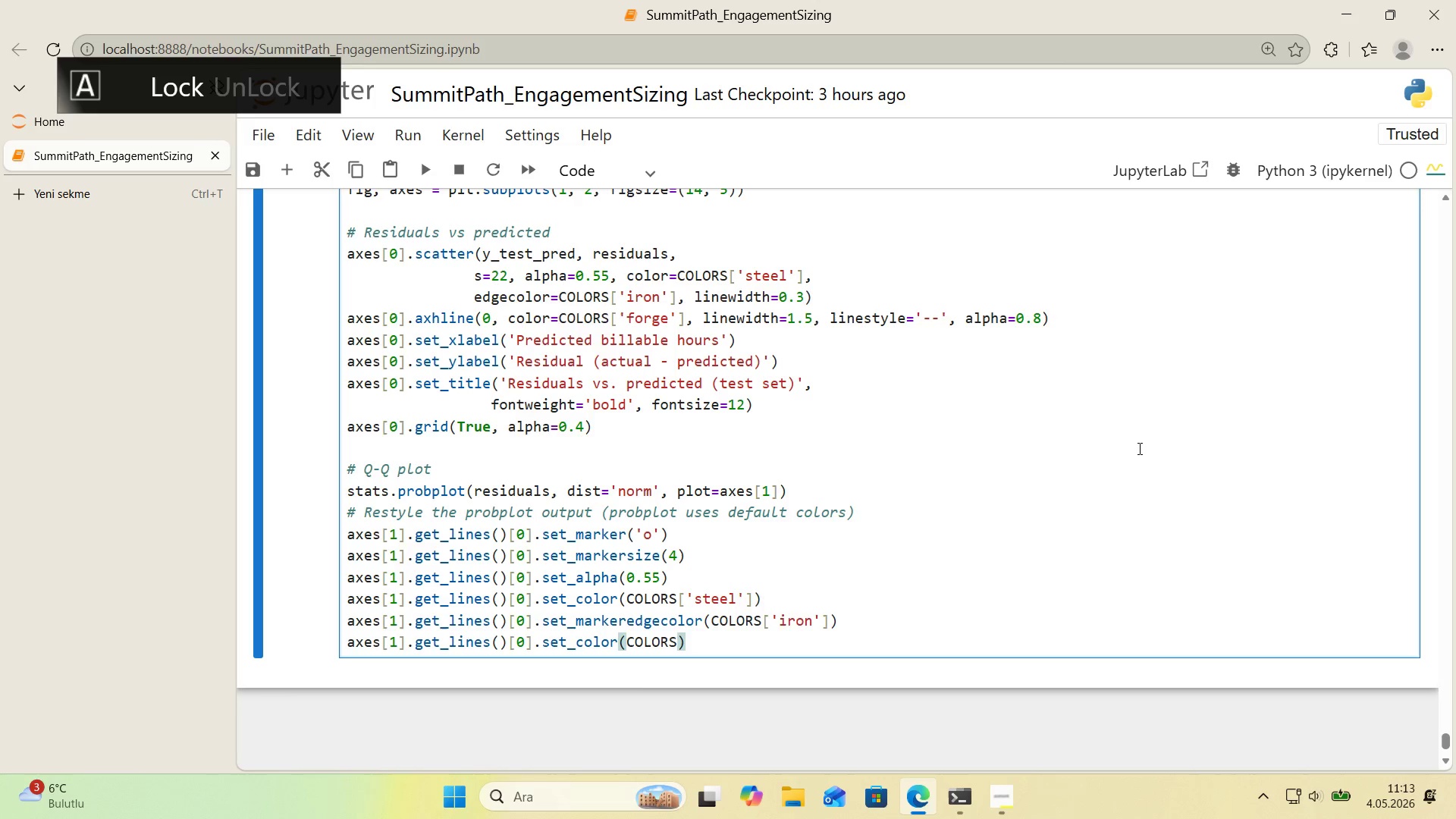 
key(Alt+Control+8)
 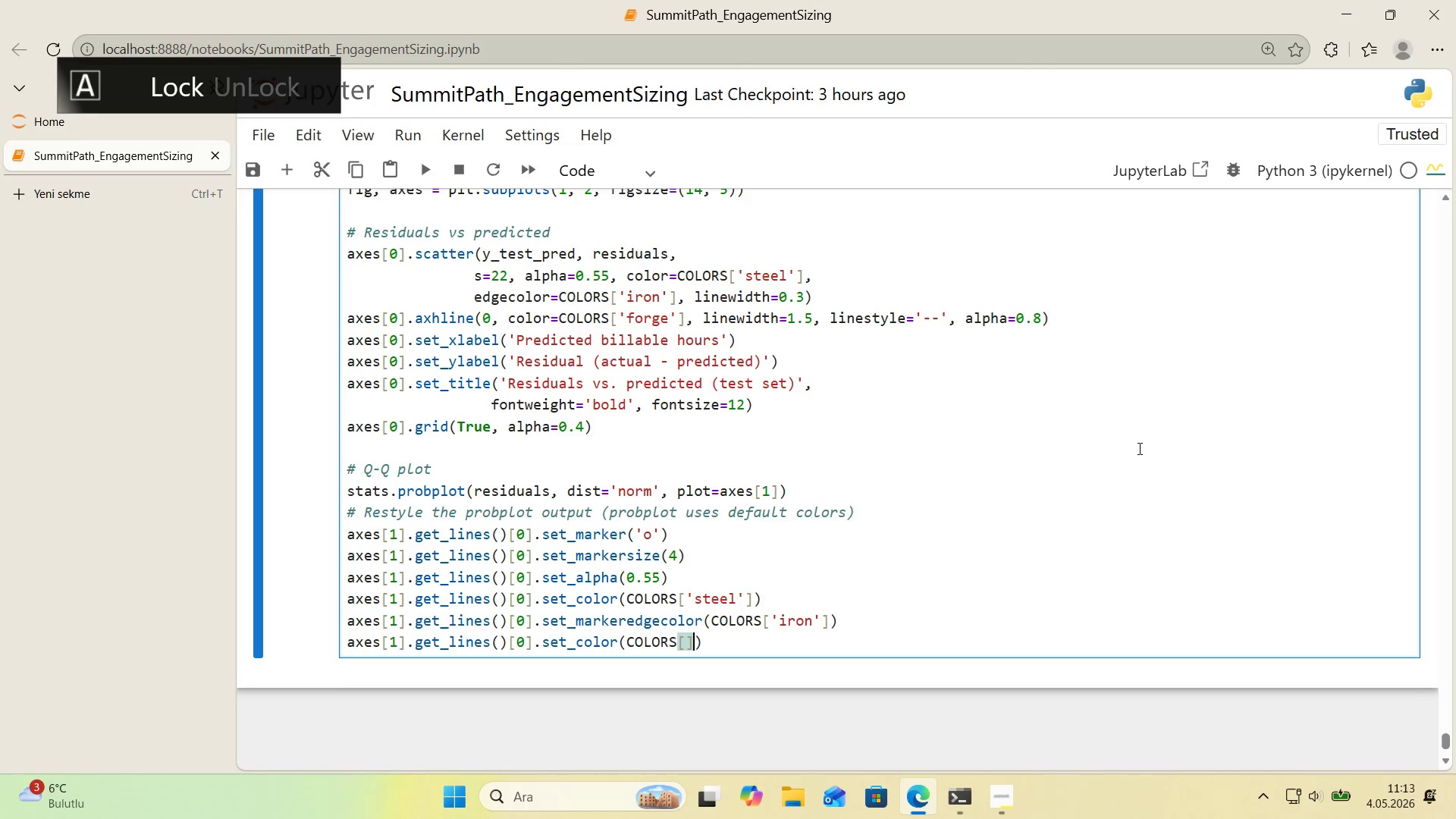 
key(Alt+Control+9)
 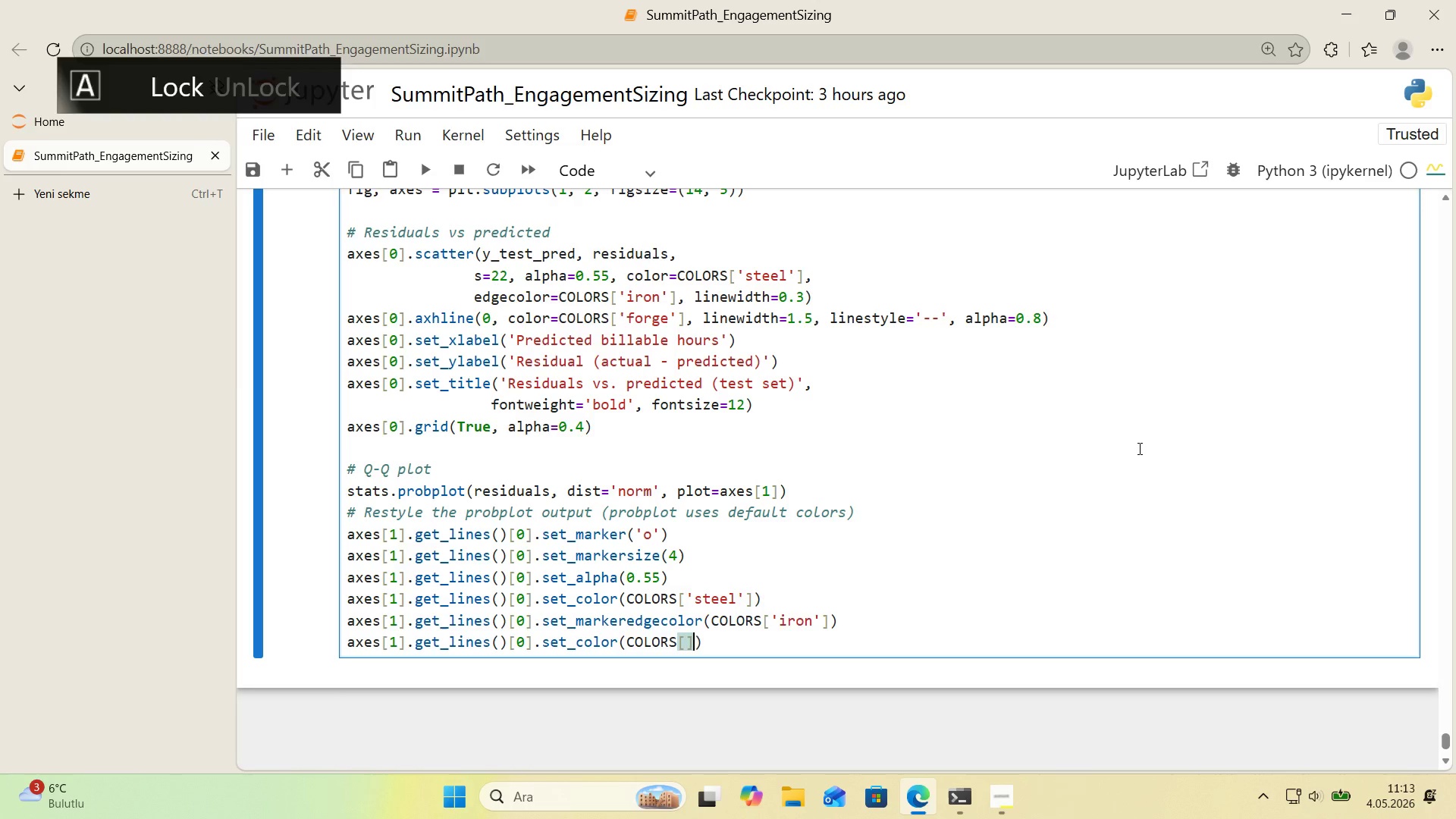 
key(CapsLock)
 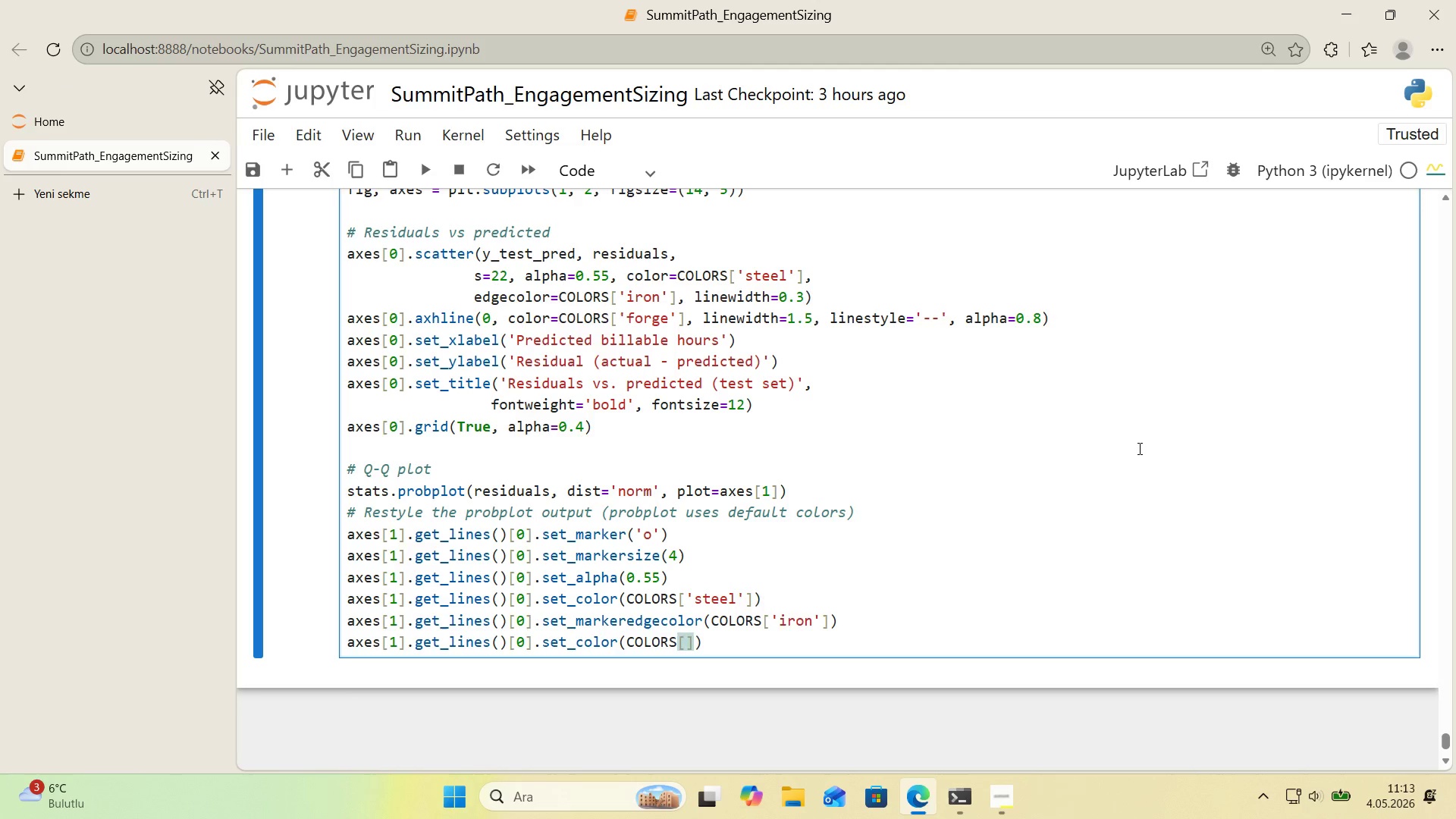 
key(ArrowLeft)
 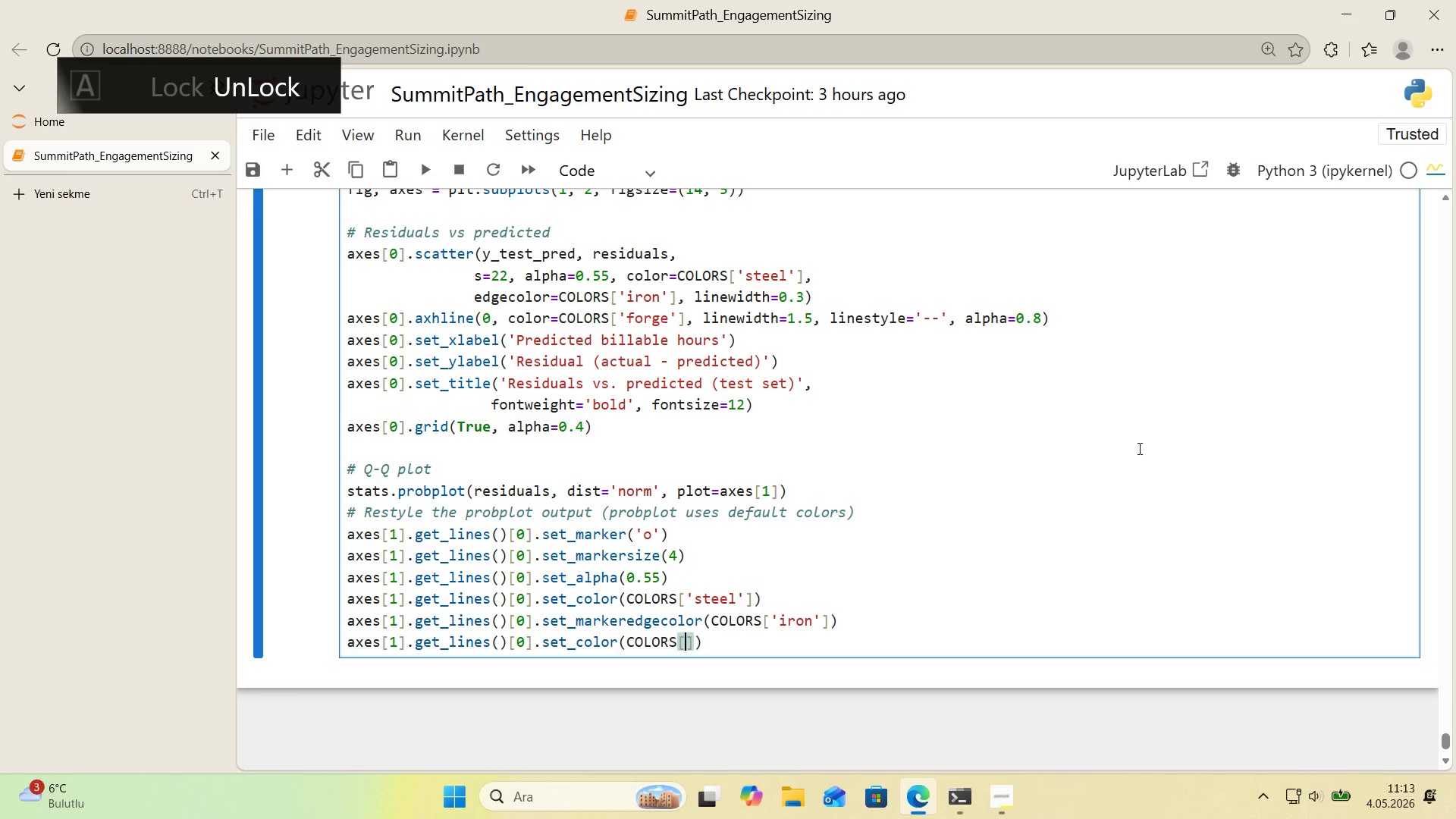 
type(@@)
 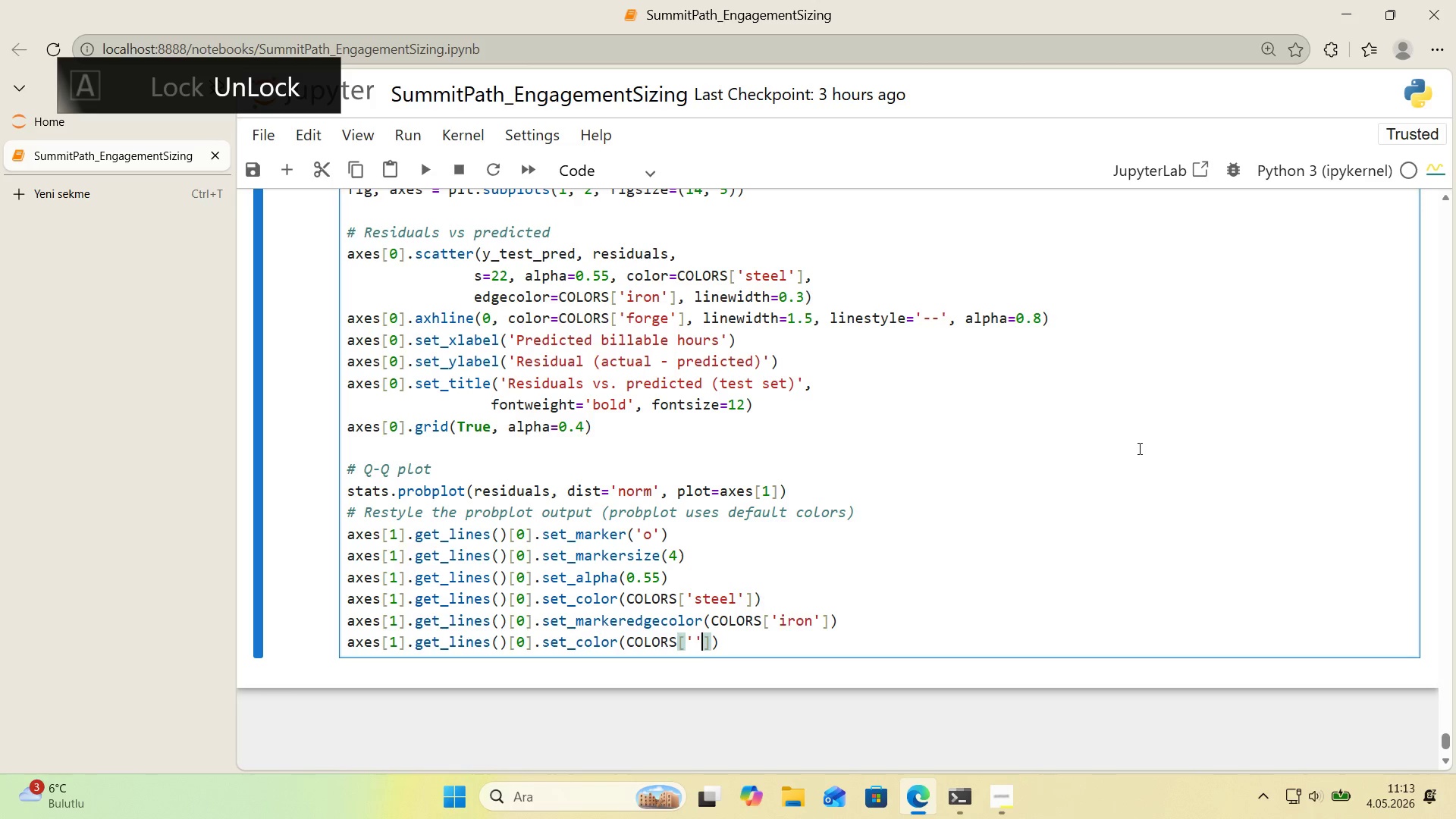 
key(ArrowLeft)
 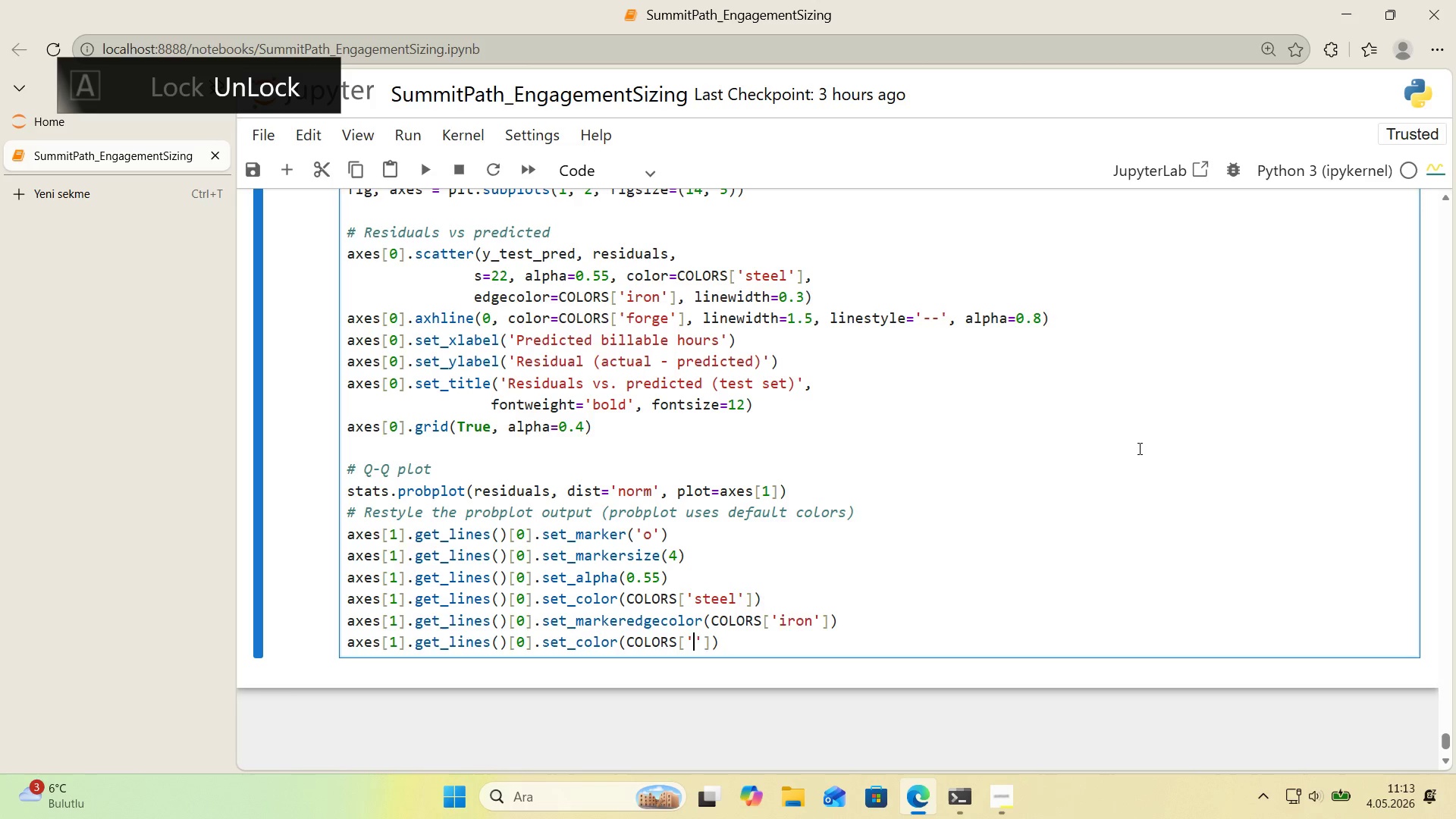 
type(forge)
 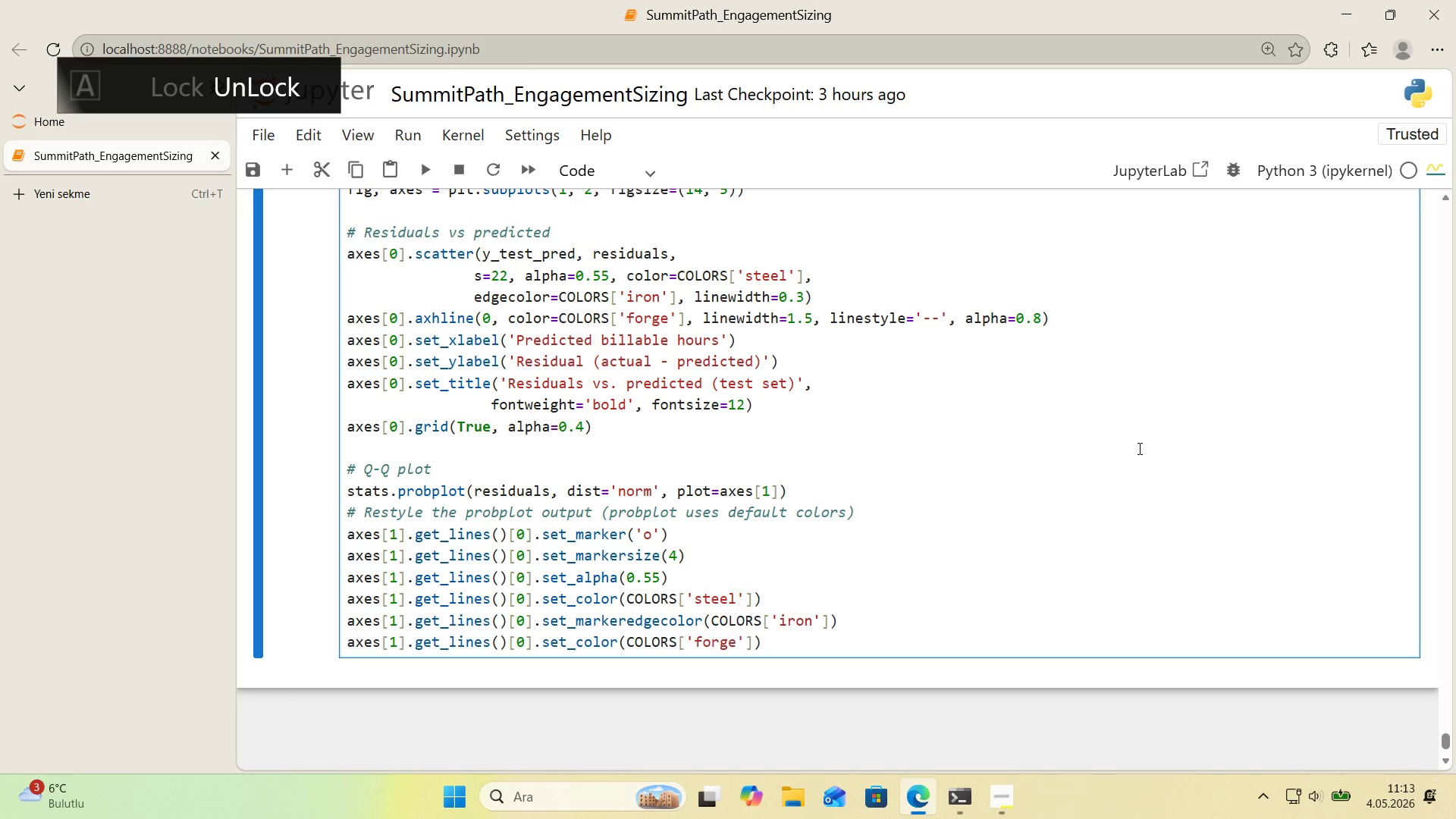 
key(ArrowRight)
 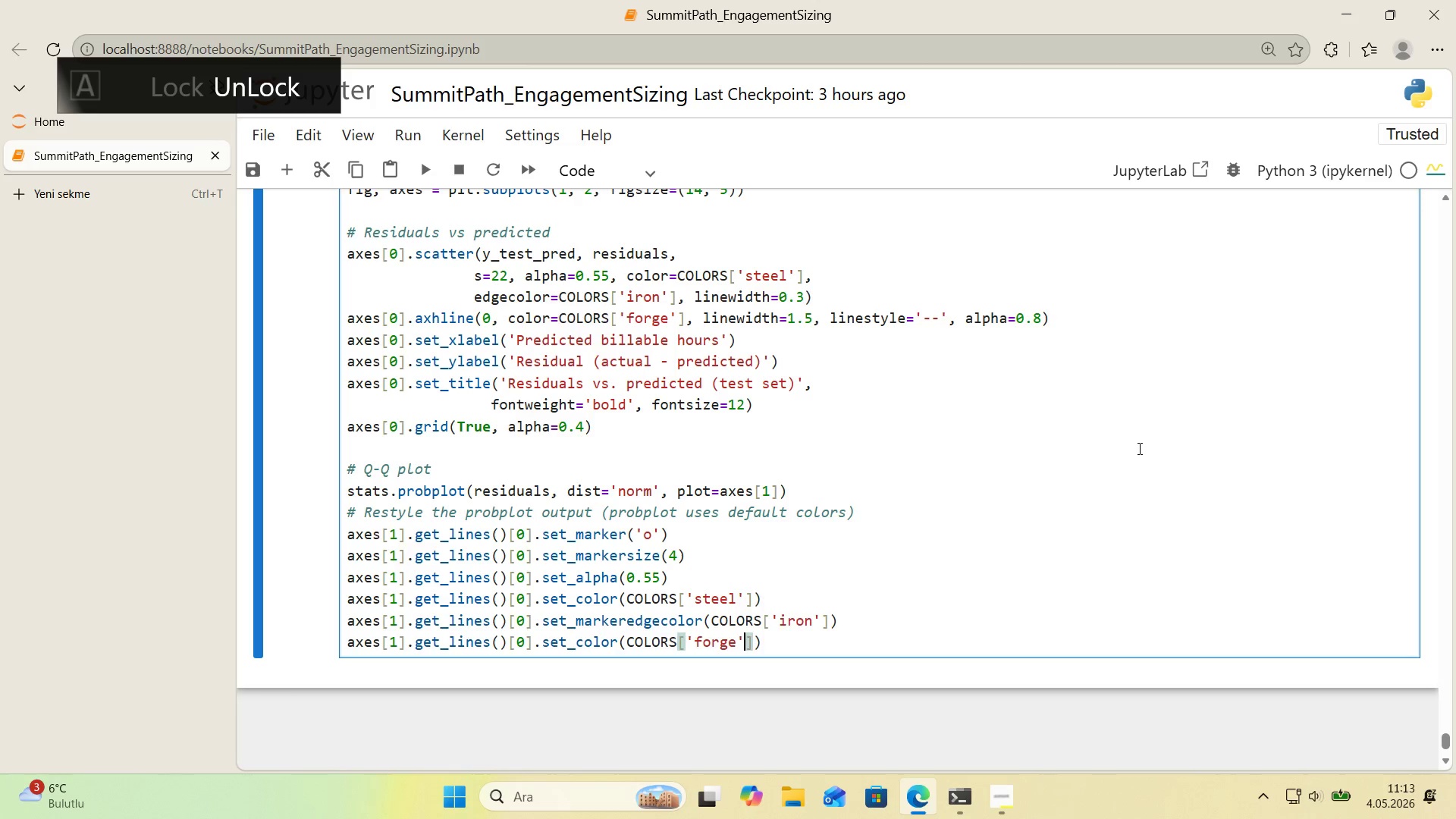 
key(ArrowRight)
 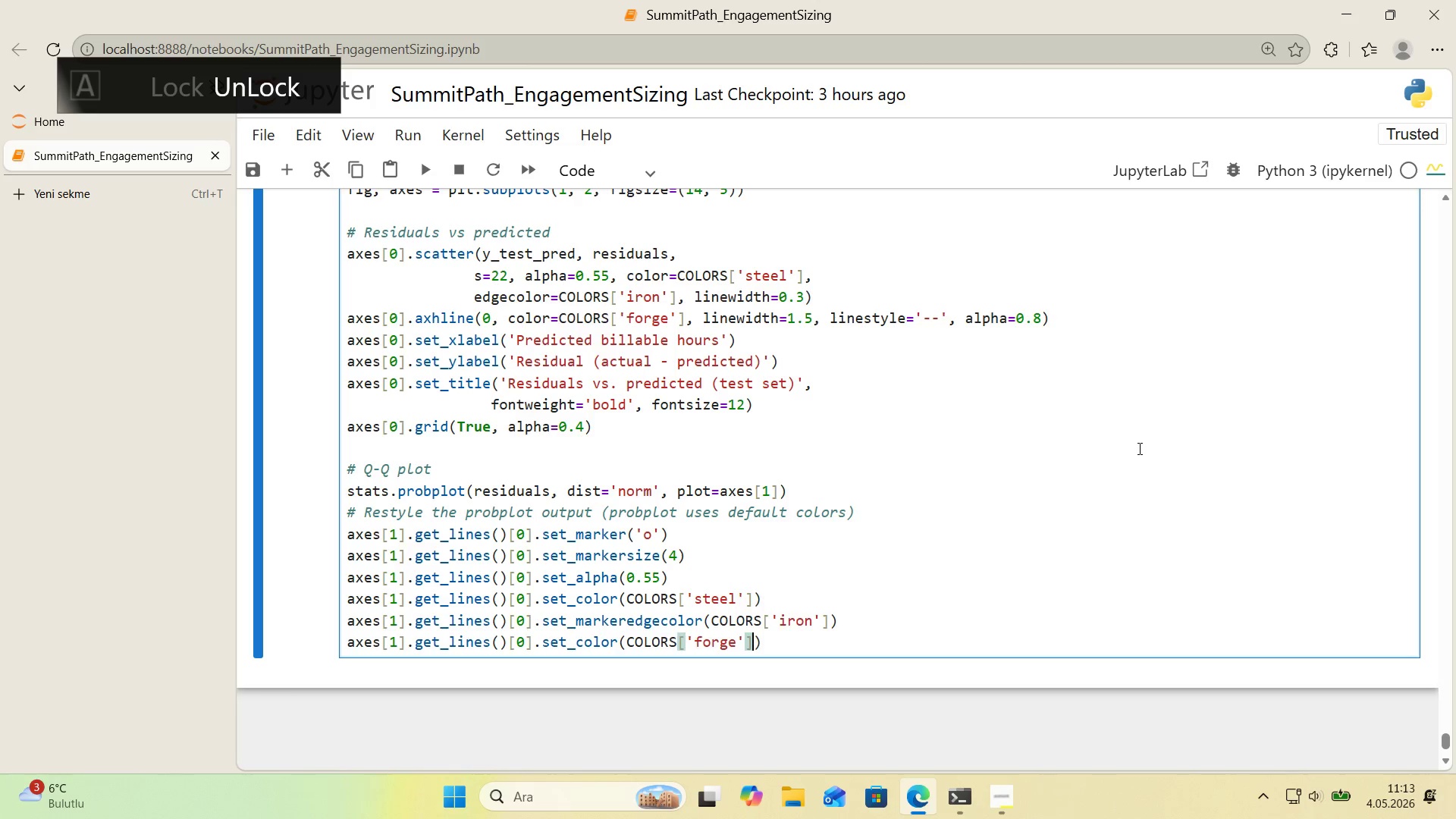 
key(ArrowRight)
 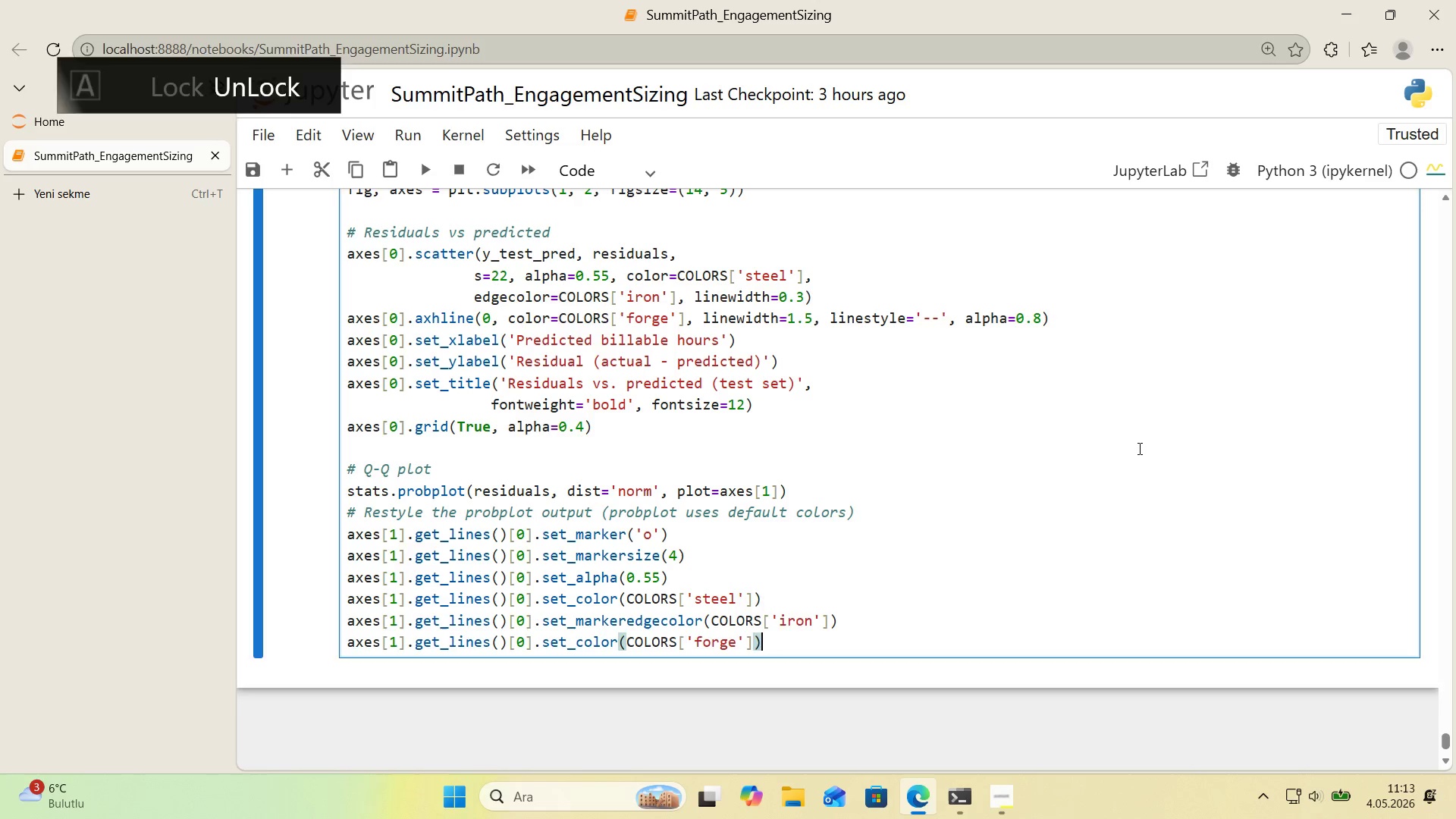 
key(Enter)
 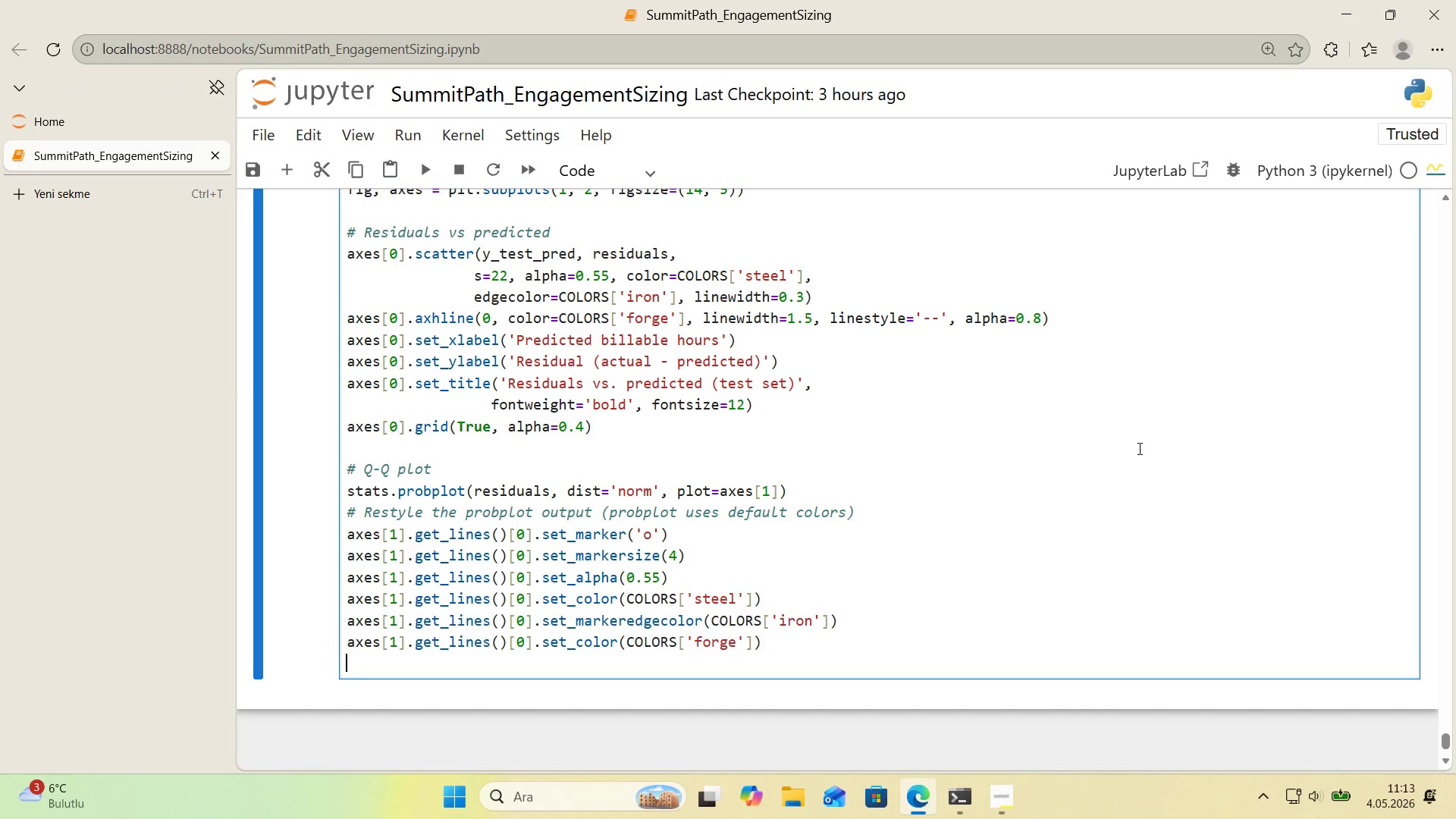 
type(axes)
 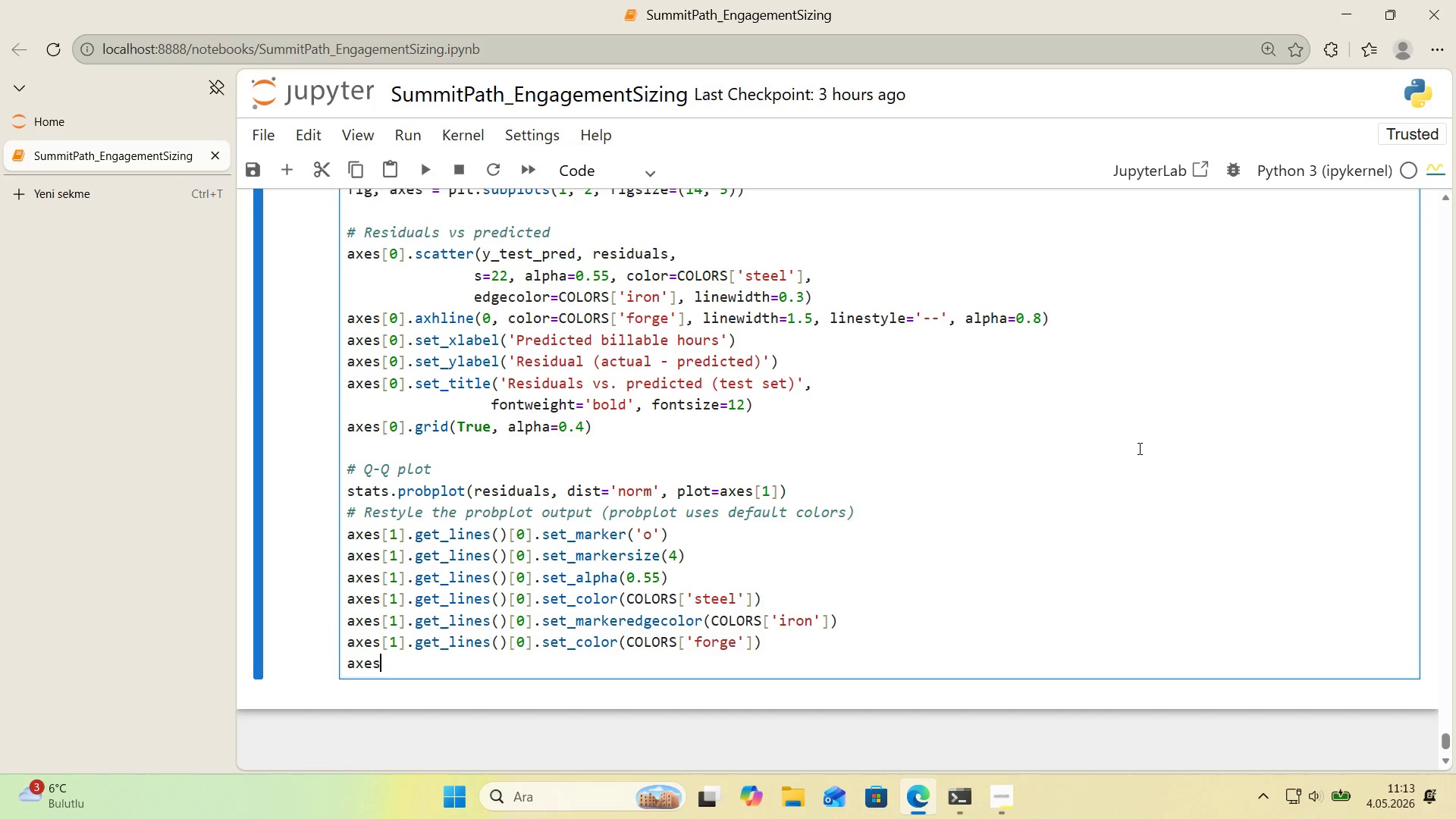 
key(Alt+Control+8)
 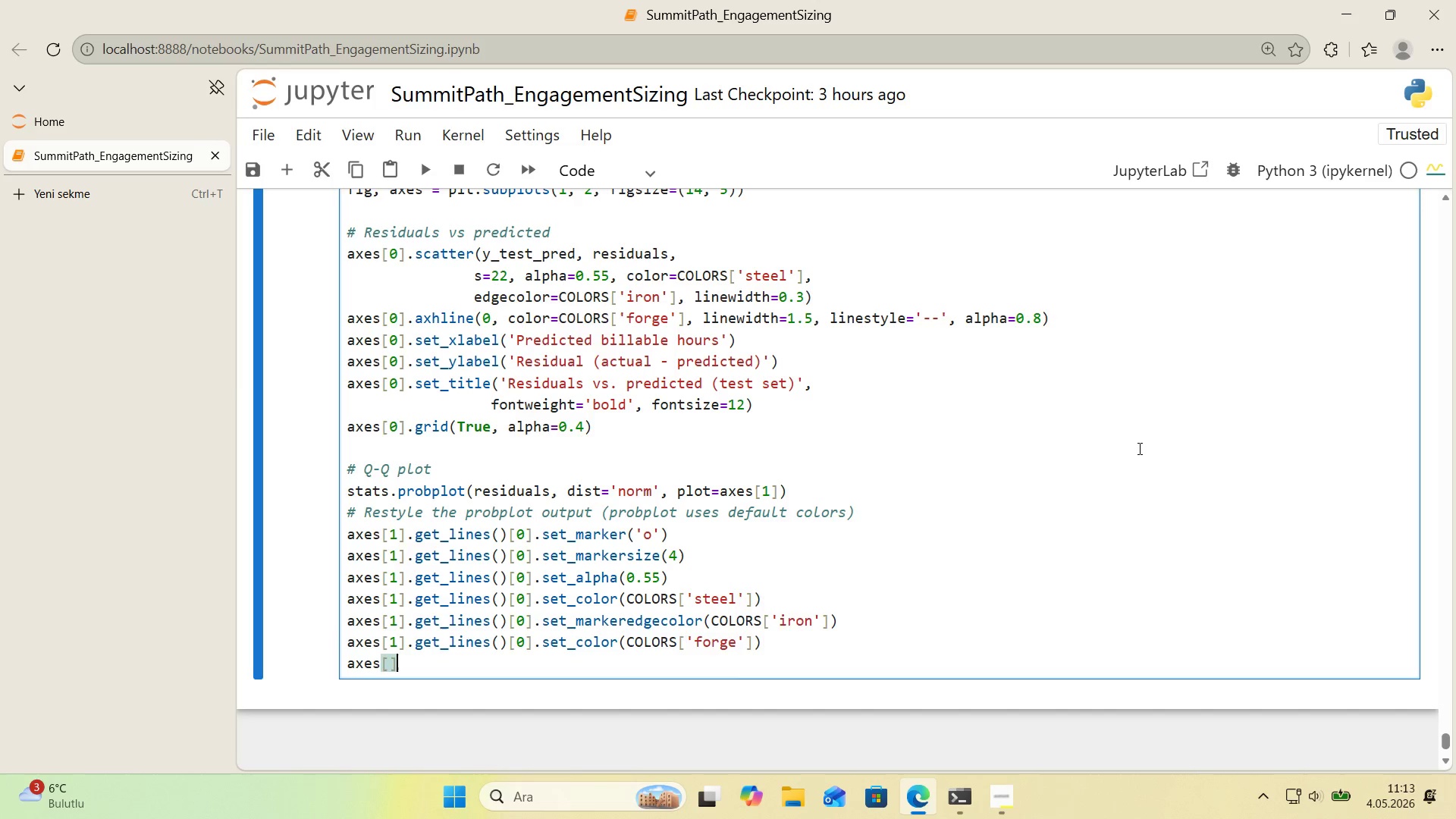 
key(Alt+Control+9)
 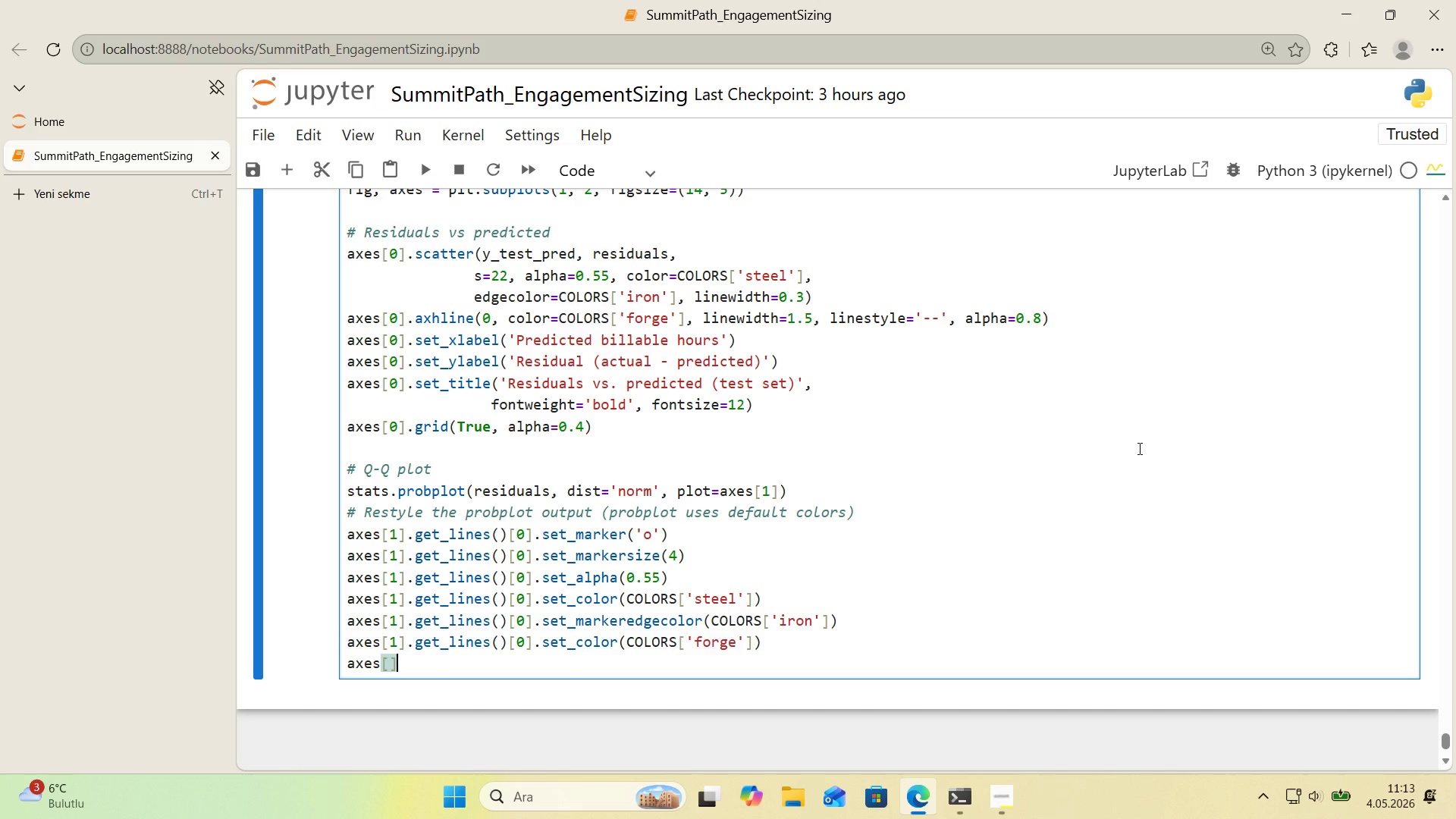 
key(ArrowLeft)
 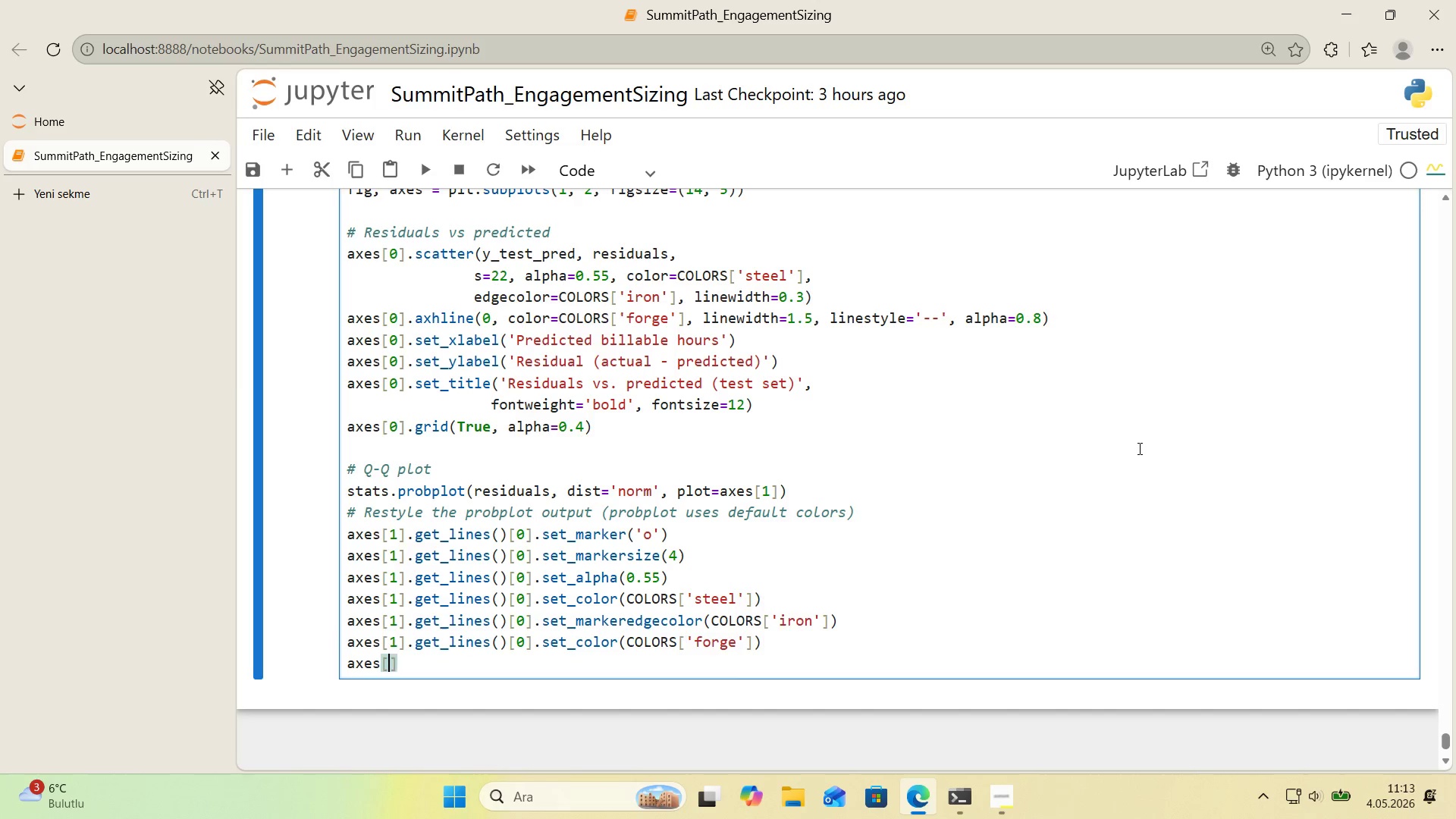 
key(1)
 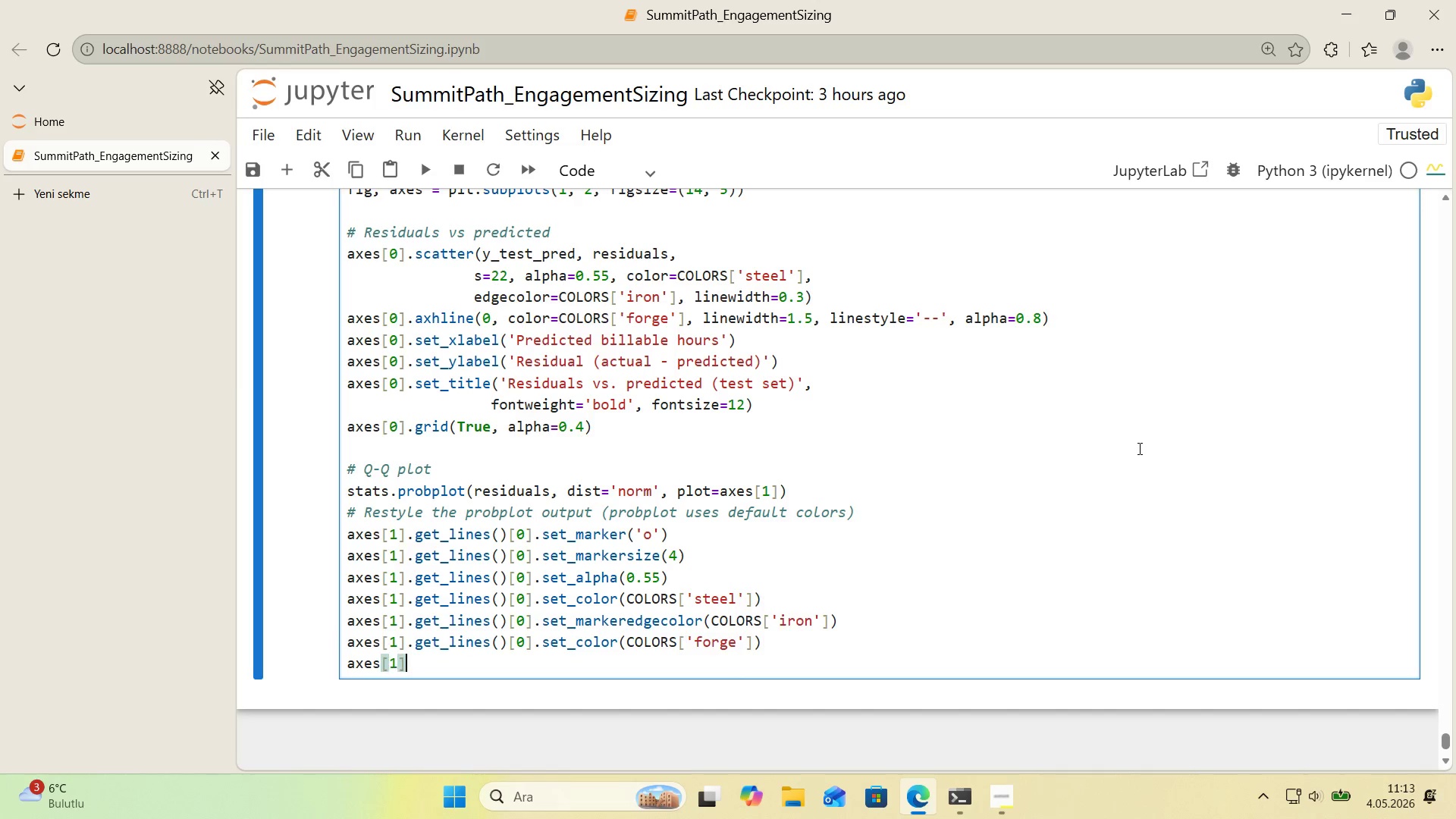 
key(ArrowRight)
 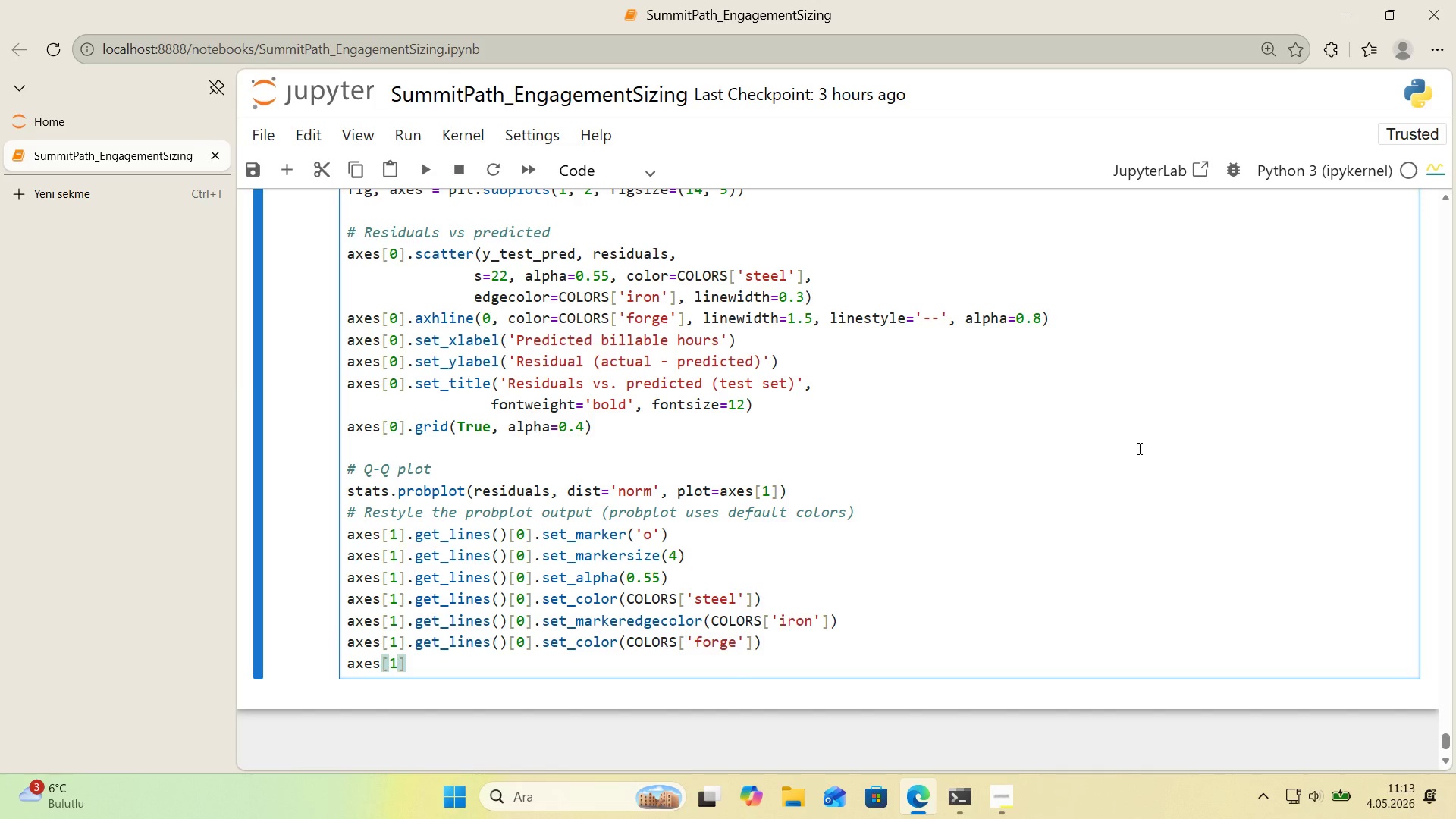 
type(.get_l'nes*()
 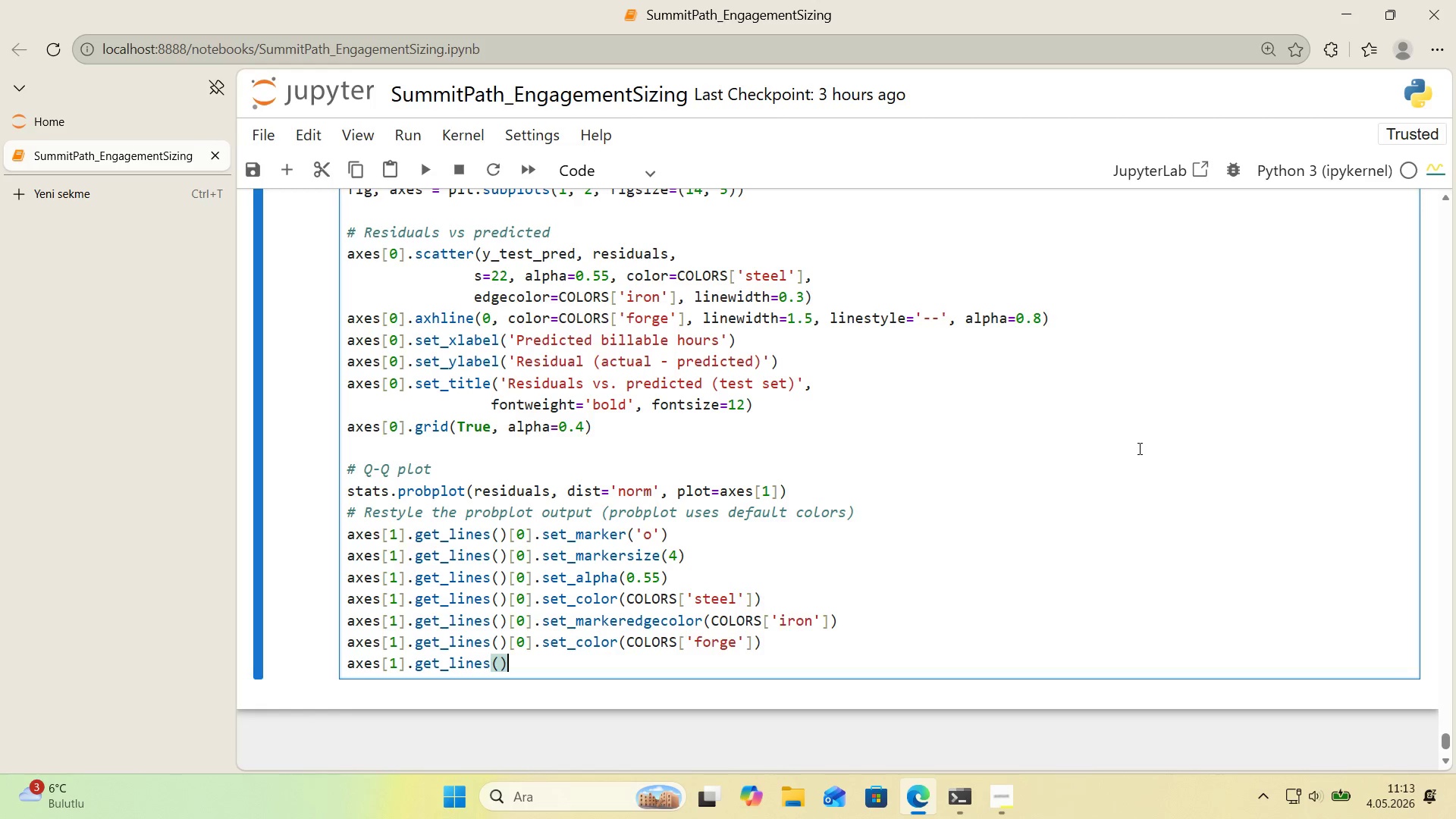 
key(Alt+Control+8)
 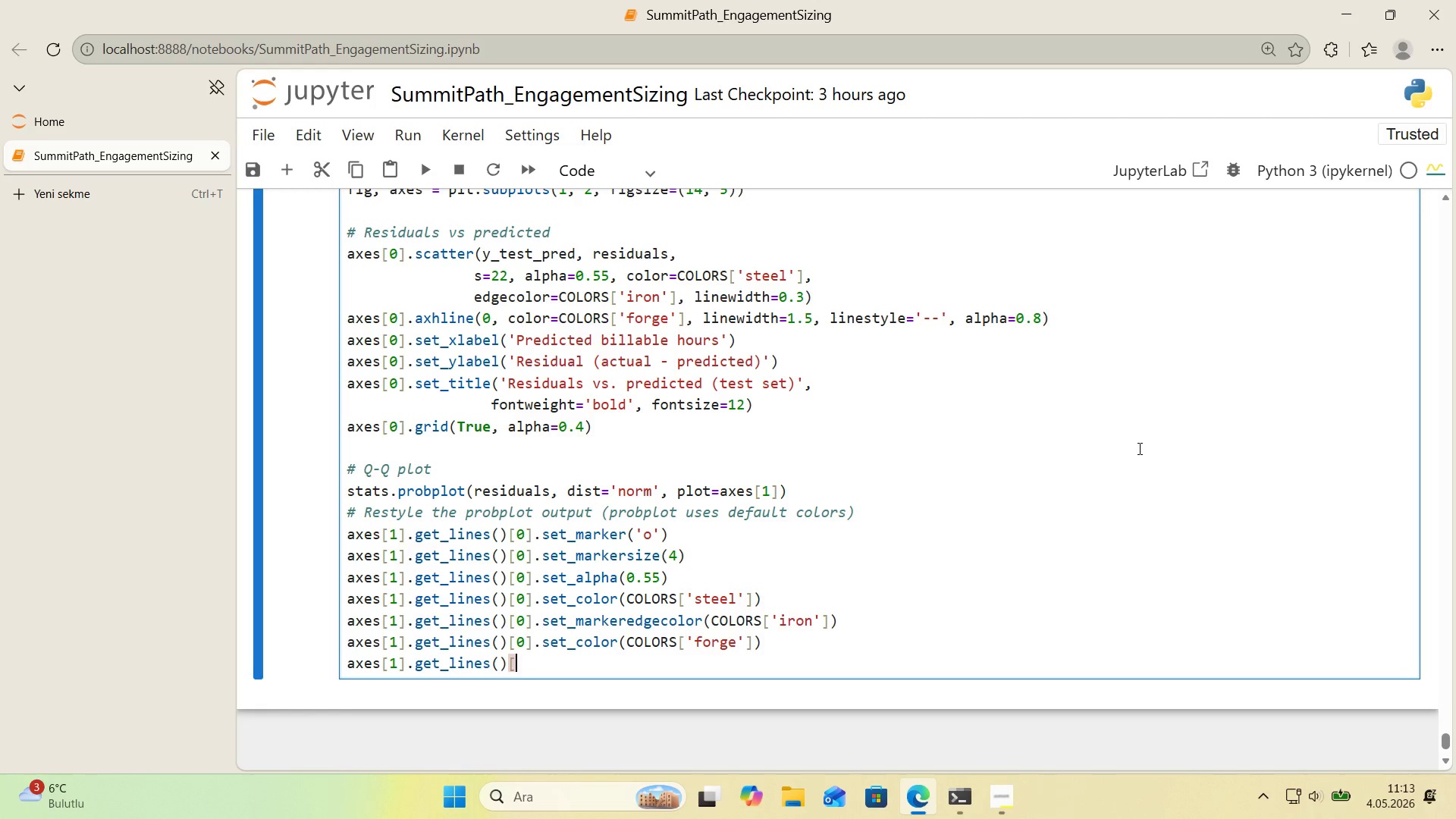 
key(Alt+Control+9)
 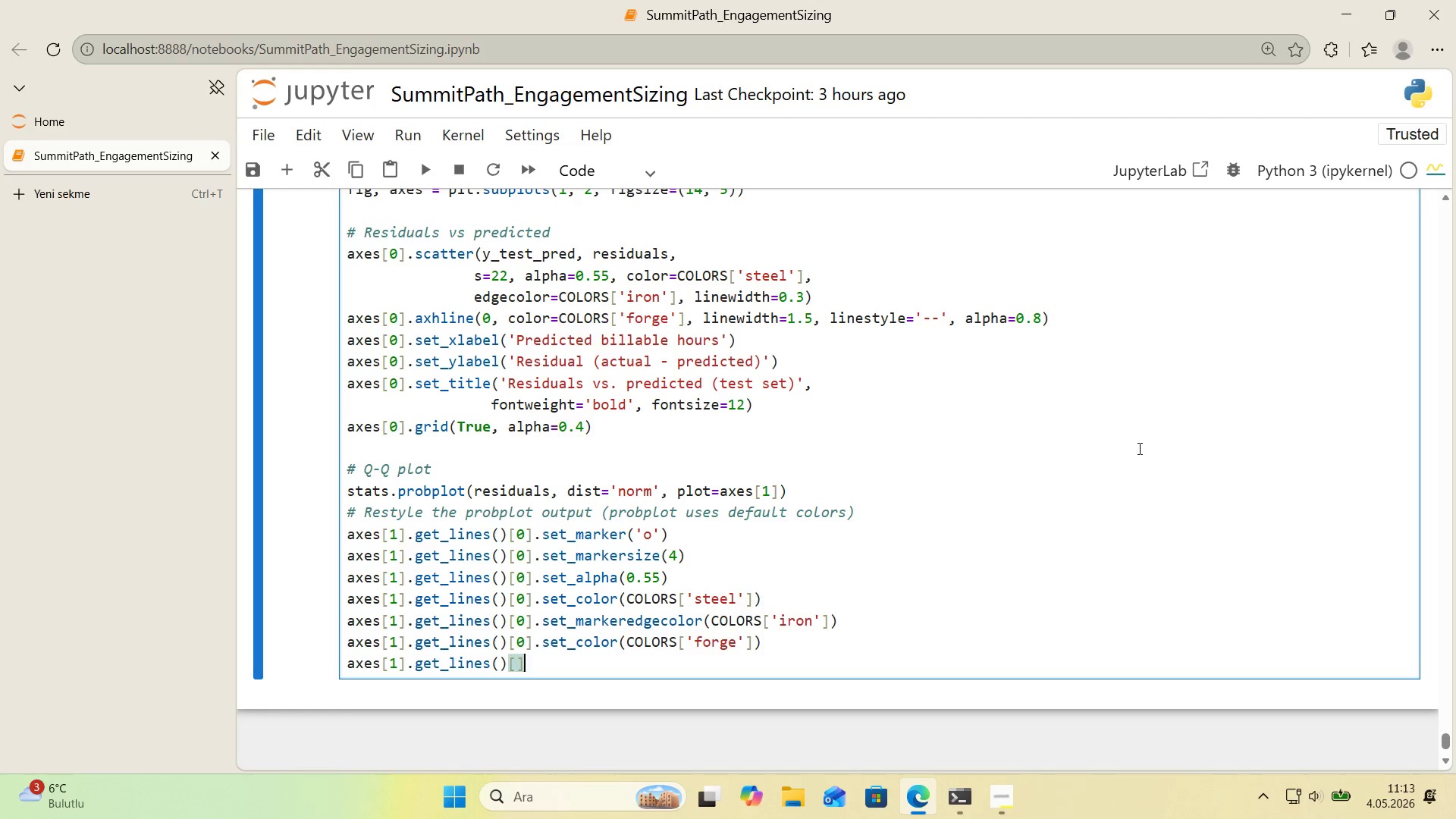 
key(ArrowLeft)
 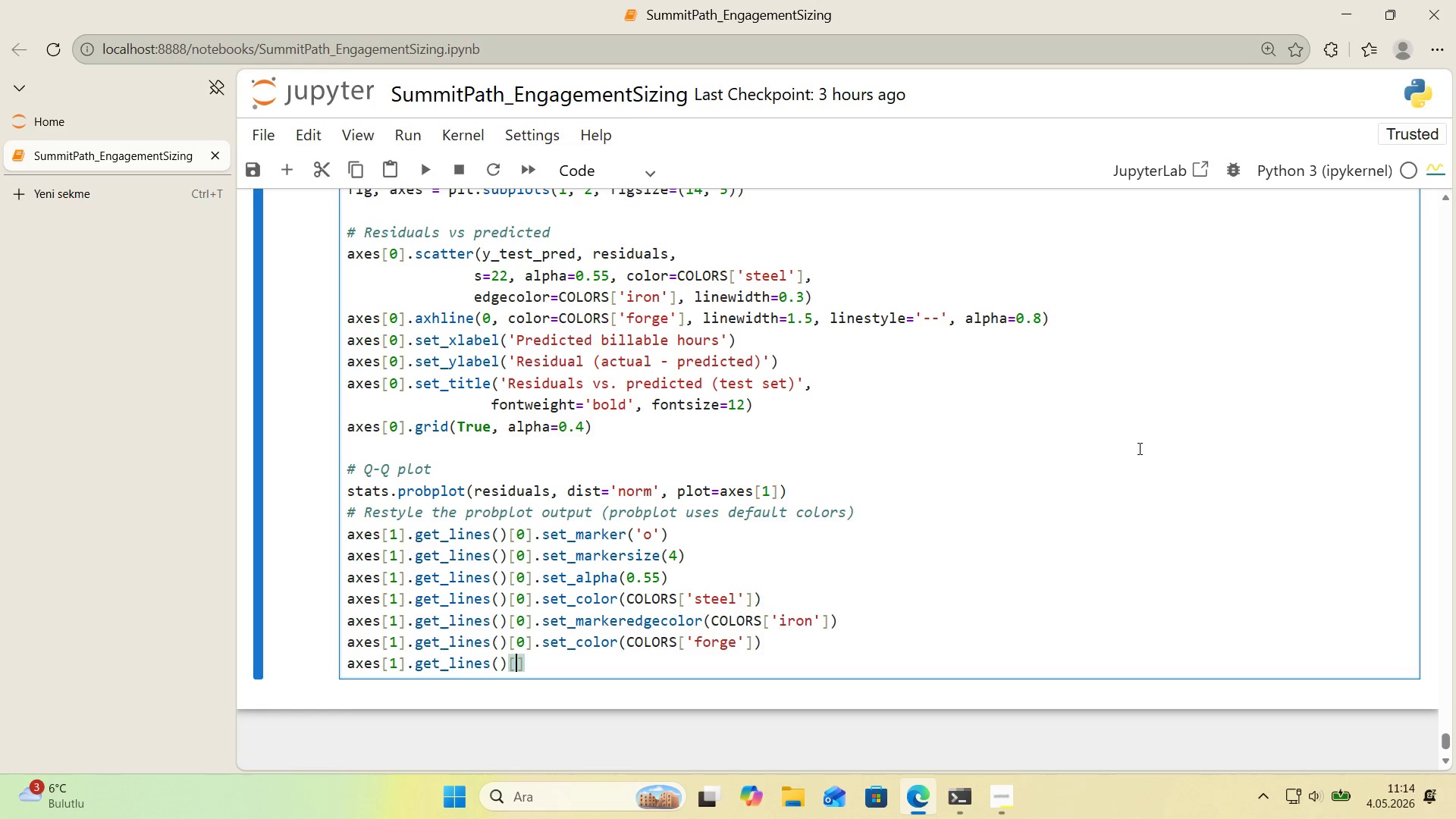 
wait(72.42)
 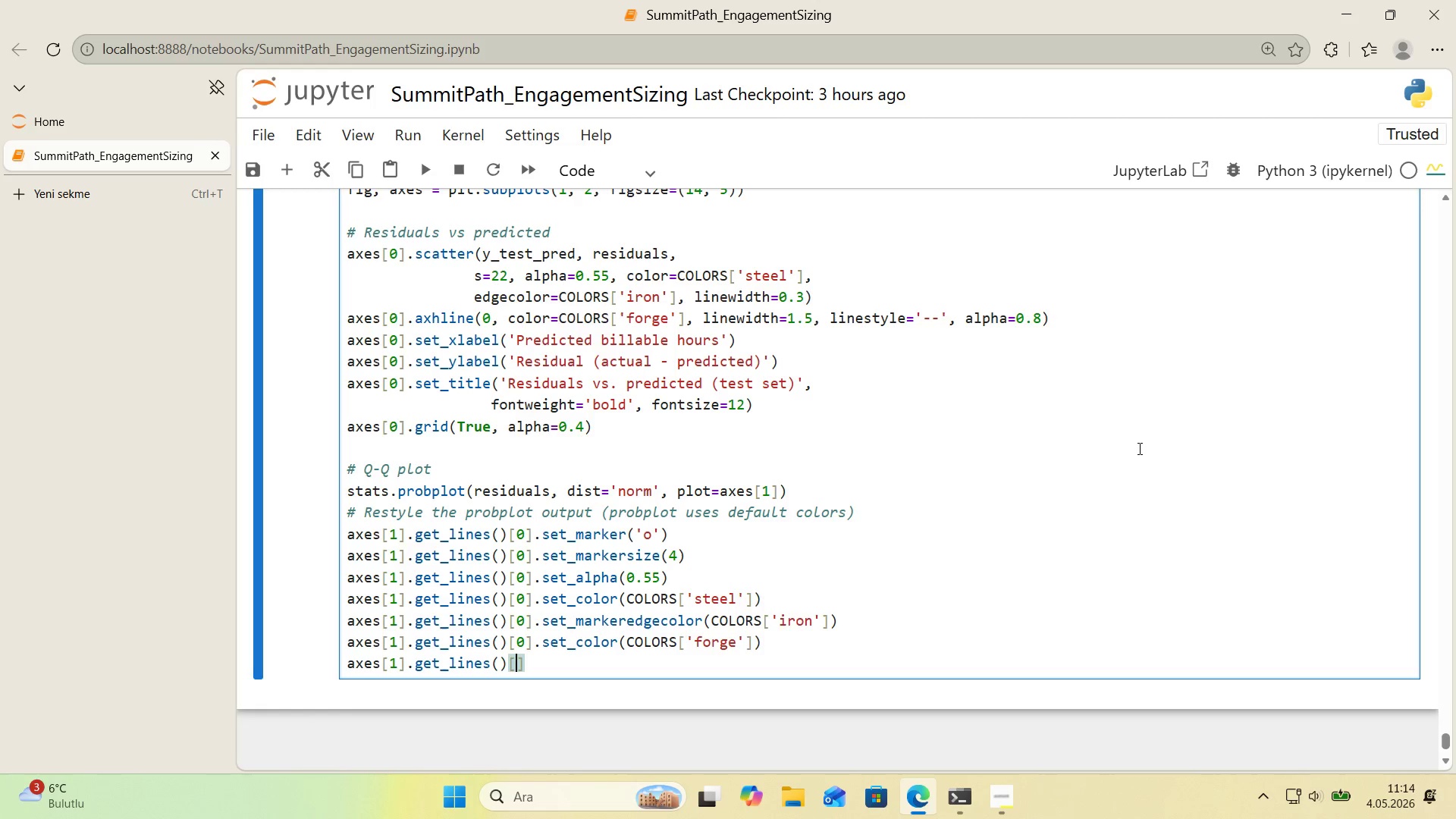 
left_click([519, 666])
 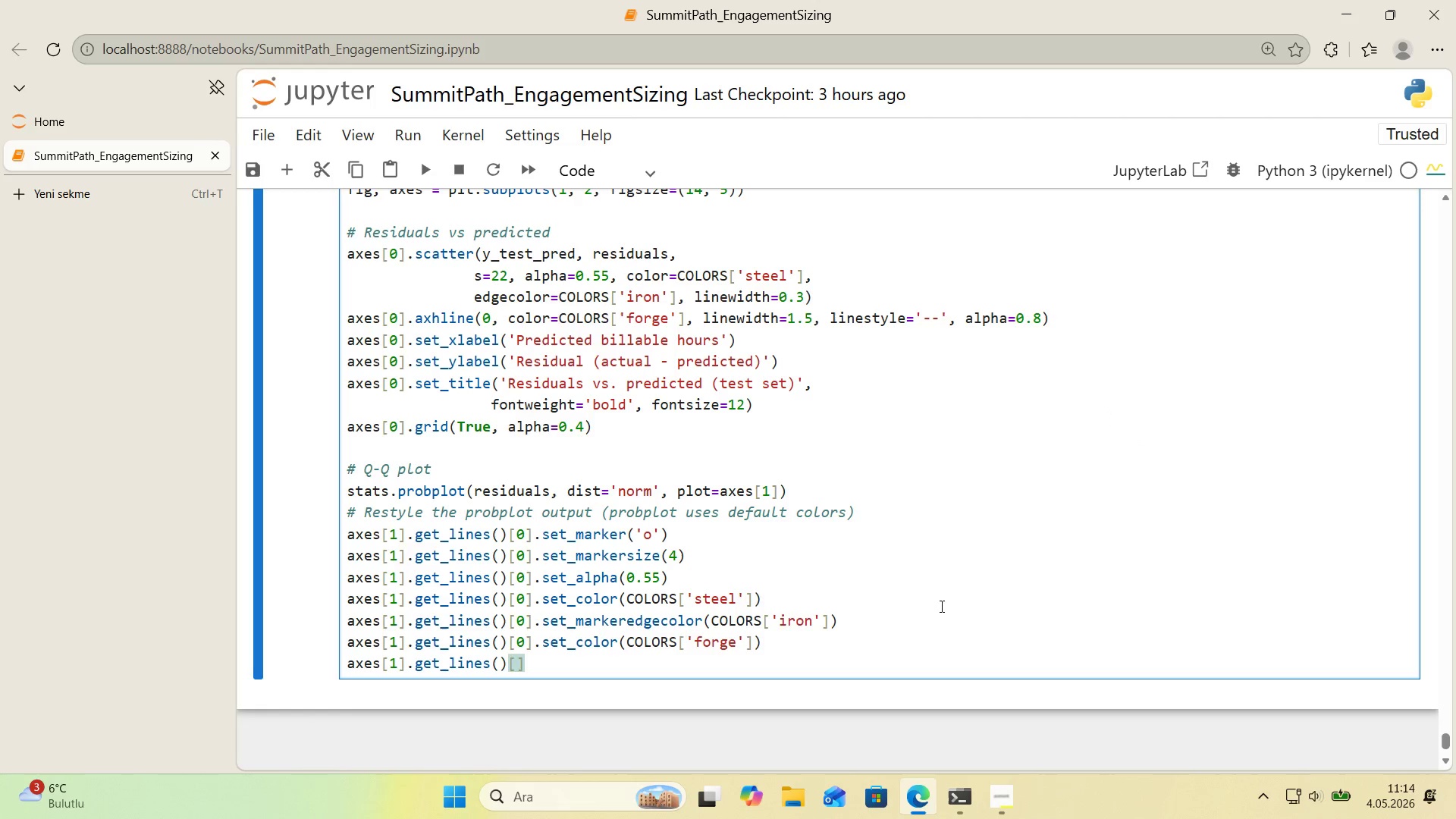 
key(Numpad0)
 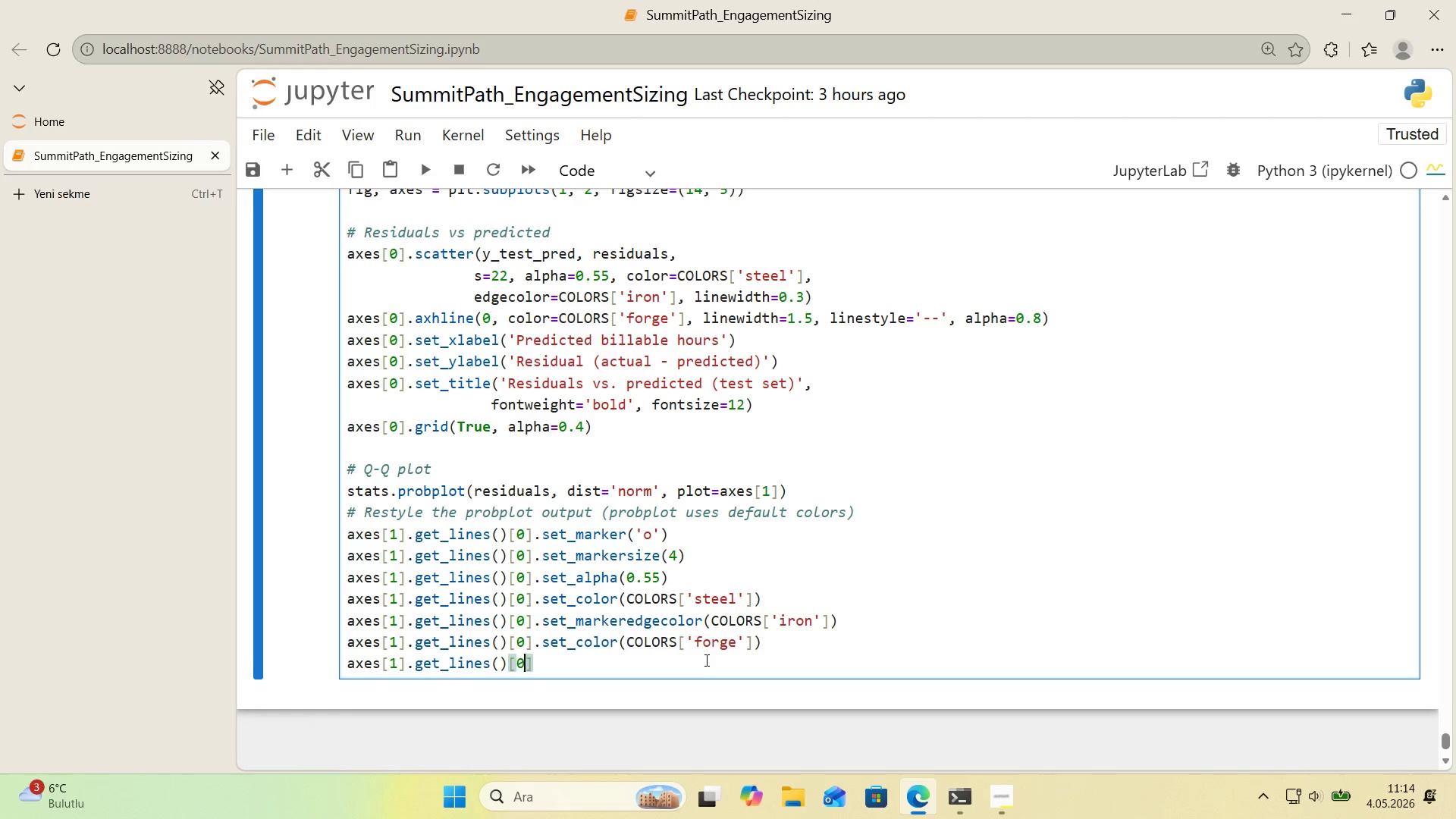 
left_click([705, 660])
 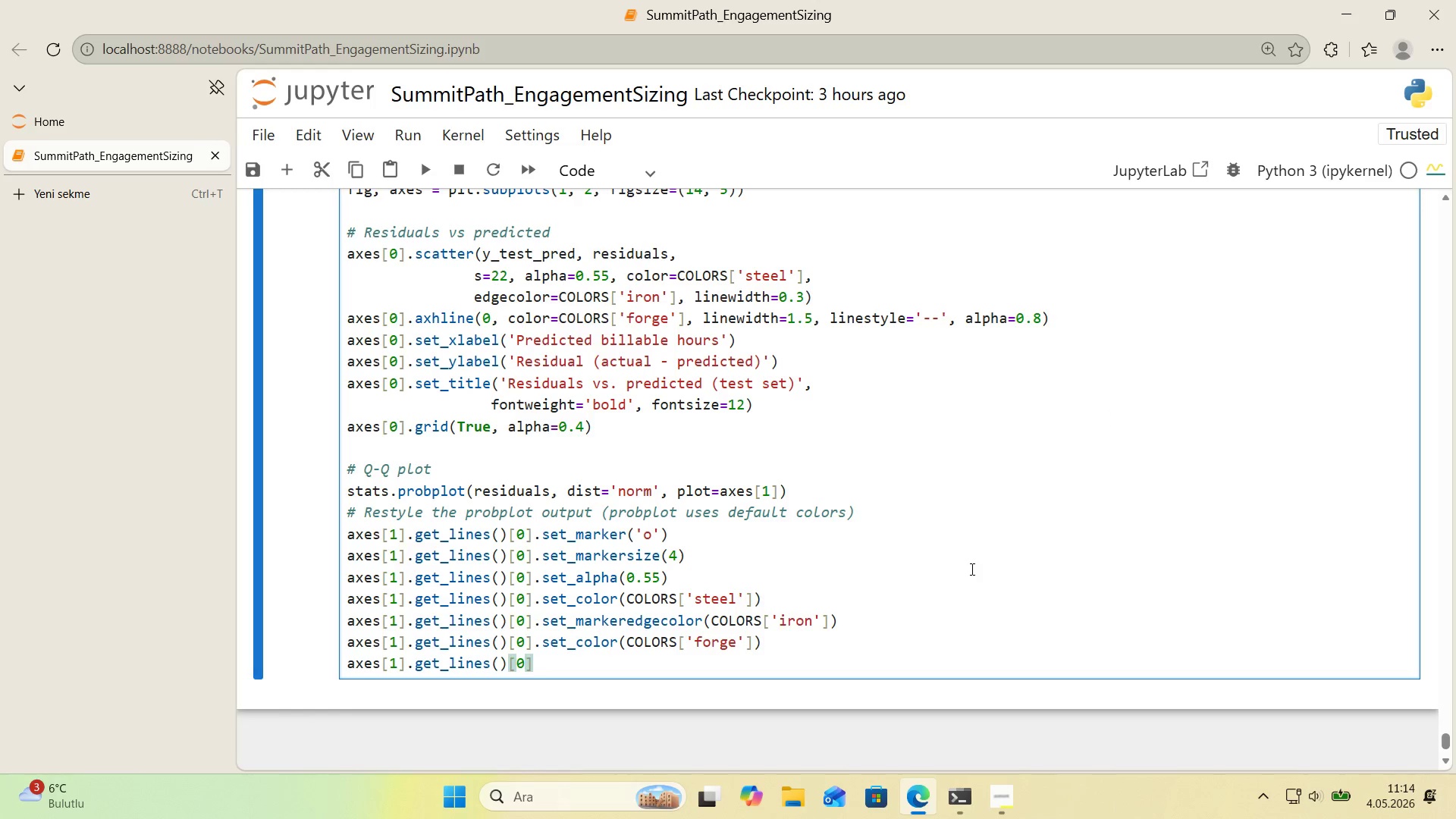 
type(.set_color)
 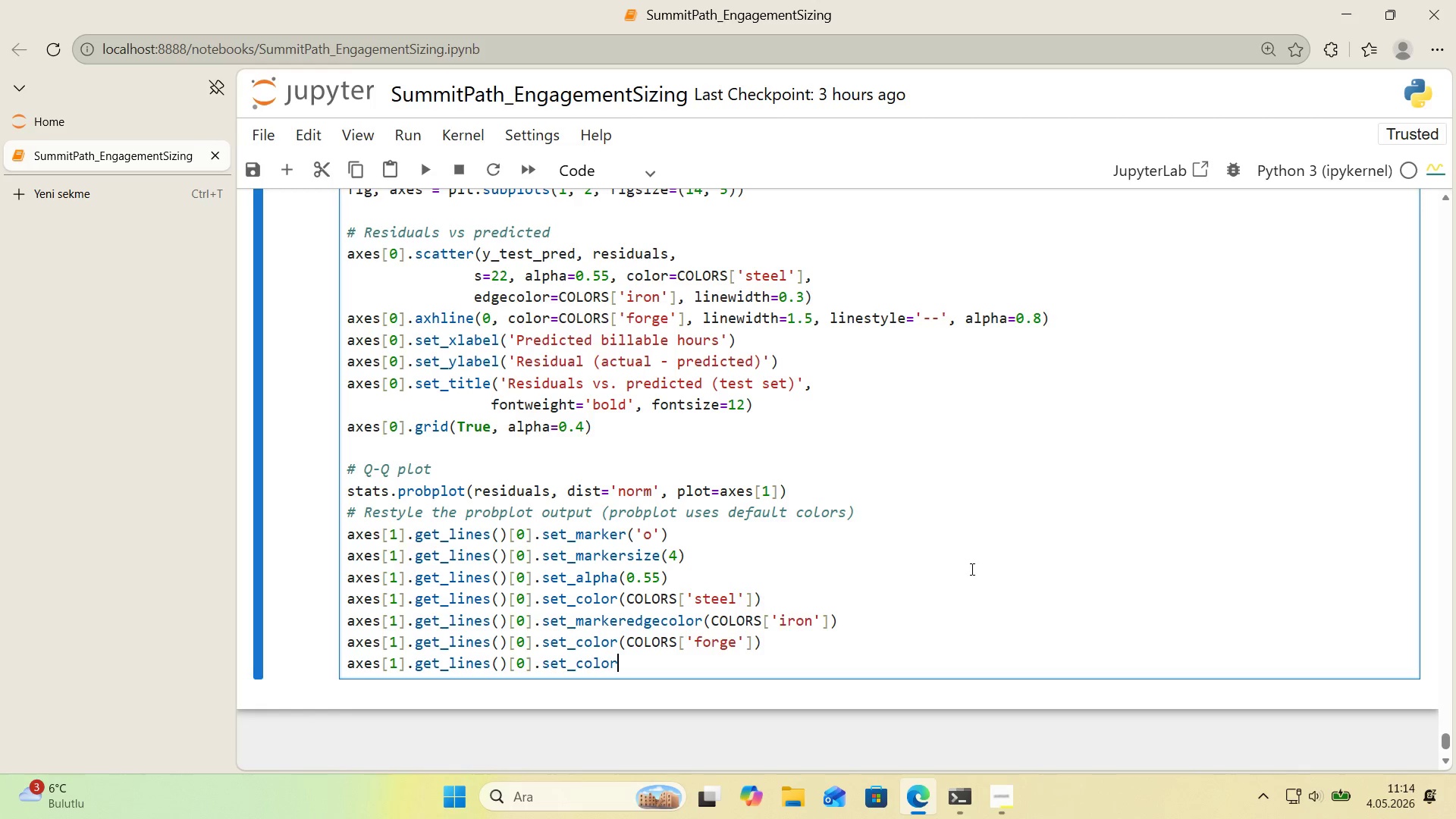 
wait(8.34)
 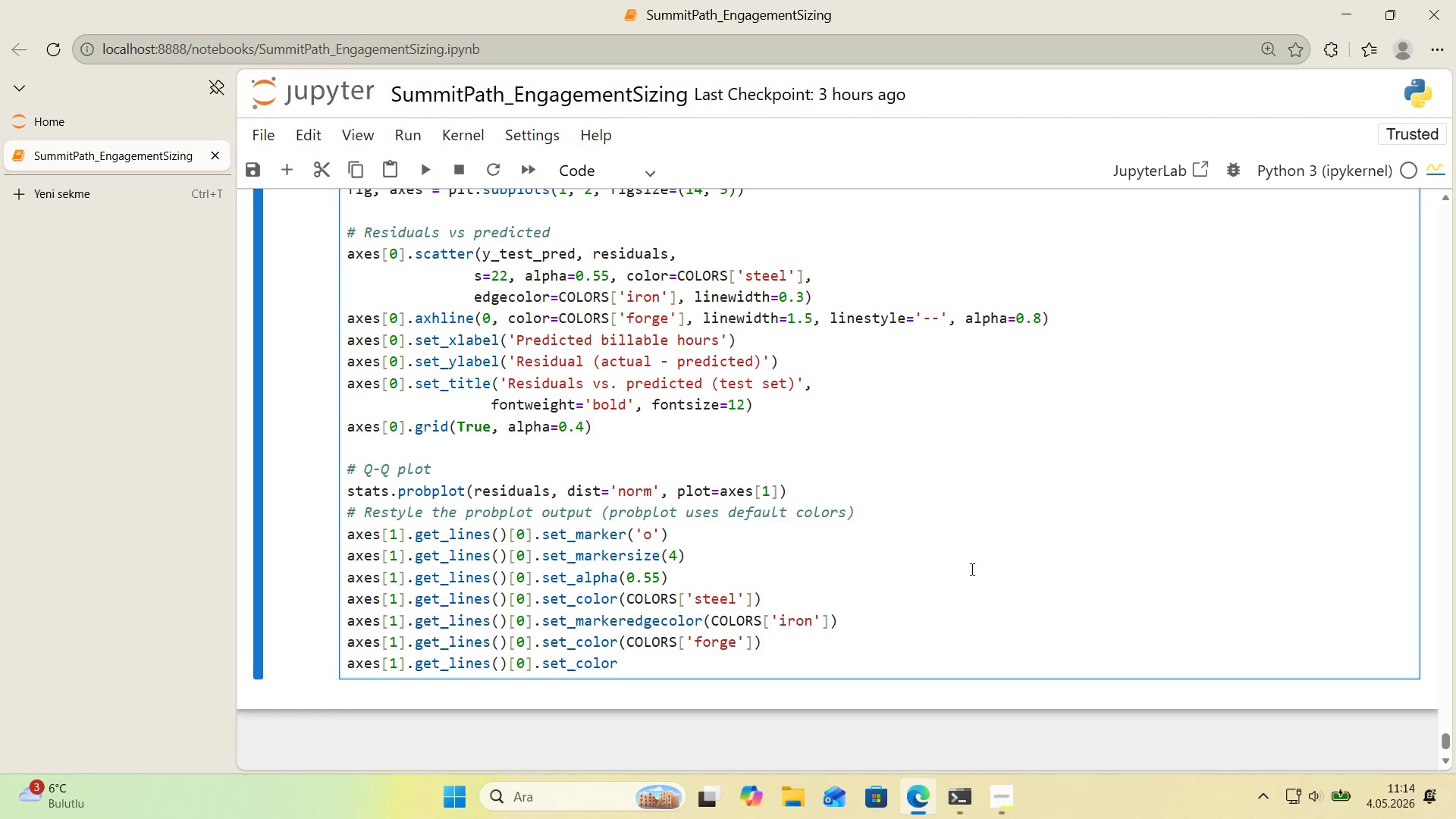 
left_click_drag(start_coordinate=[523, 645], to_coordinate=[518, 645])
 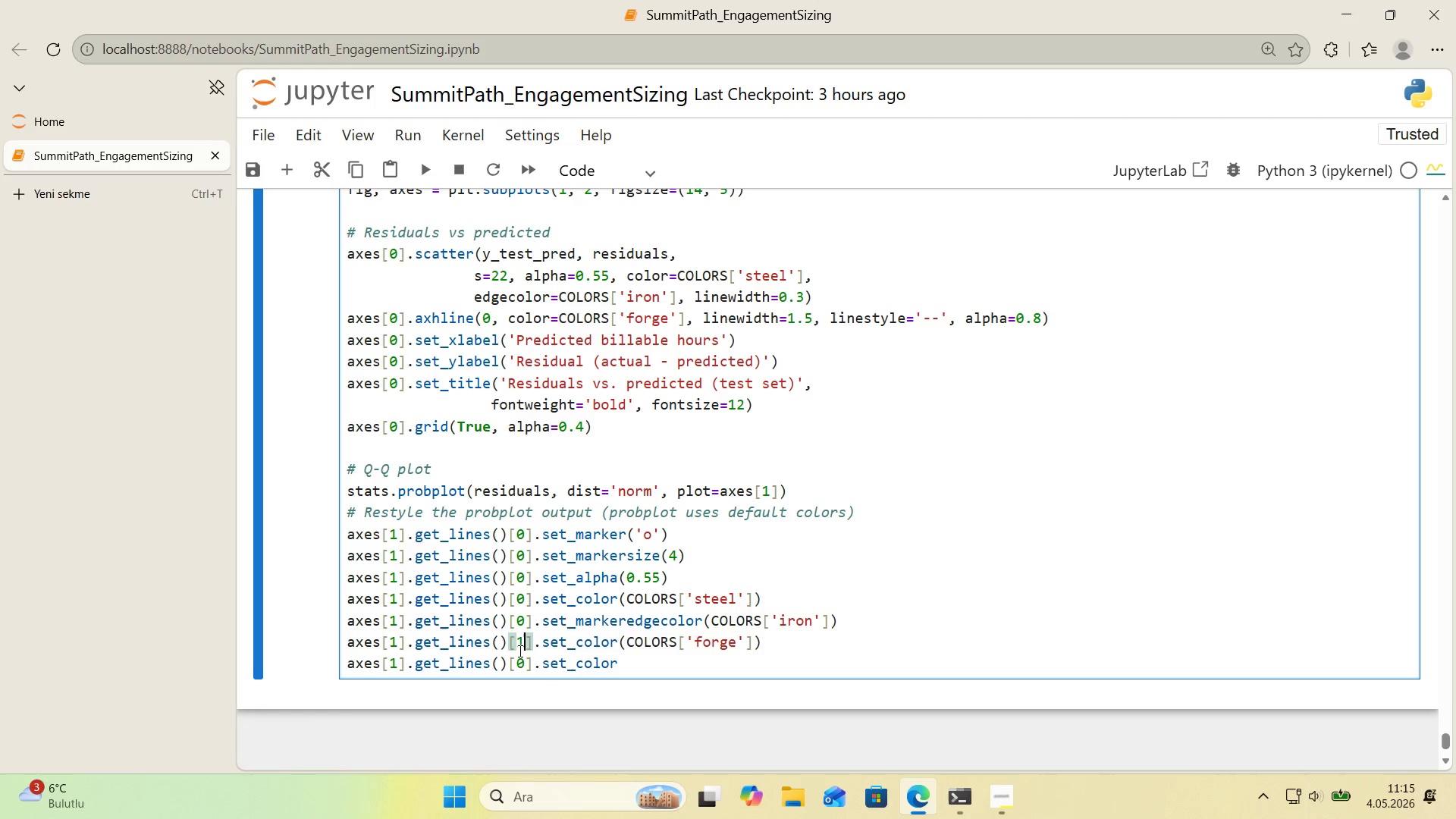 
type(11)
 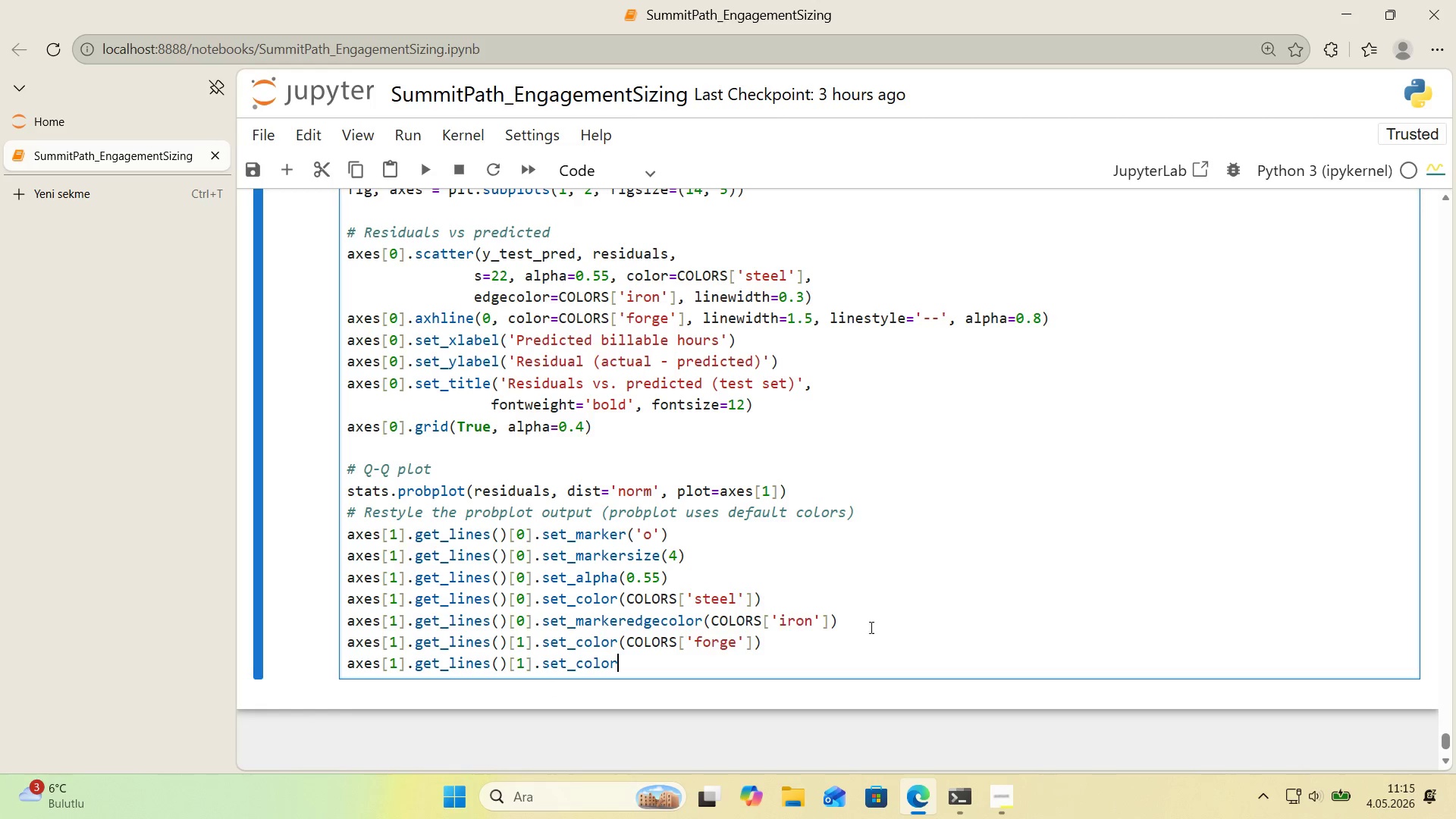 
left_click_drag(start_coordinate=[519, 661], to_coordinate=[526, 662])
 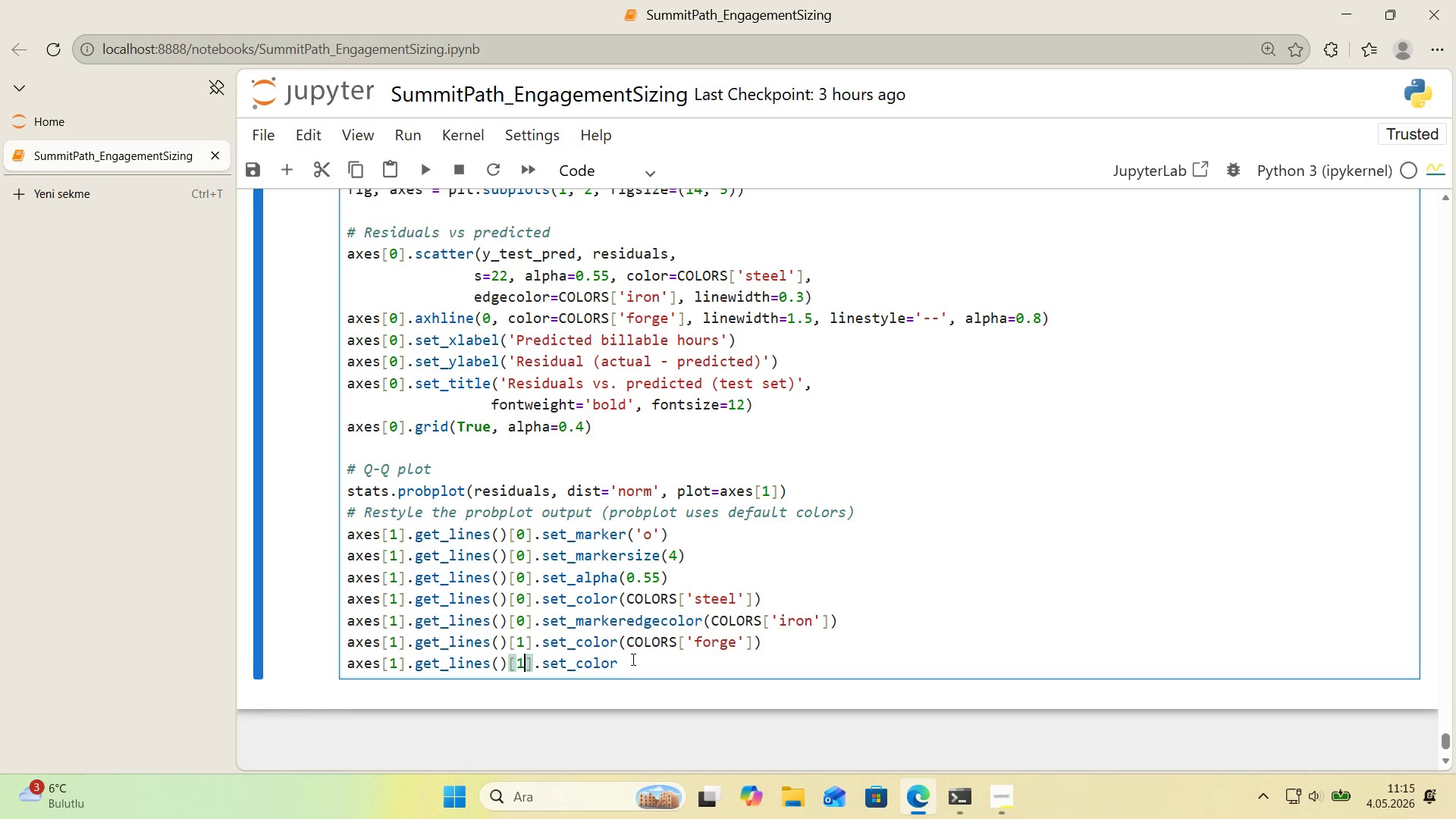 
left_click([632, 659])
 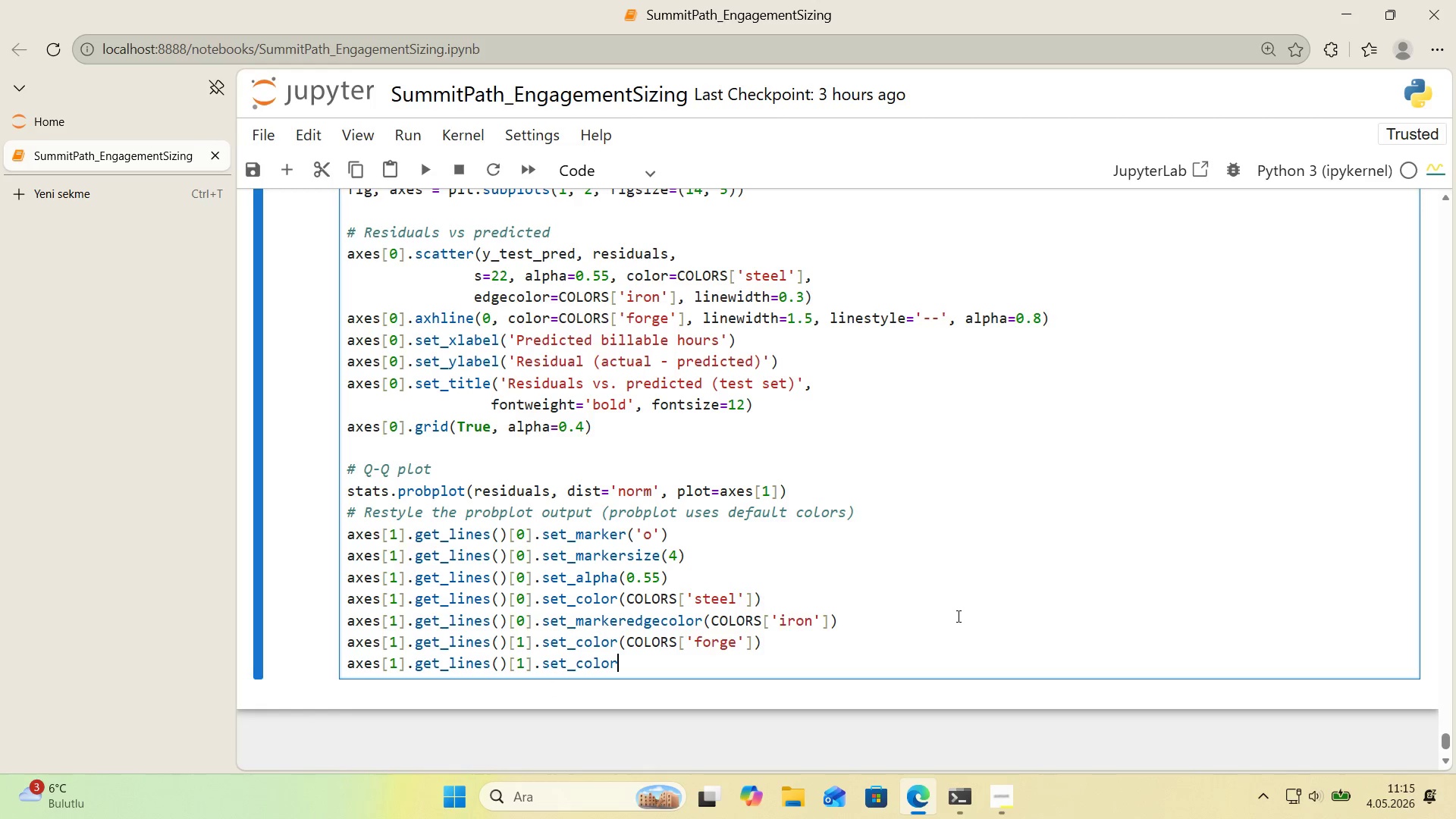 
wait(8.88)
 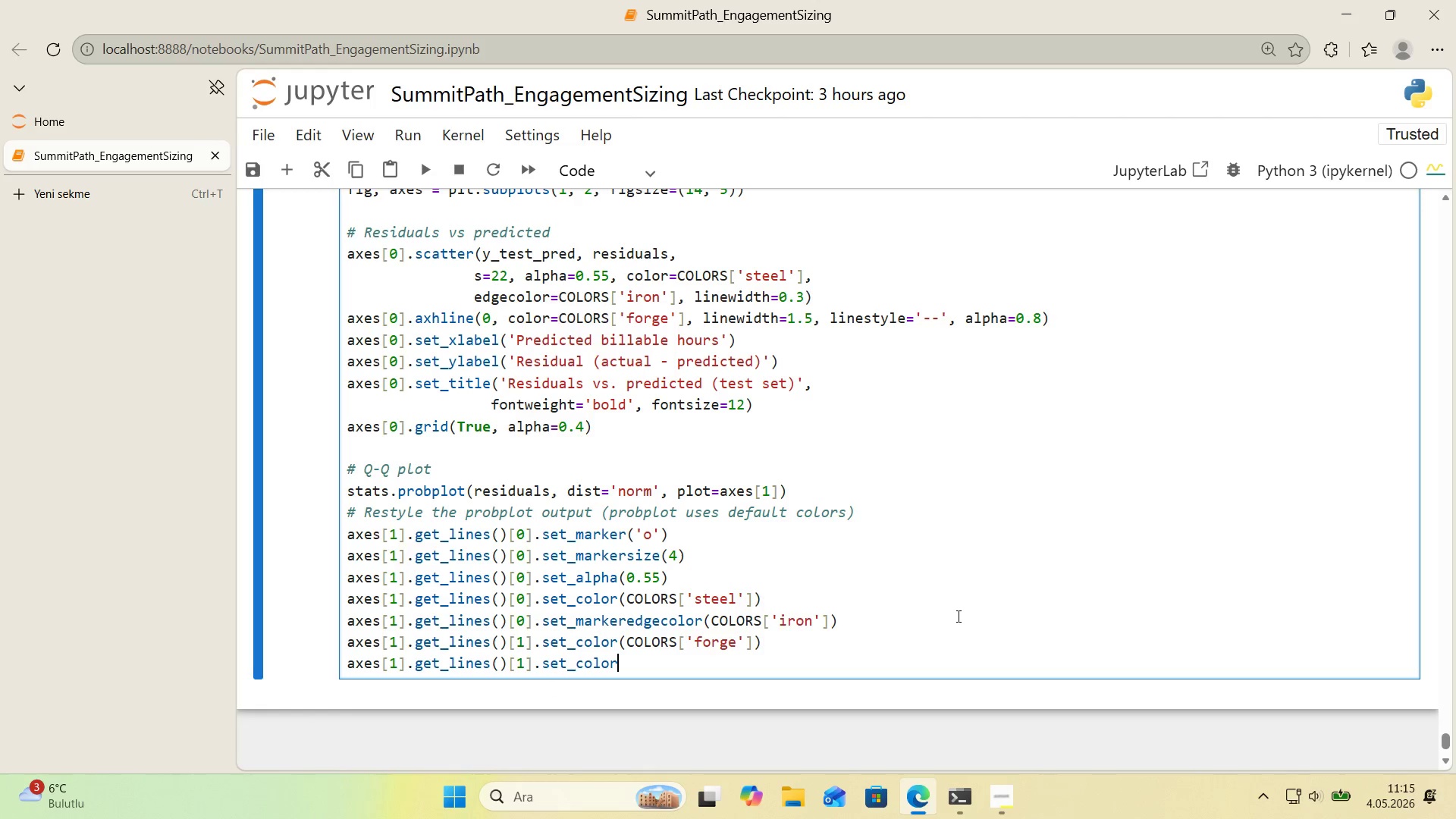 
key(Backspace)
 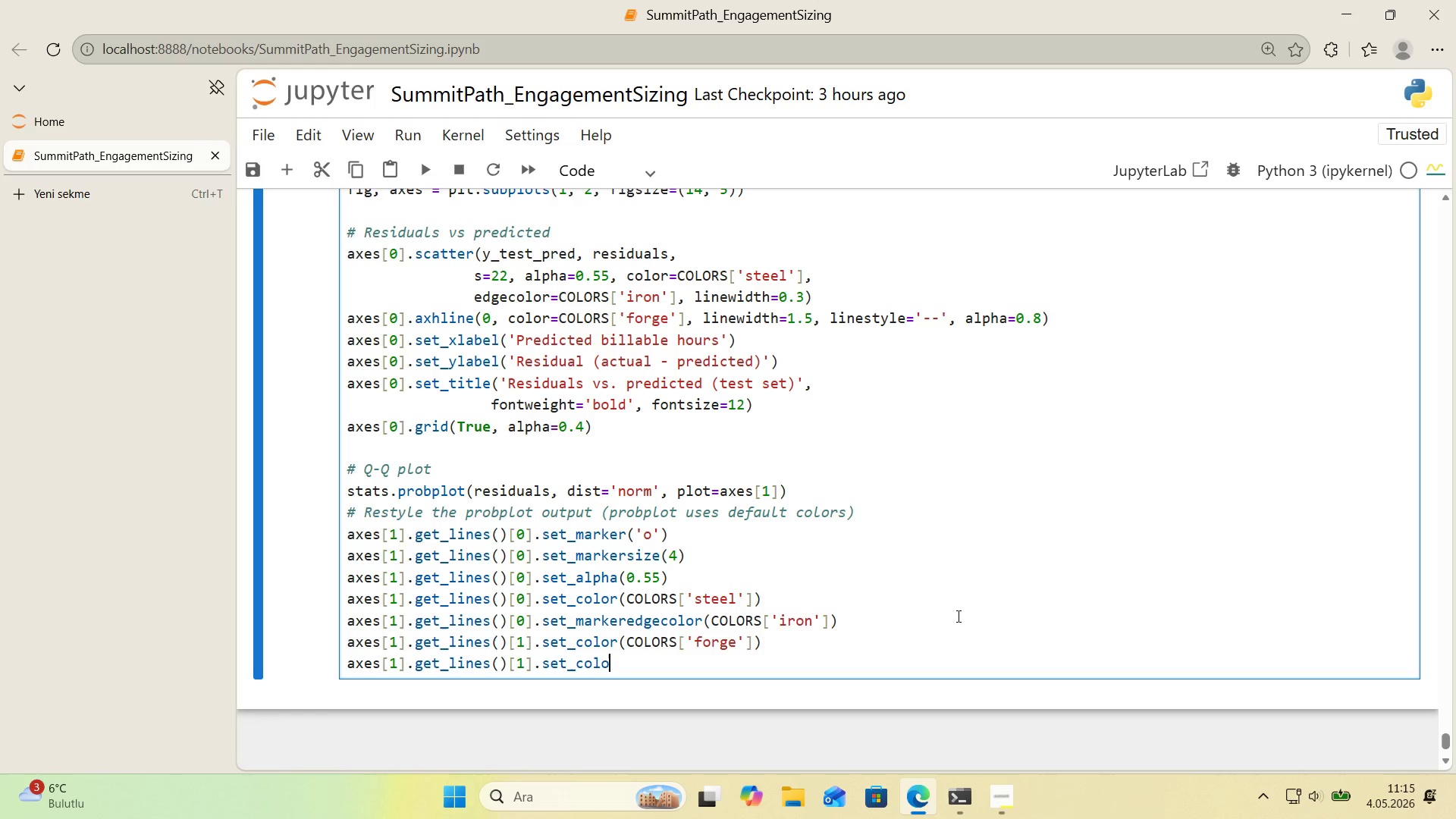 
key(Backspace)
 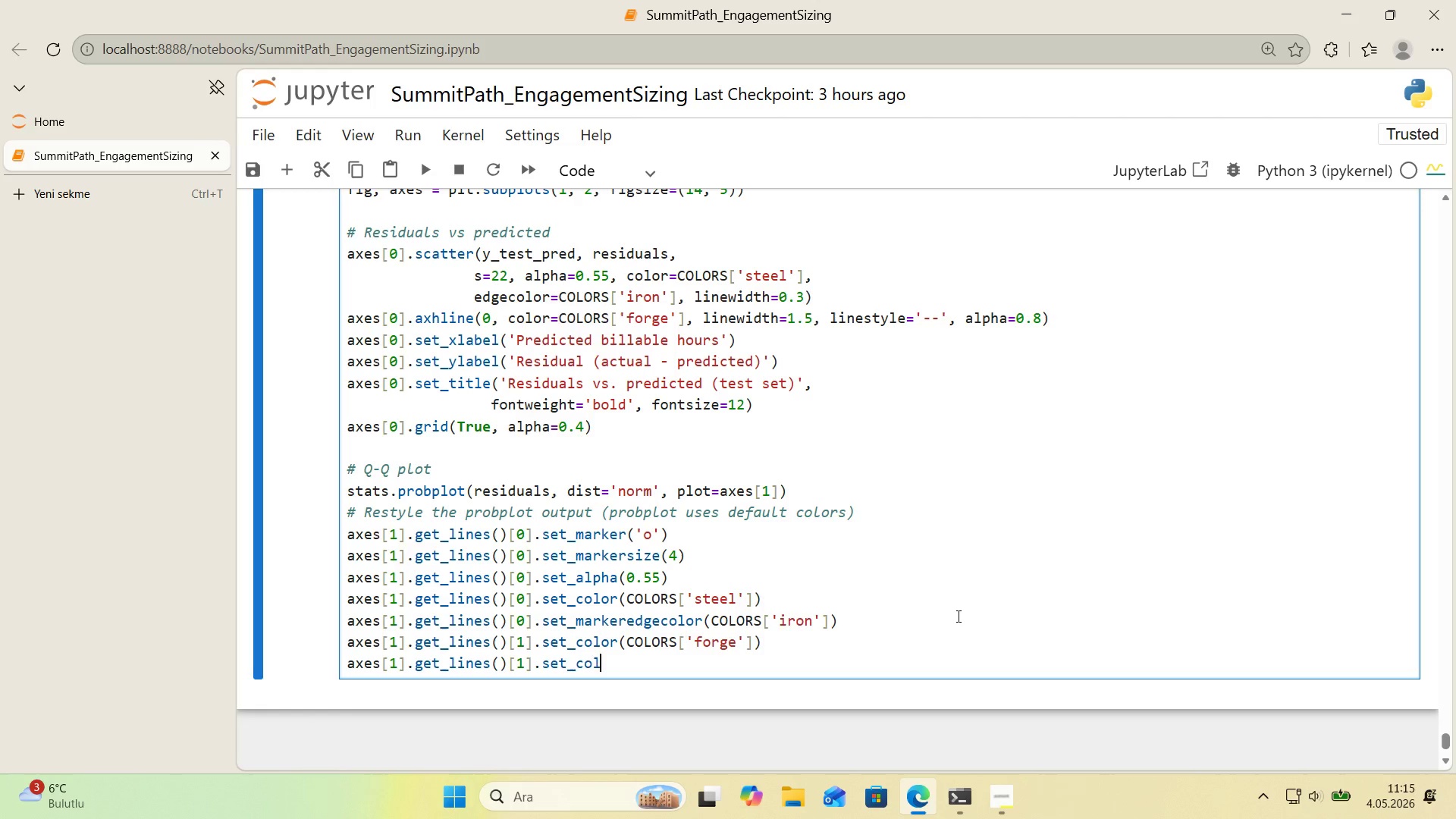 
key(Backspace)
 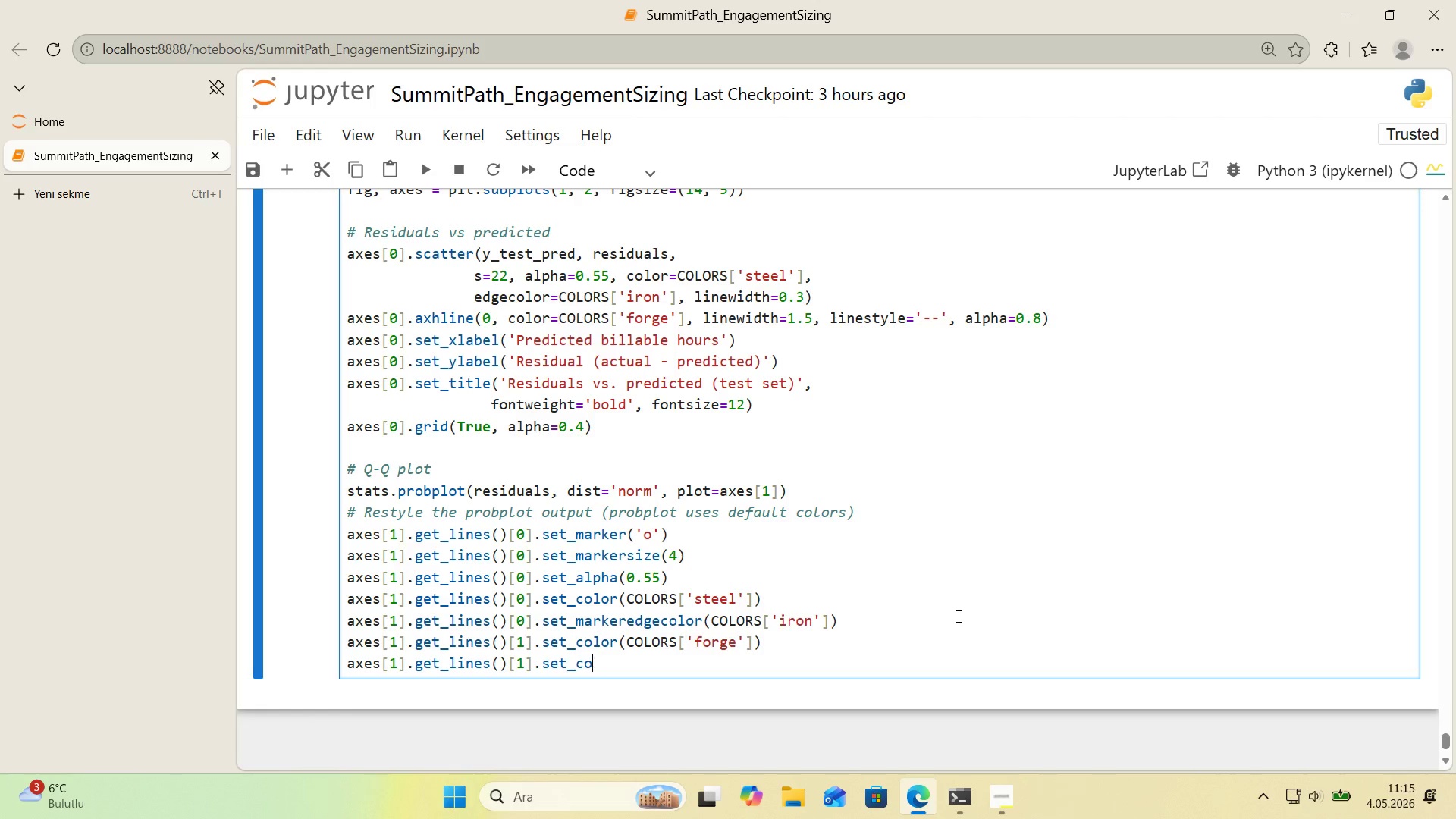 
key(Backspace)
 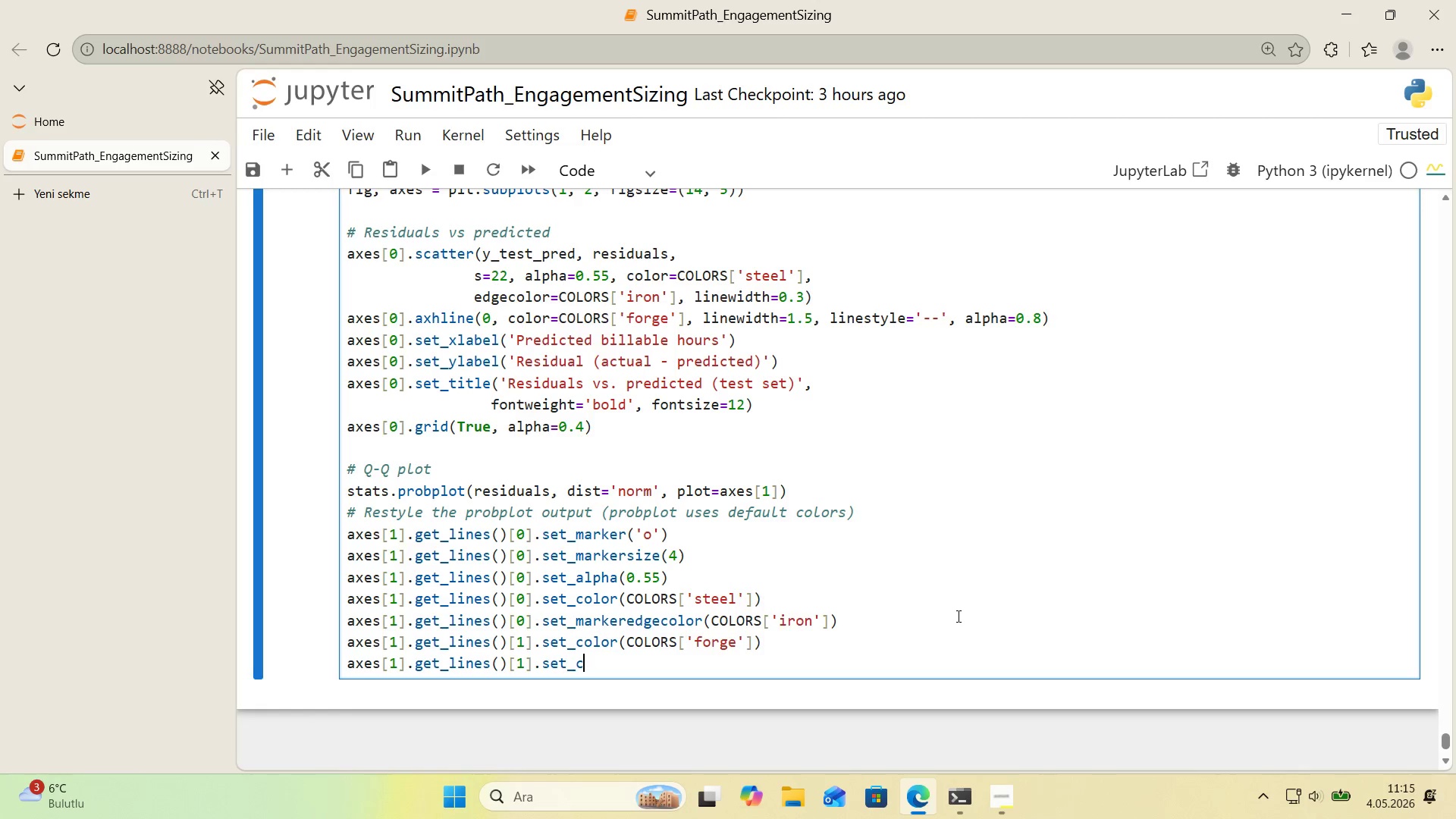 
key(Backspace)
 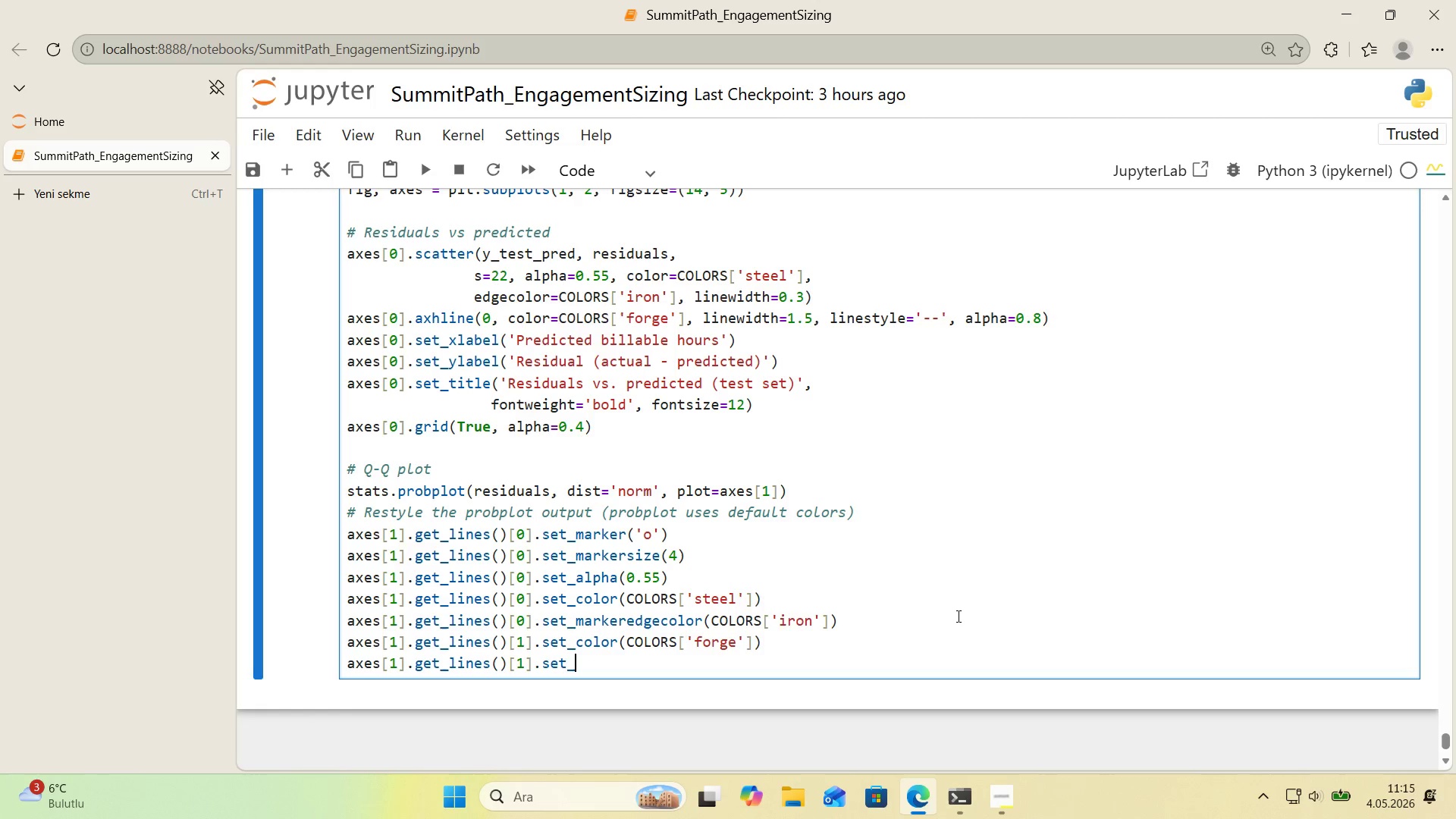 
type(l'new'dth*()
 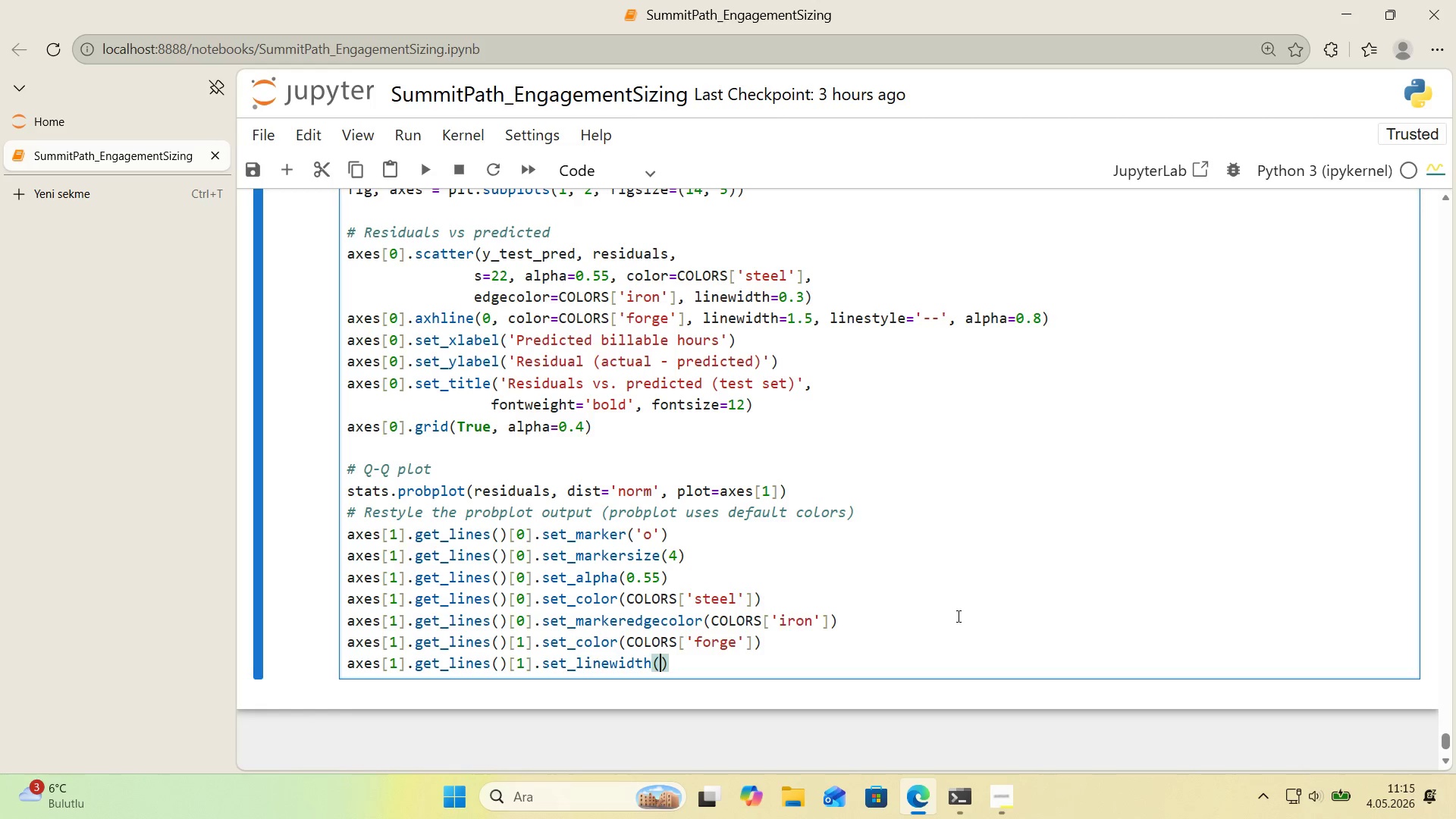 
 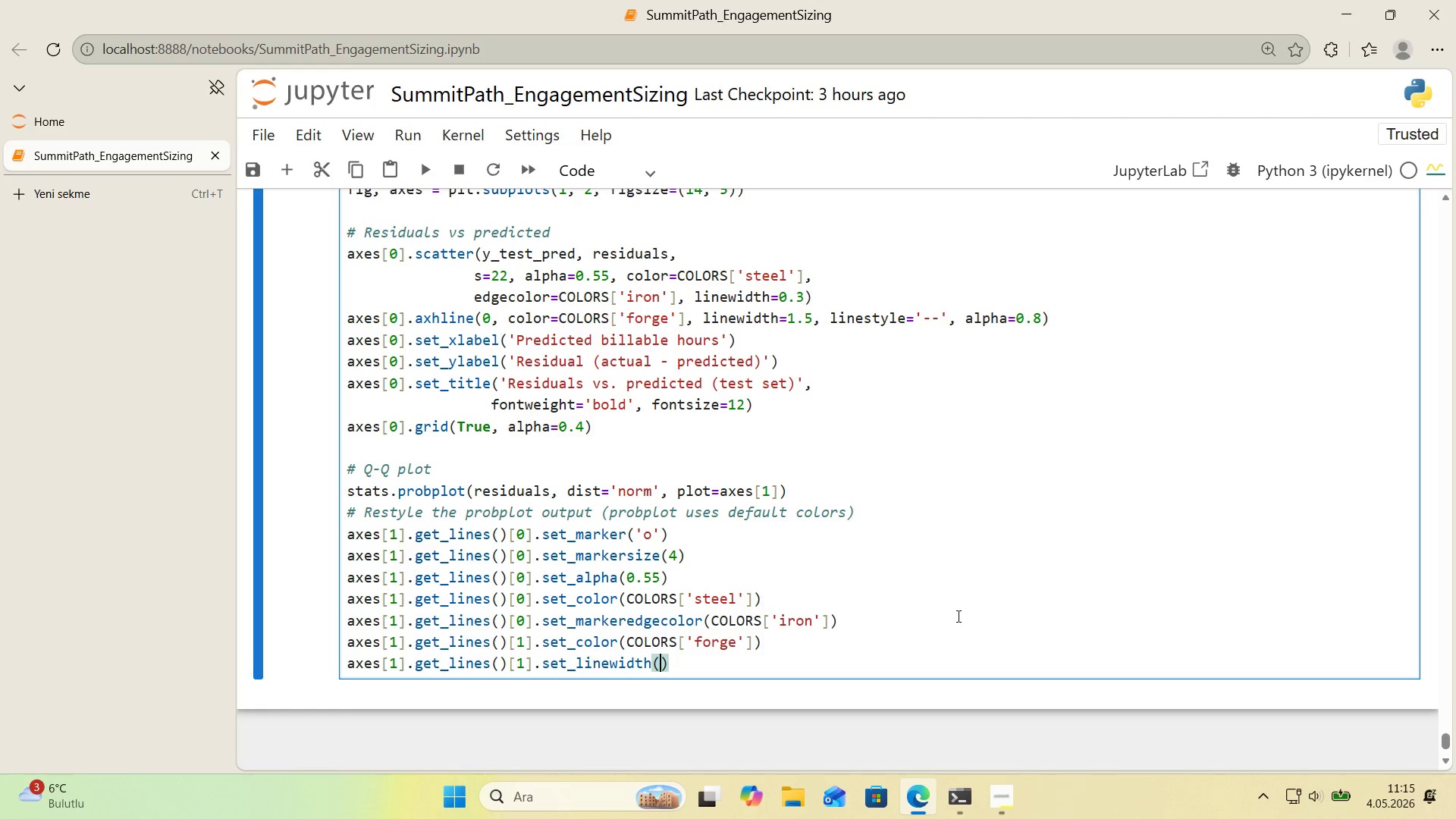 
key(ArrowLeft)
 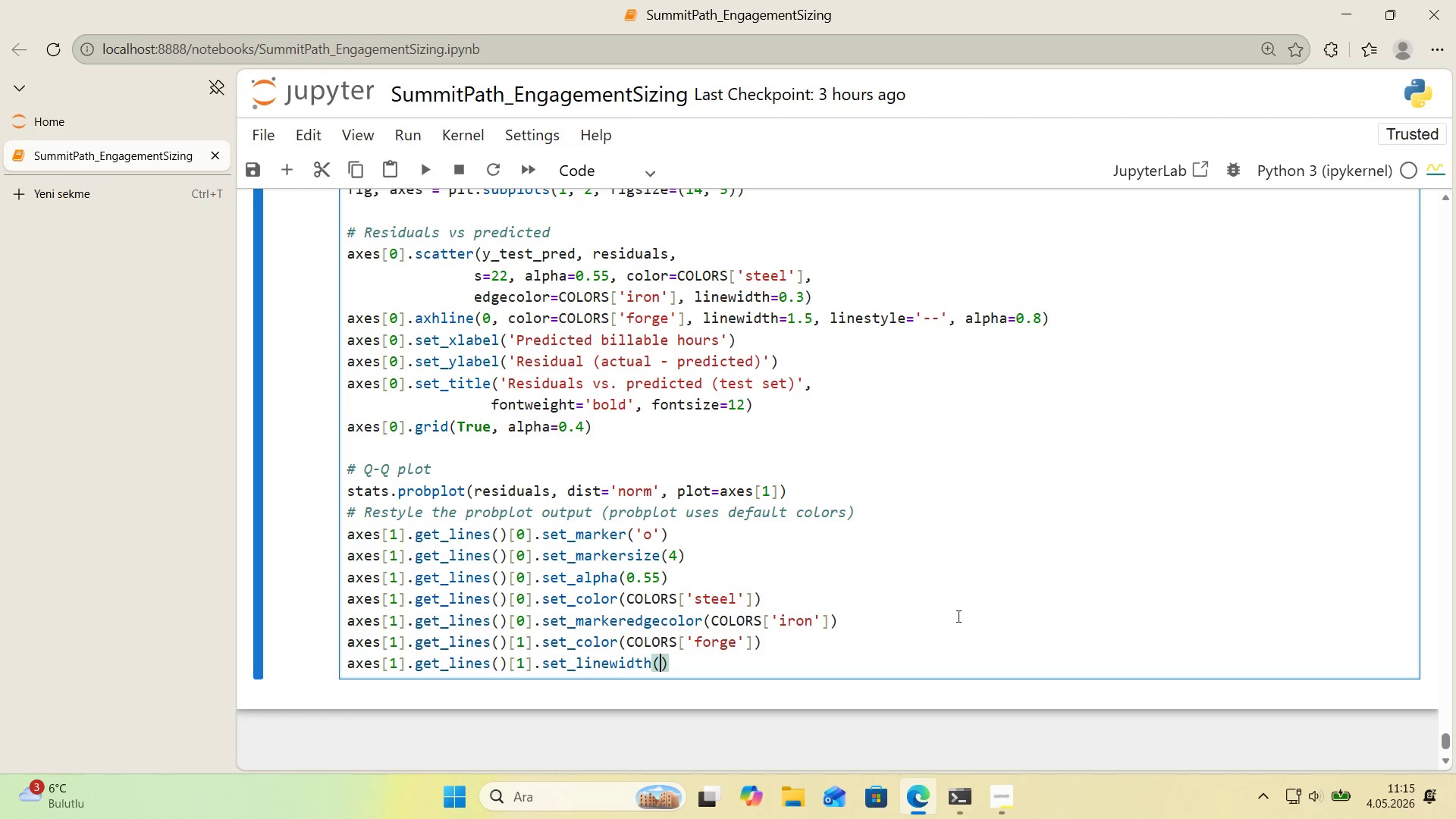 
key(1)
 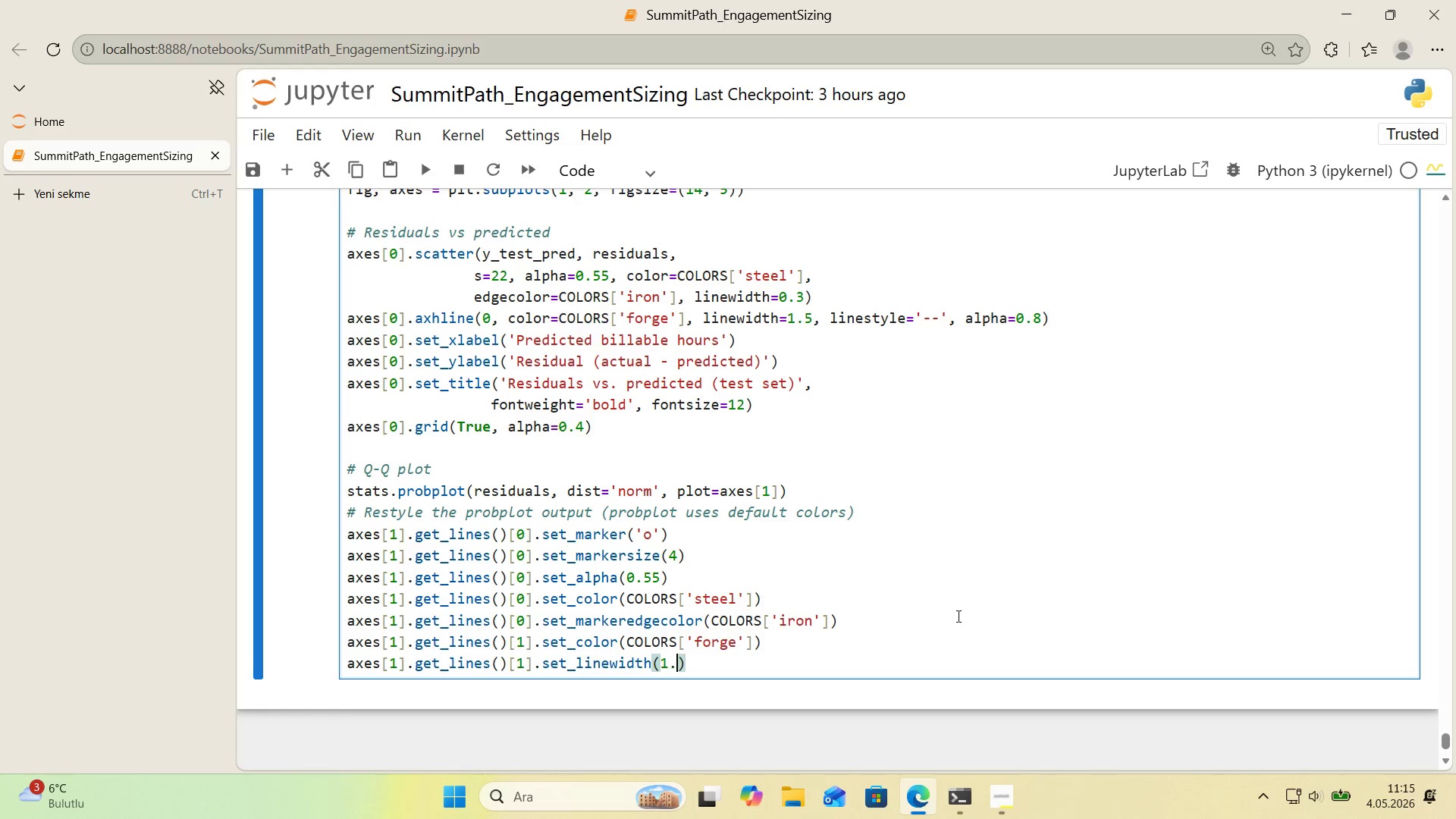 
key(Period)
 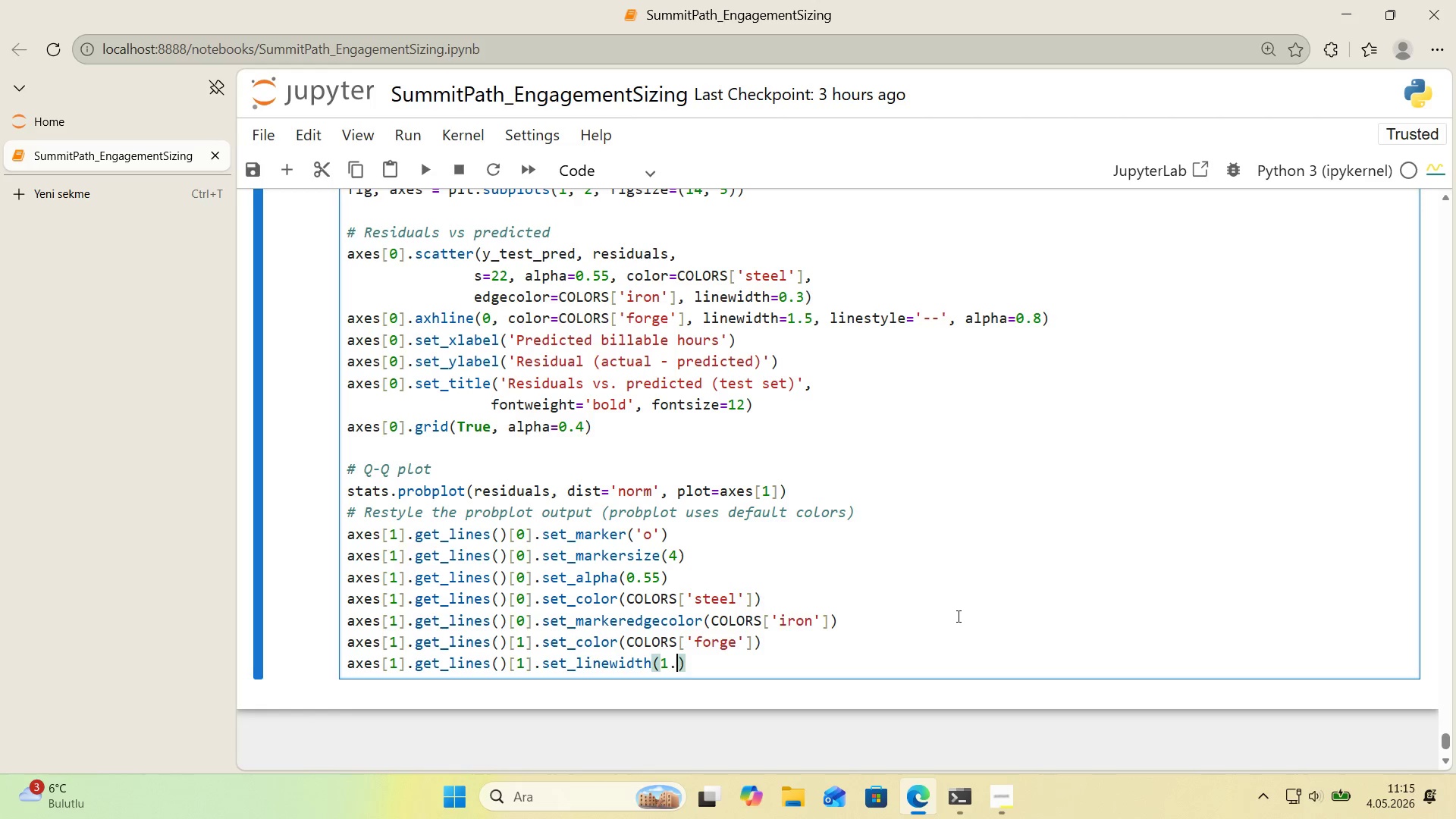 
key(5)
 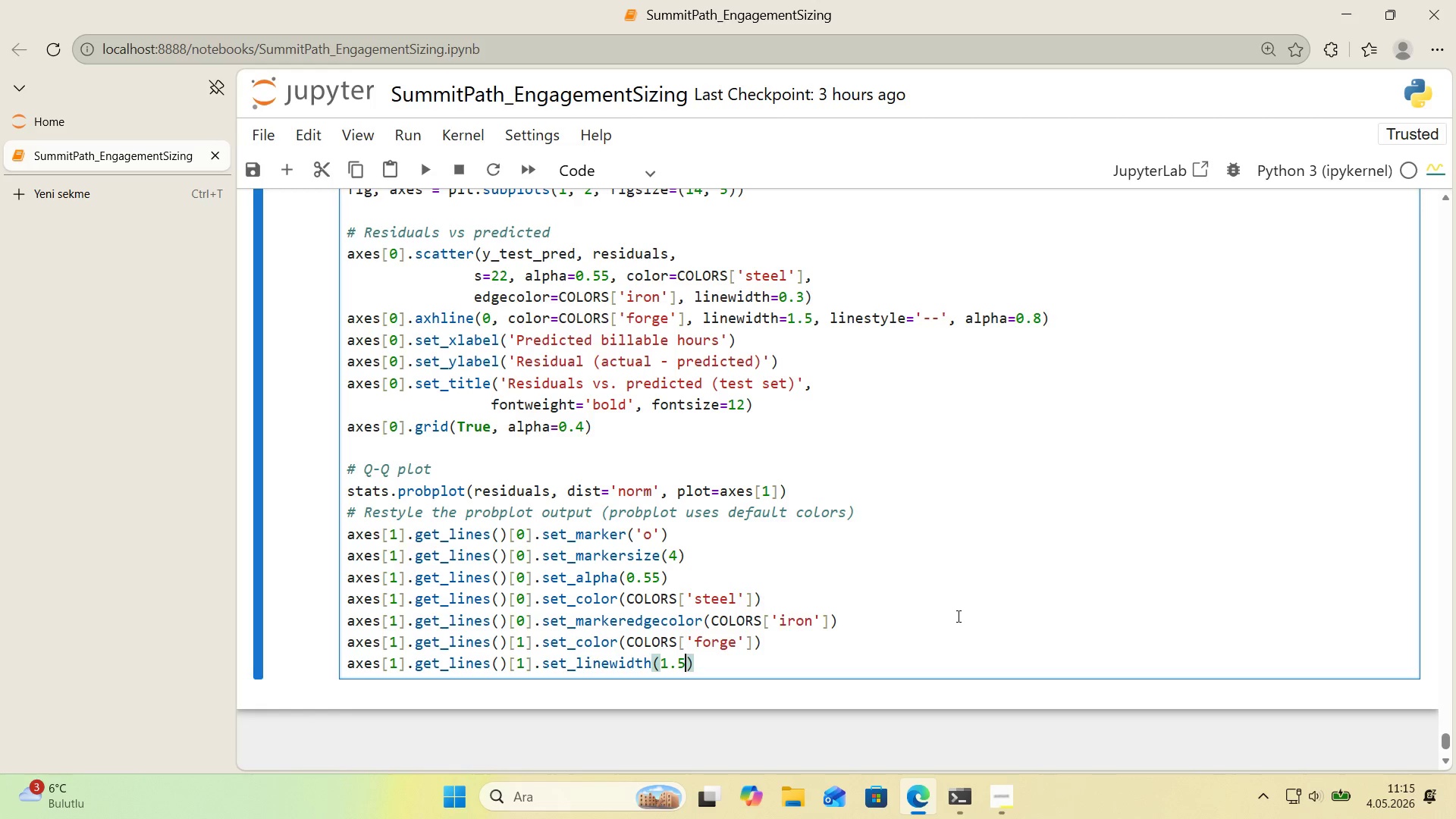 
key(ArrowRight)
 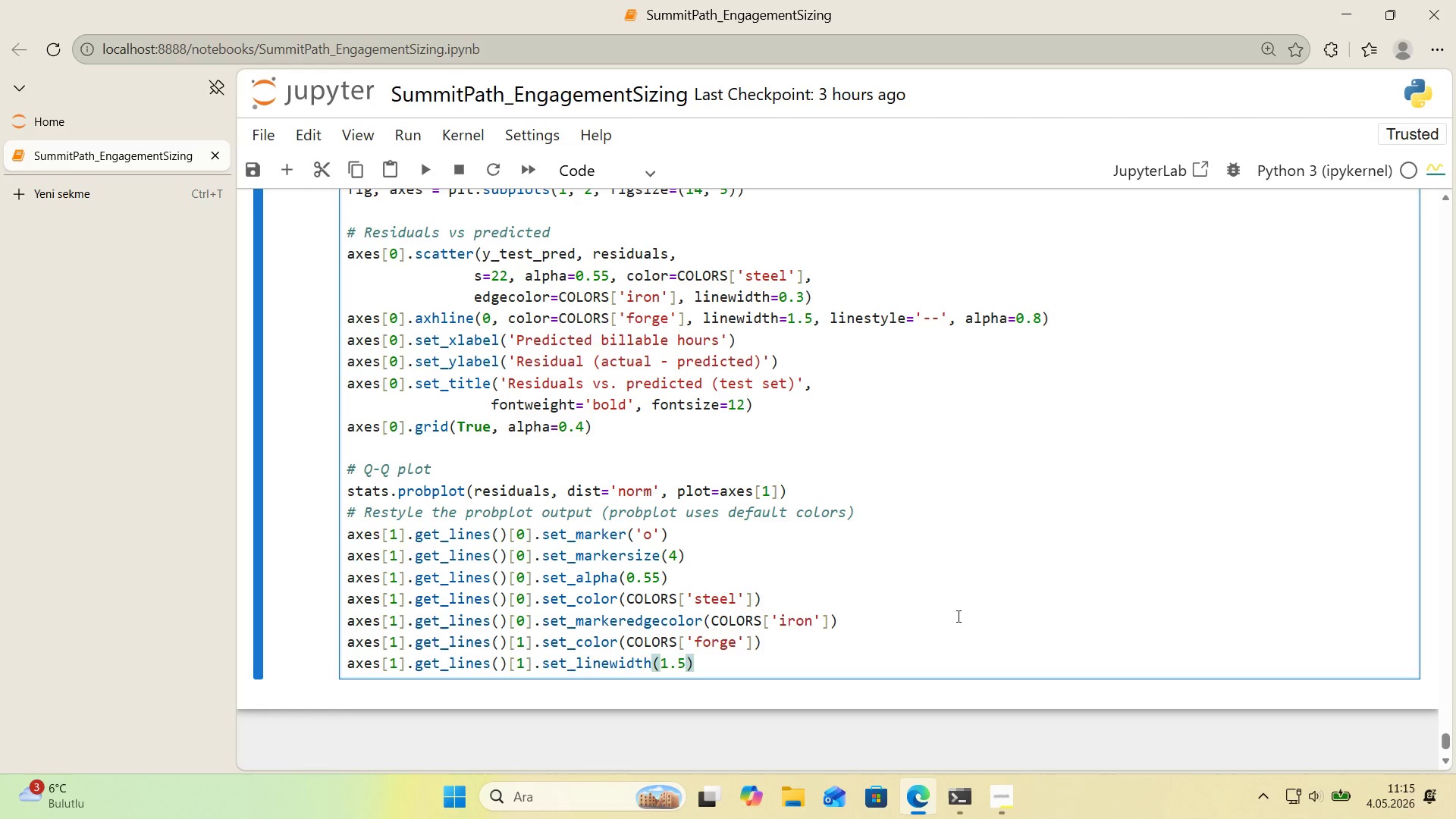 
key(Enter)
 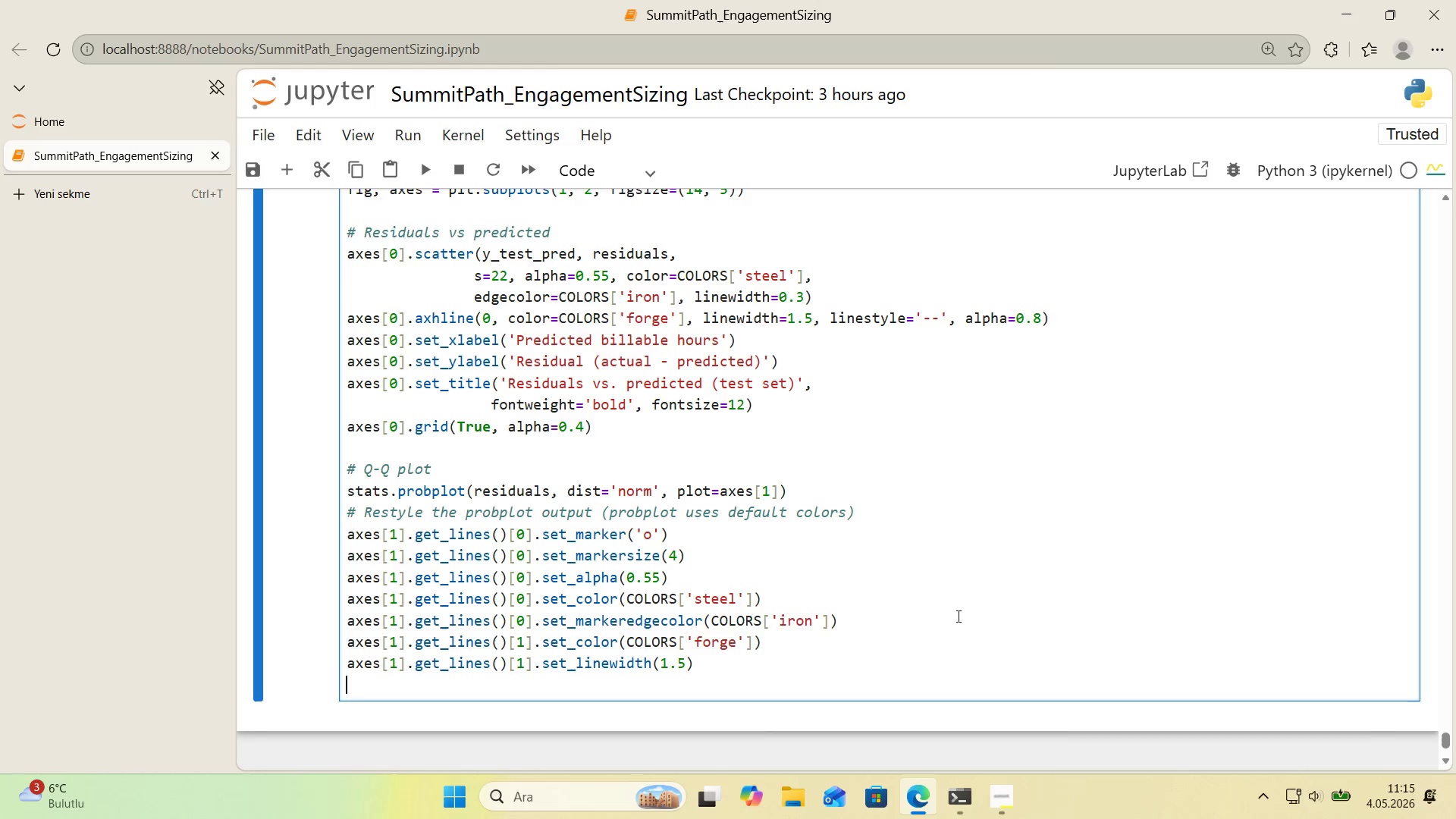 
type(axes)
 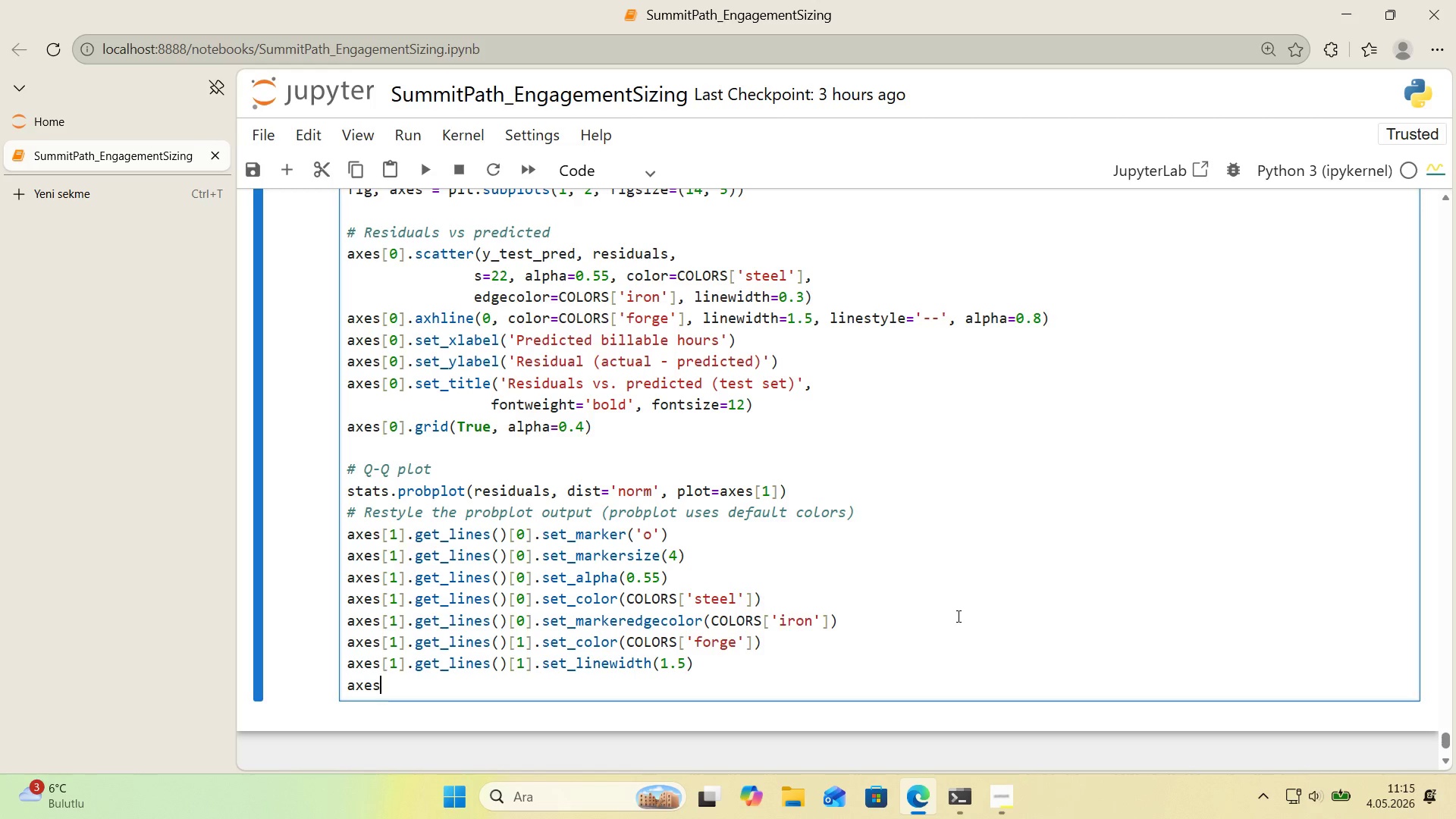 
key(Alt+Control+8)
 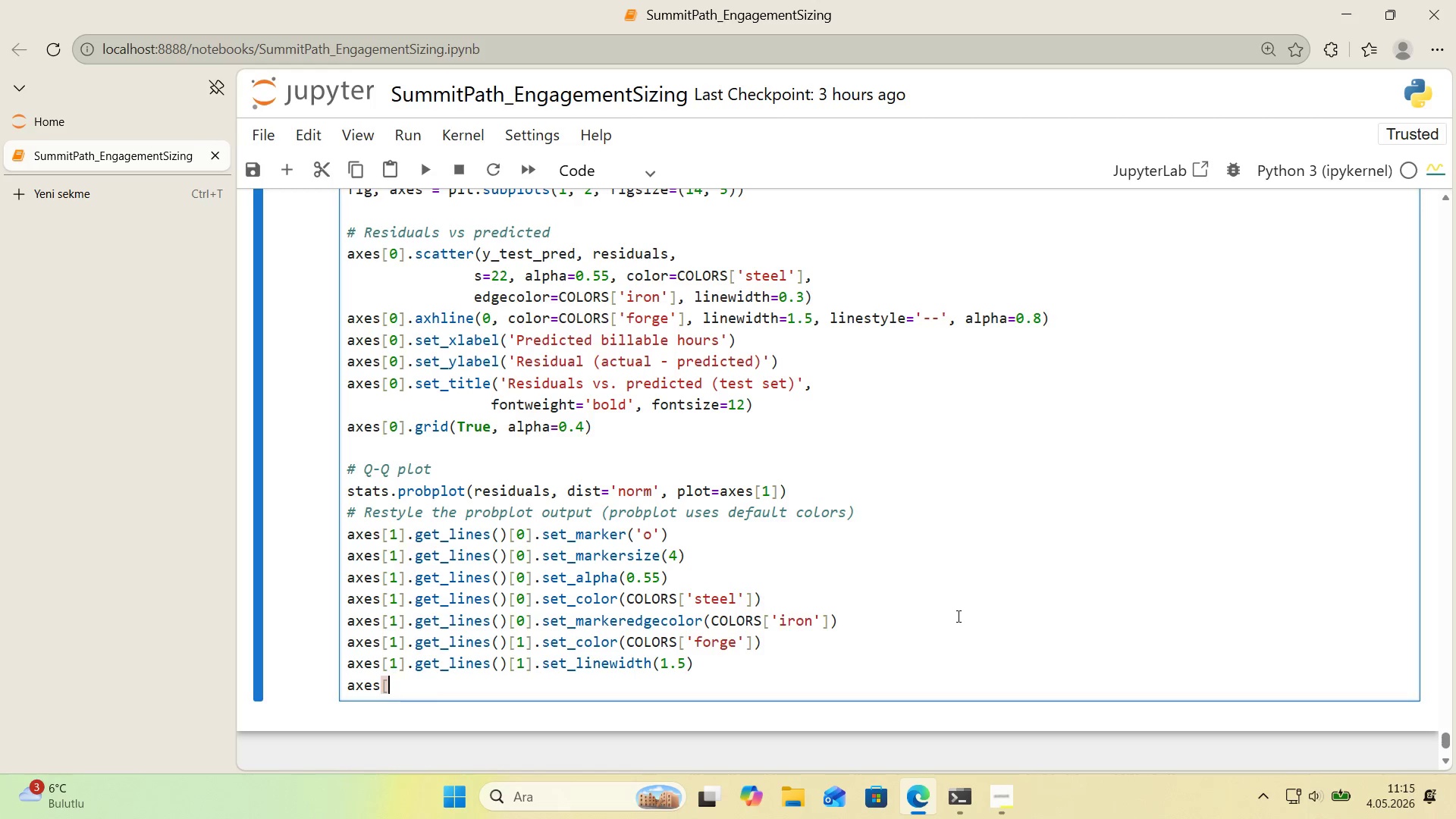 
key(Alt+Control+9)
 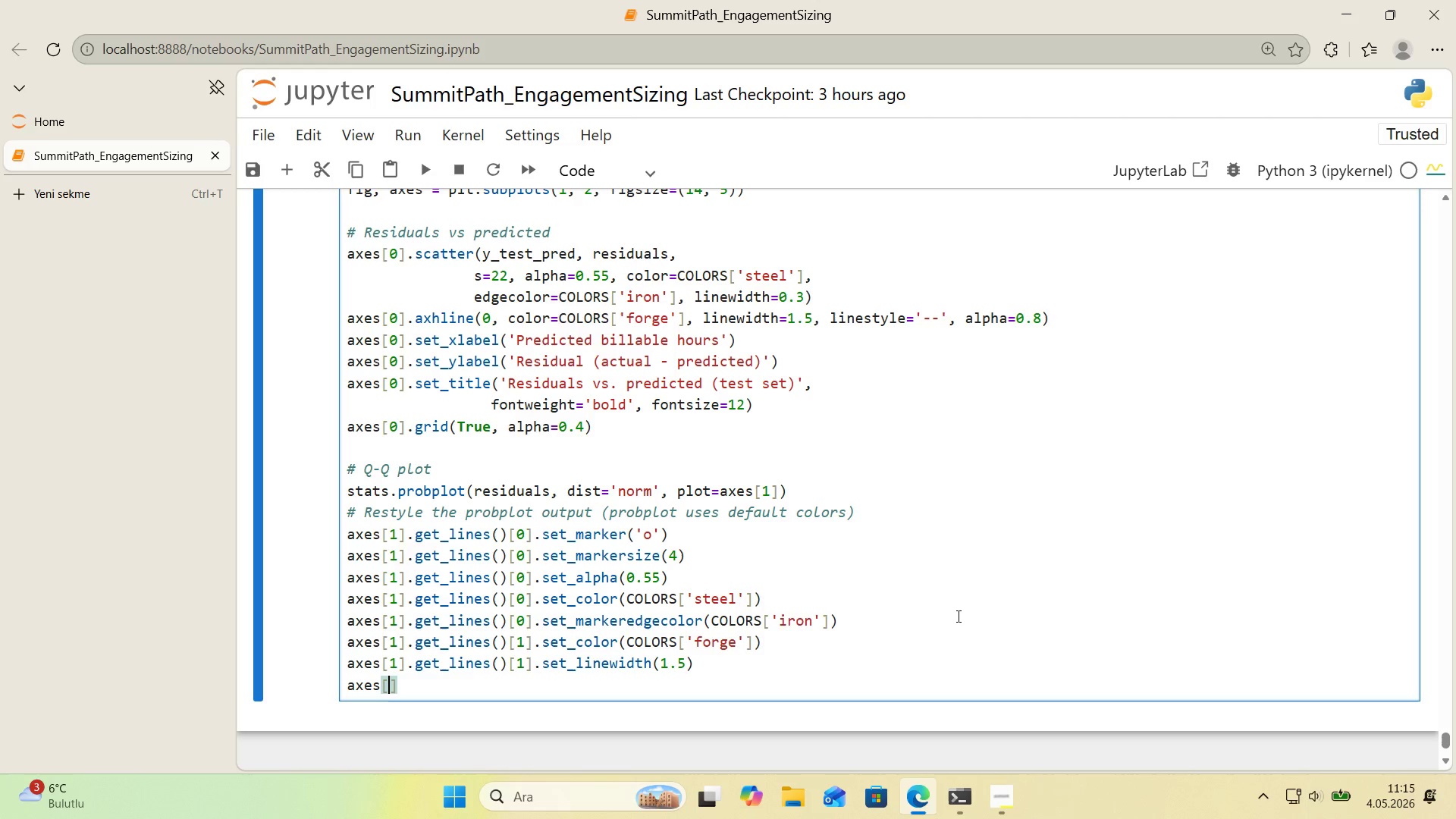 
key(ArrowLeft)
 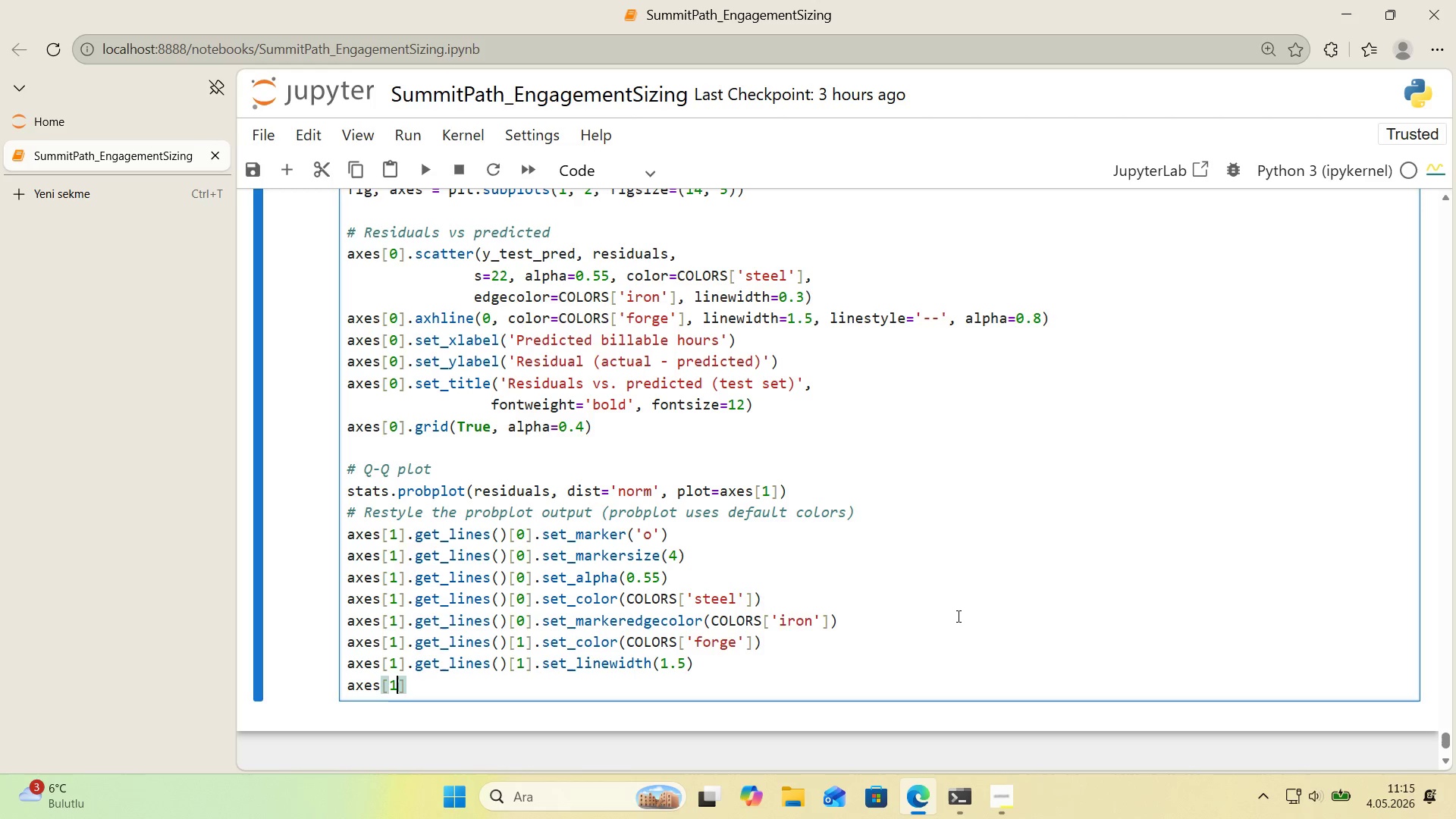 
key(1)
 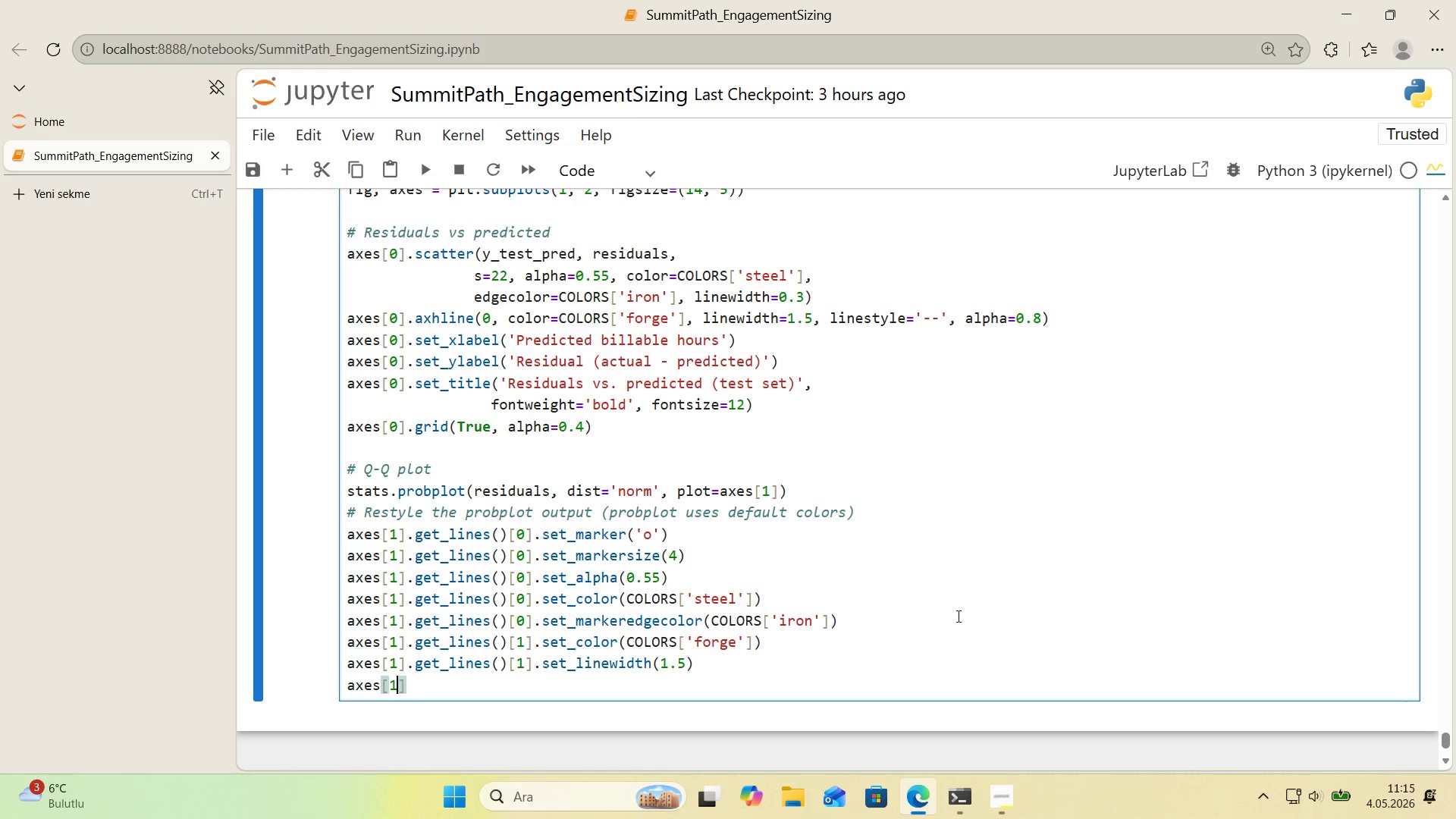 
key(ArrowRight)
 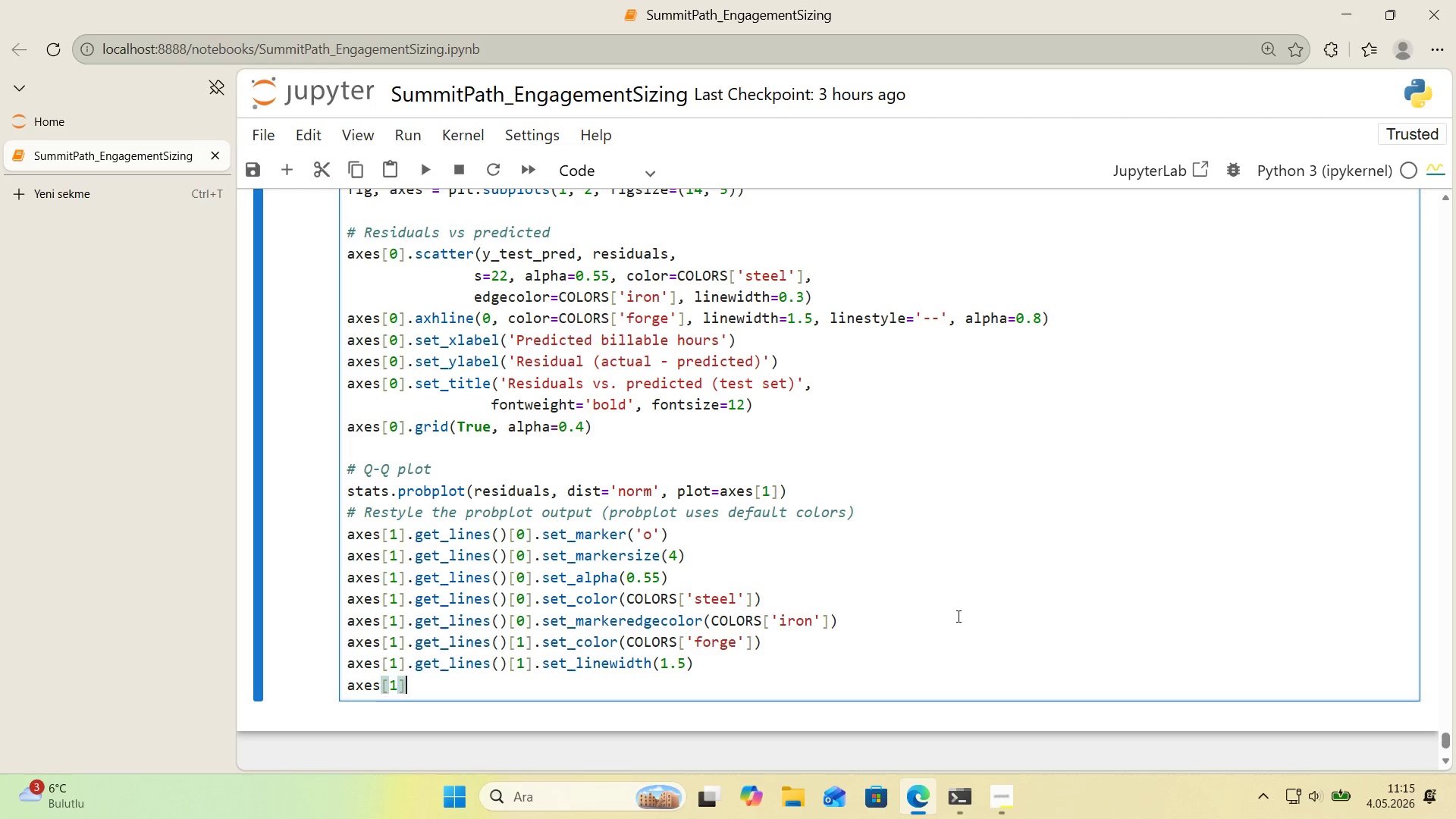 
type(.set_t'tle*()
 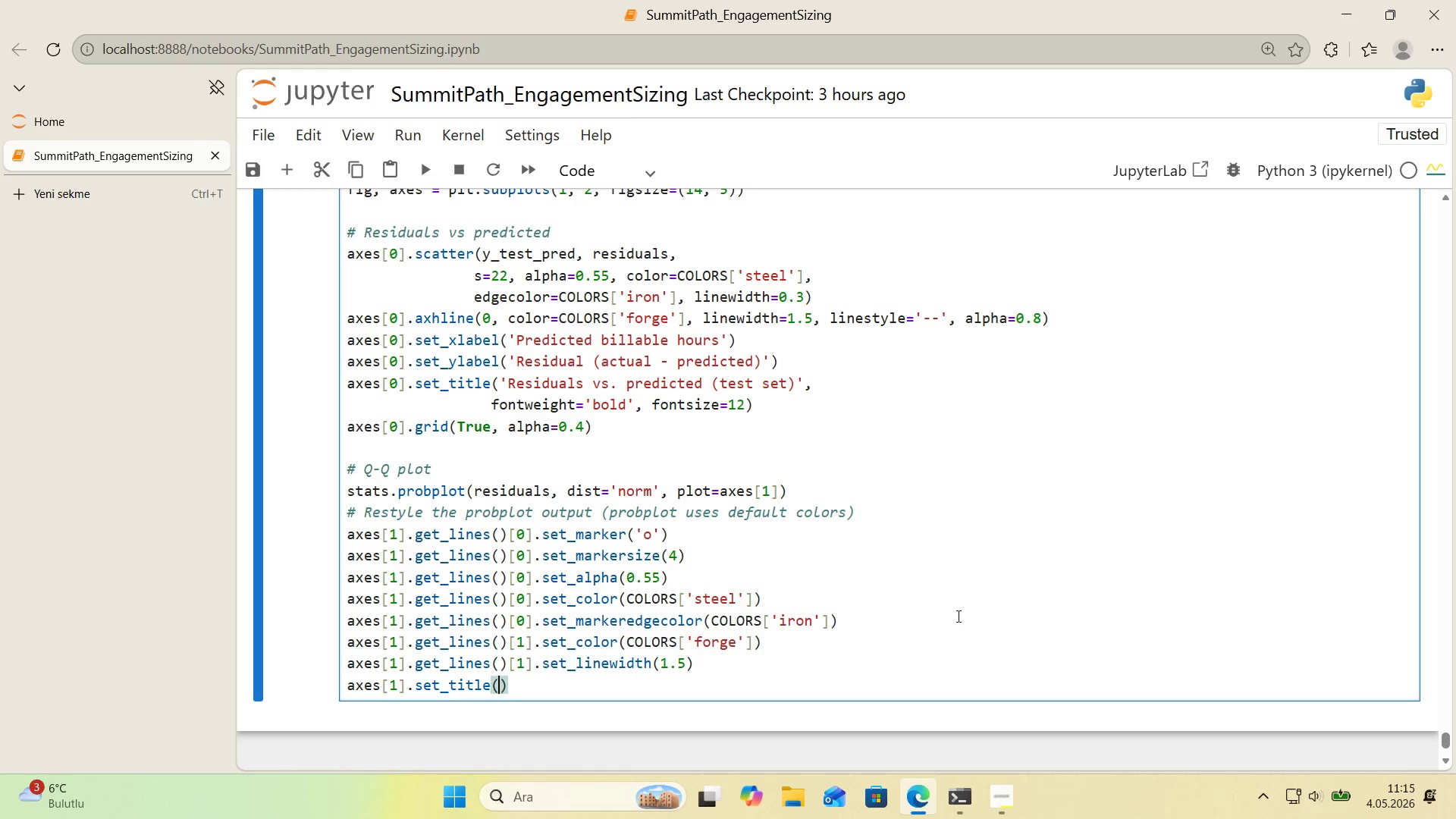 
 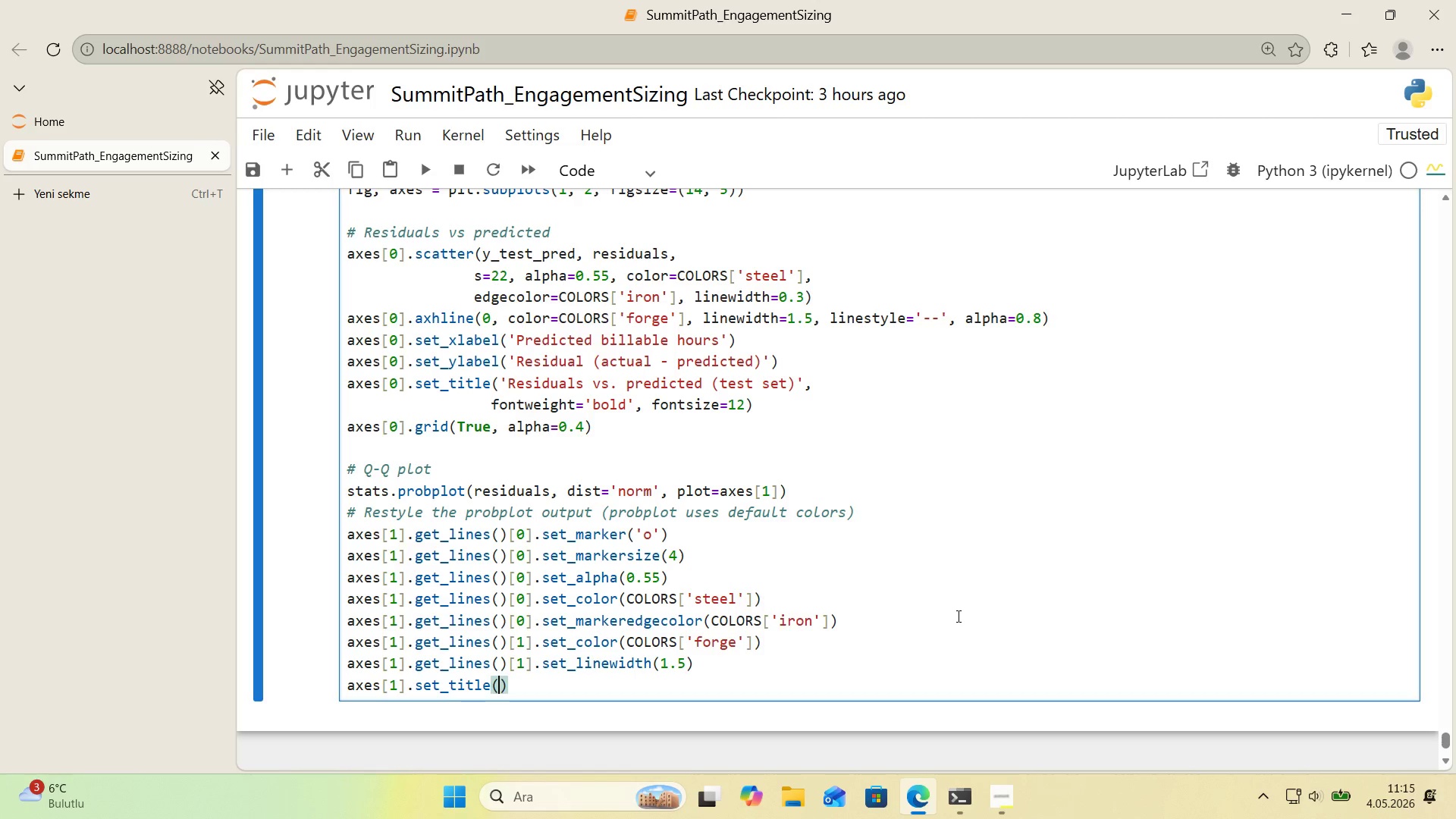 
key(ArrowLeft)
 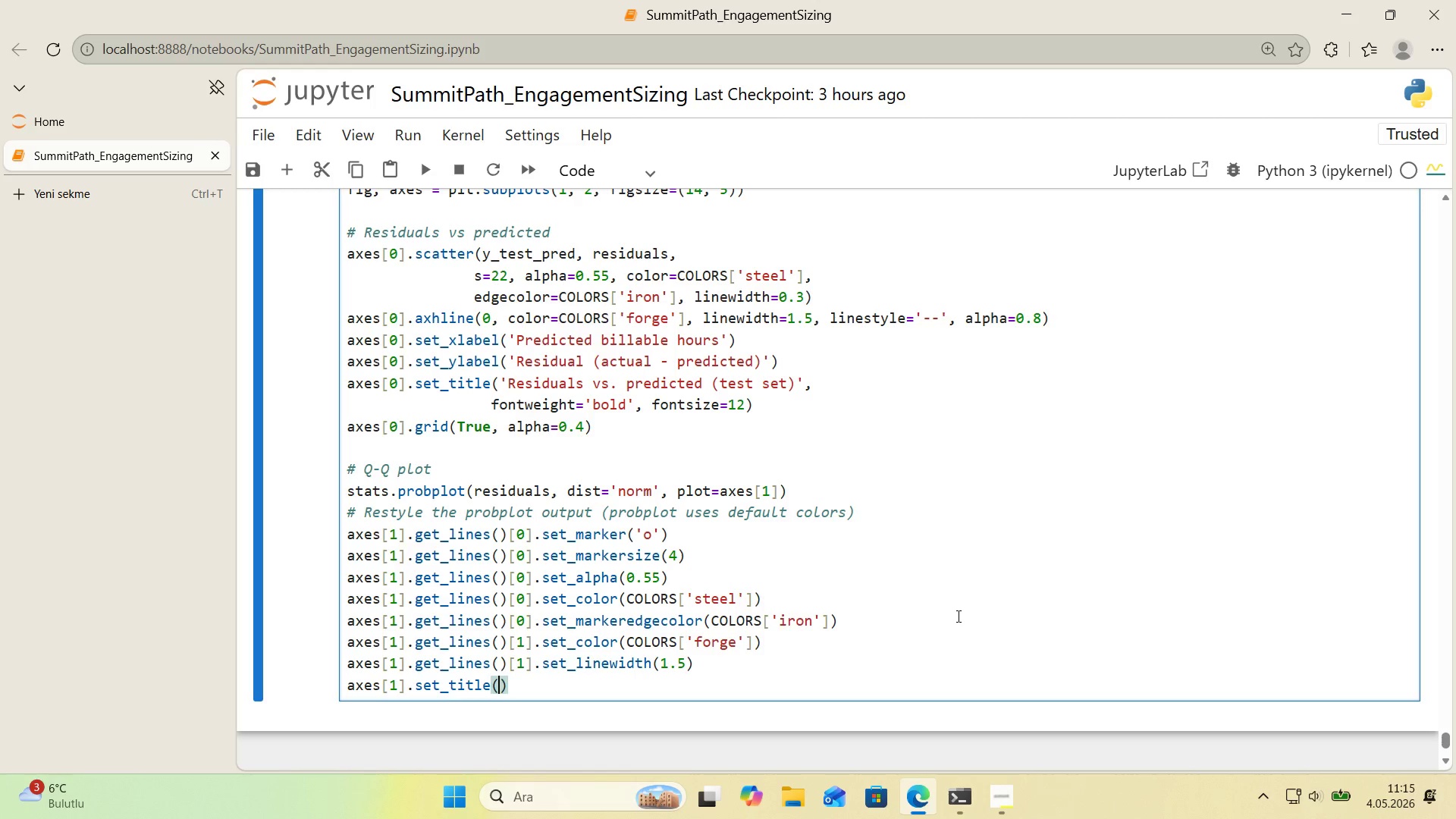 
type(@@)
 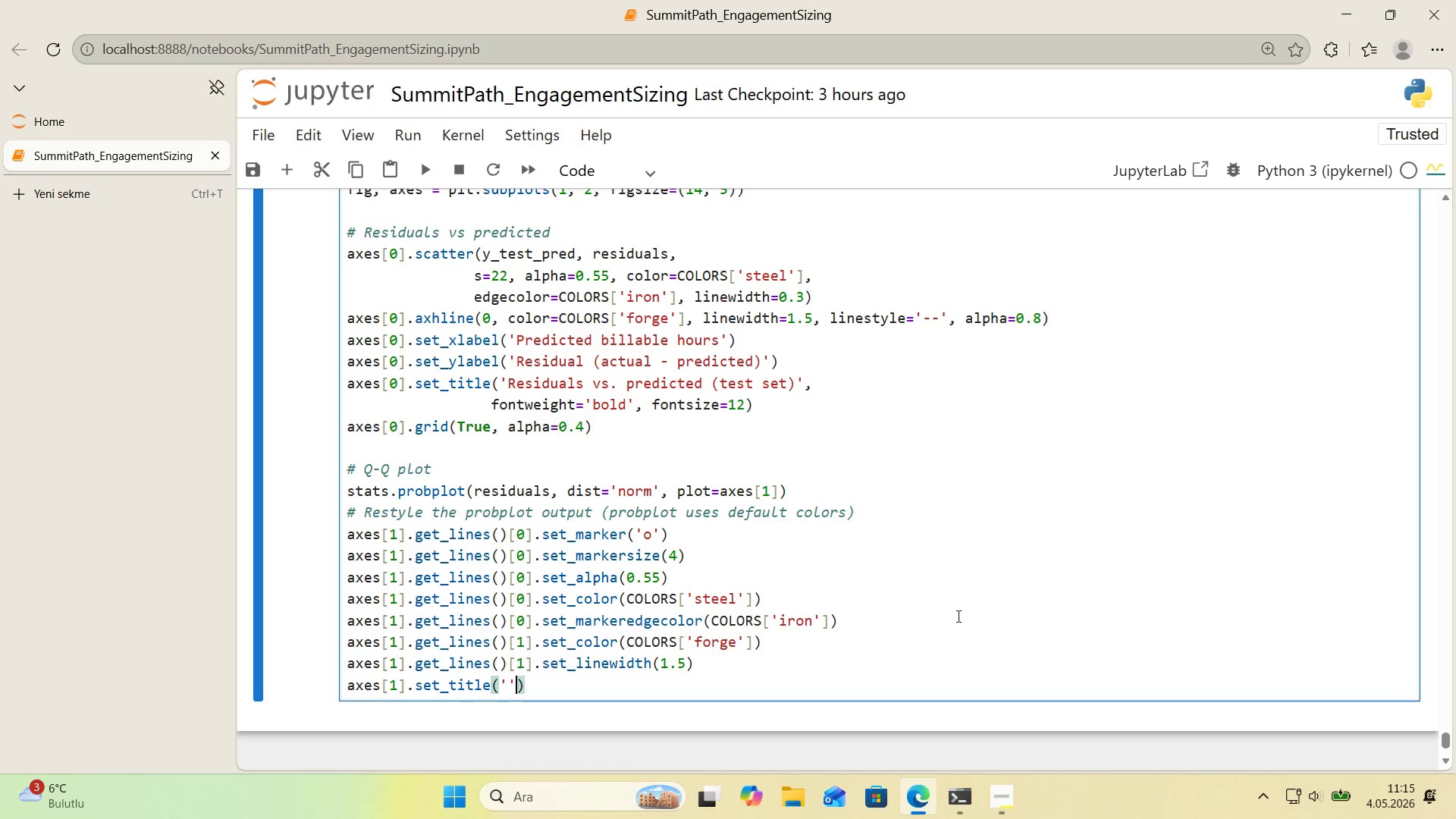 
key(ArrowLeft)
 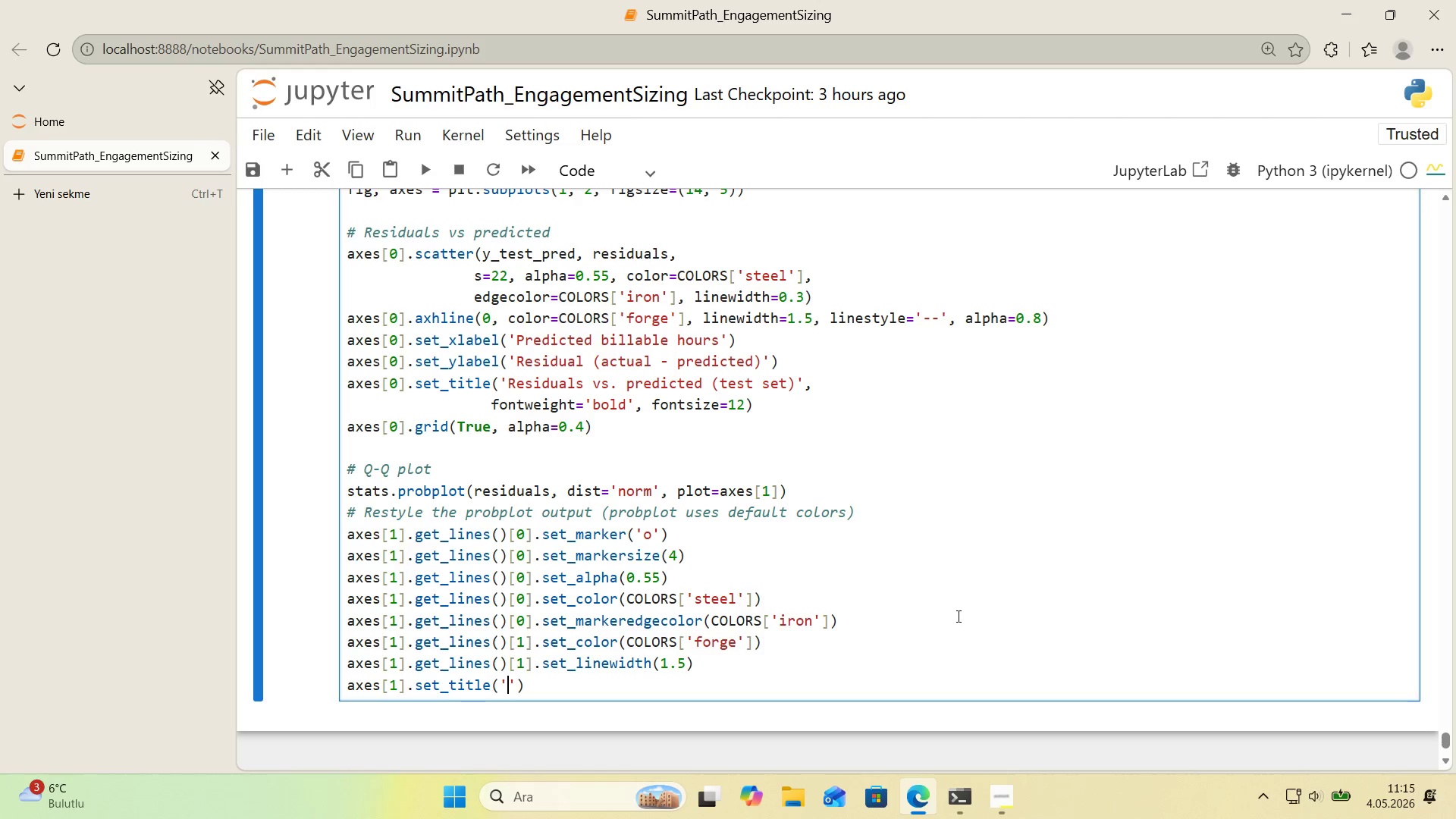 
type(Q-Q plot *()
 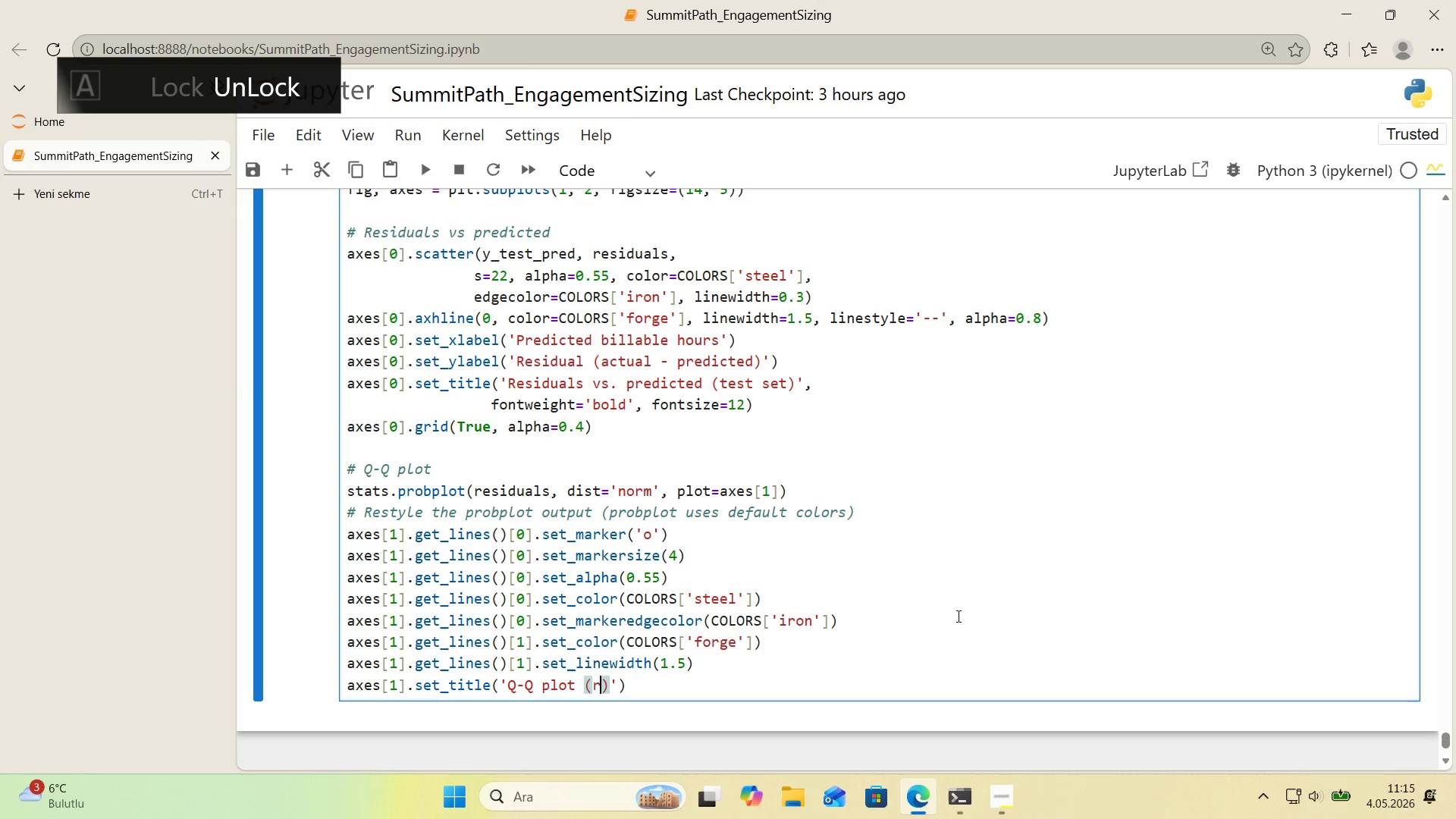 
 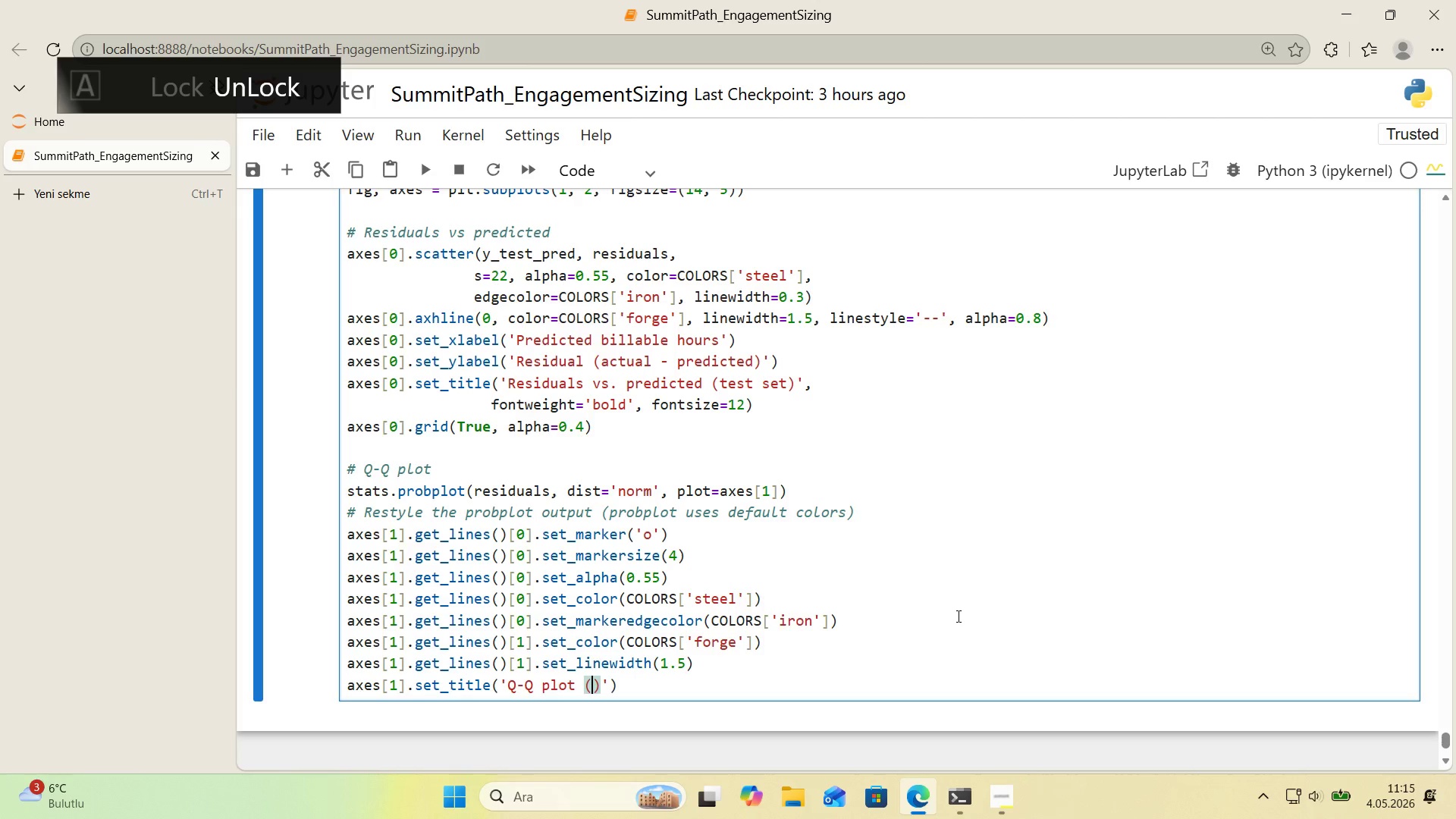 
key(ArrowLeft)
 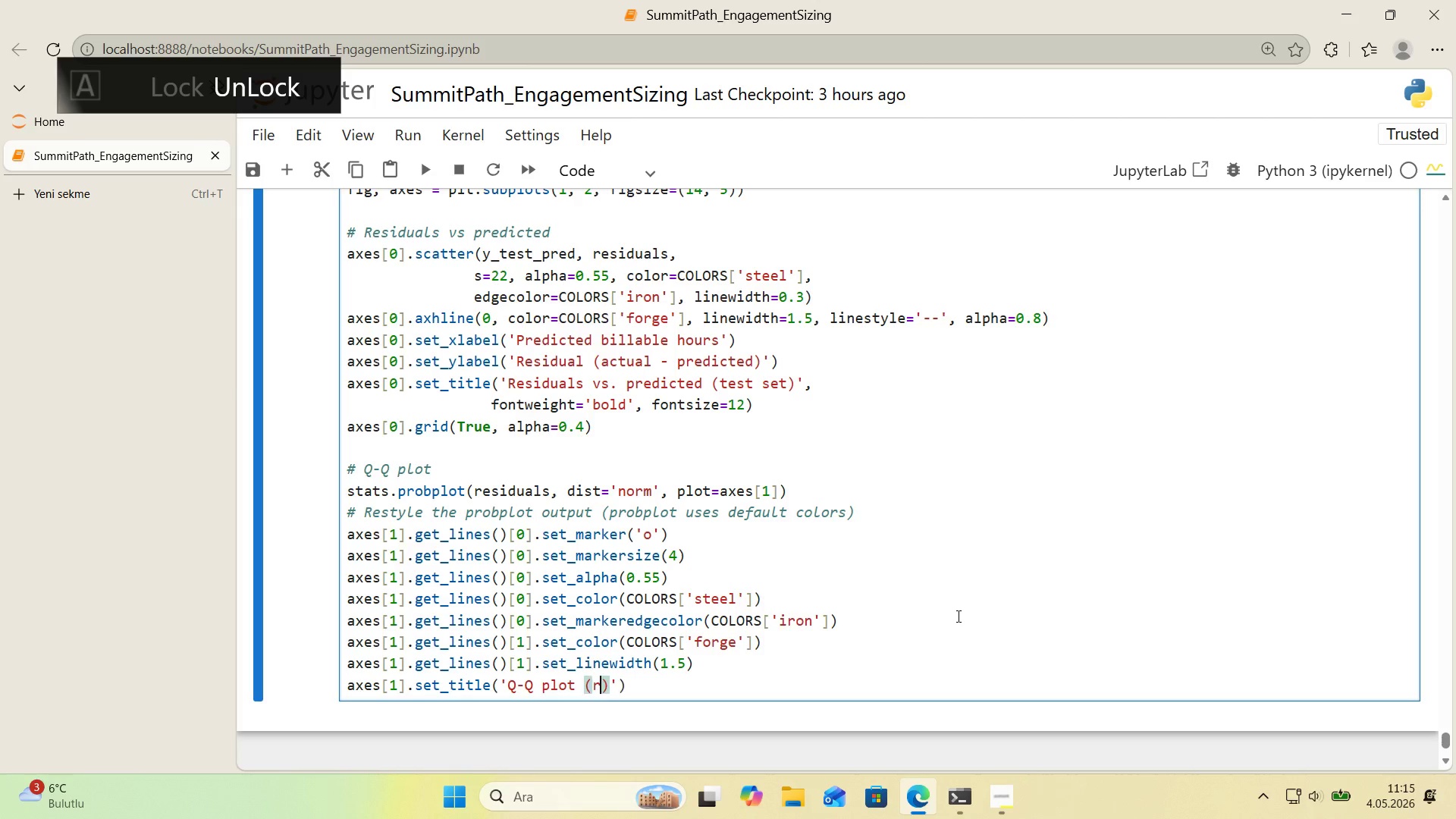 
type(res'duals vs. normal)
 